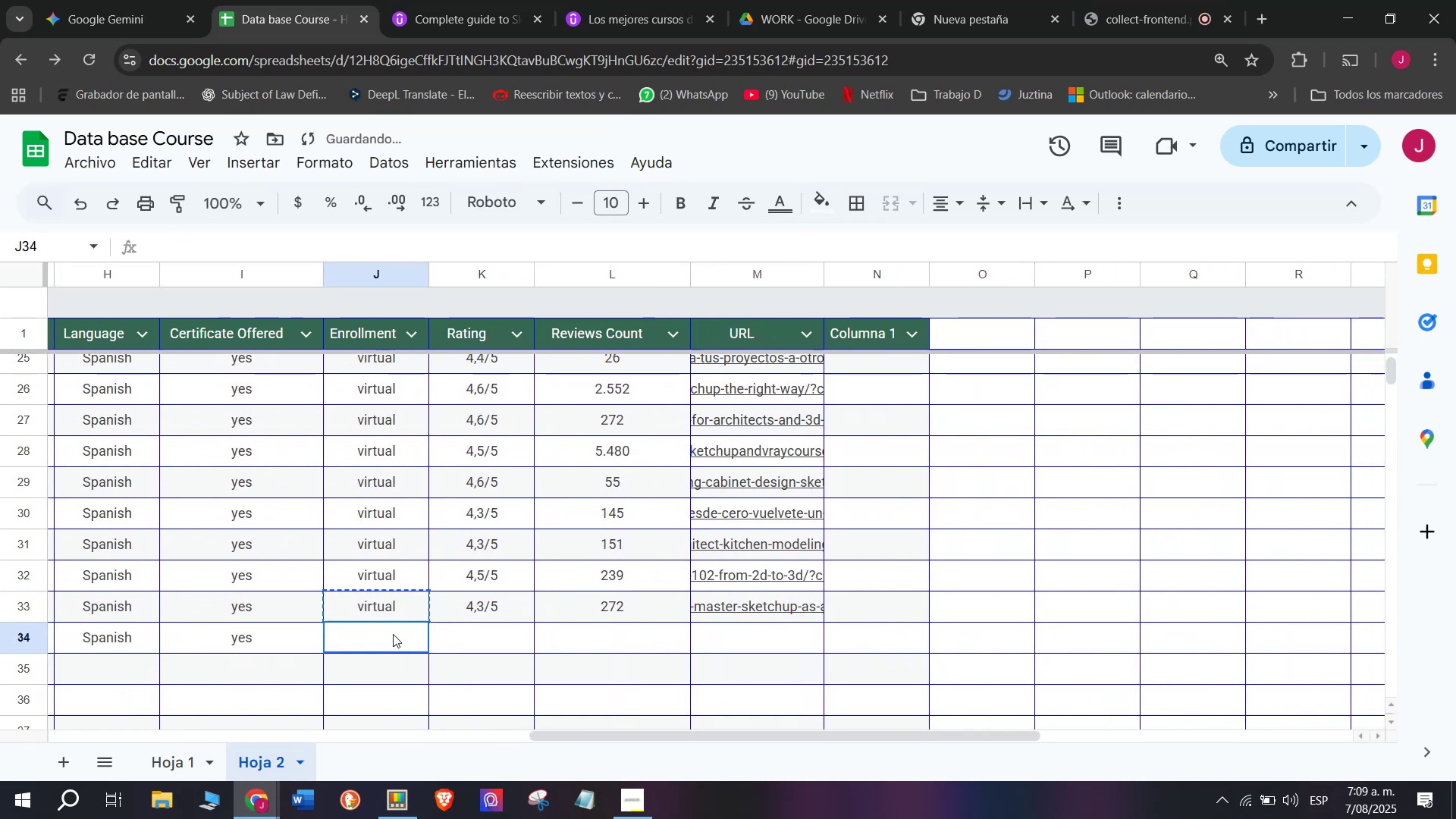 
key(Break)
 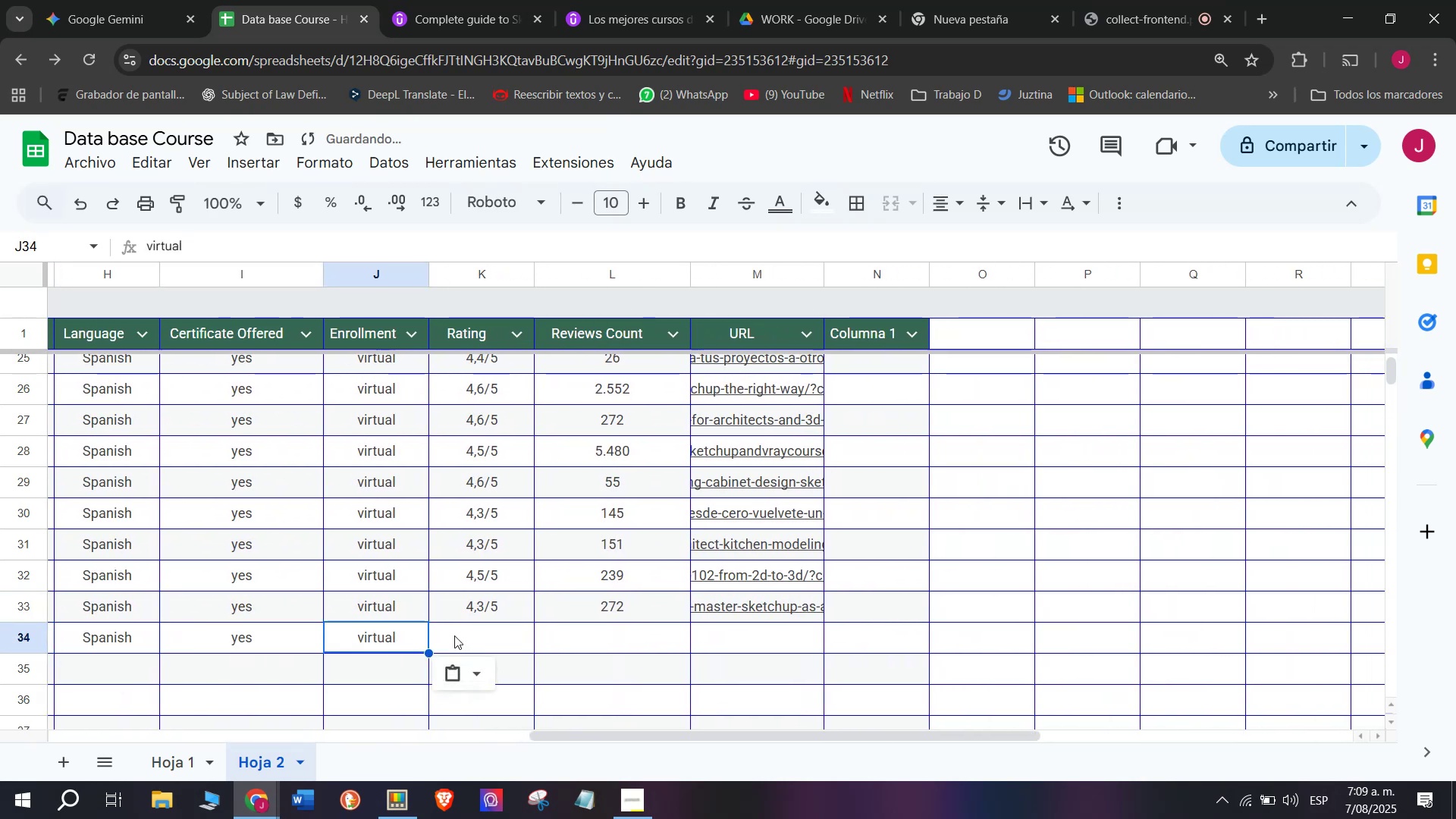 
key(Control+C)
 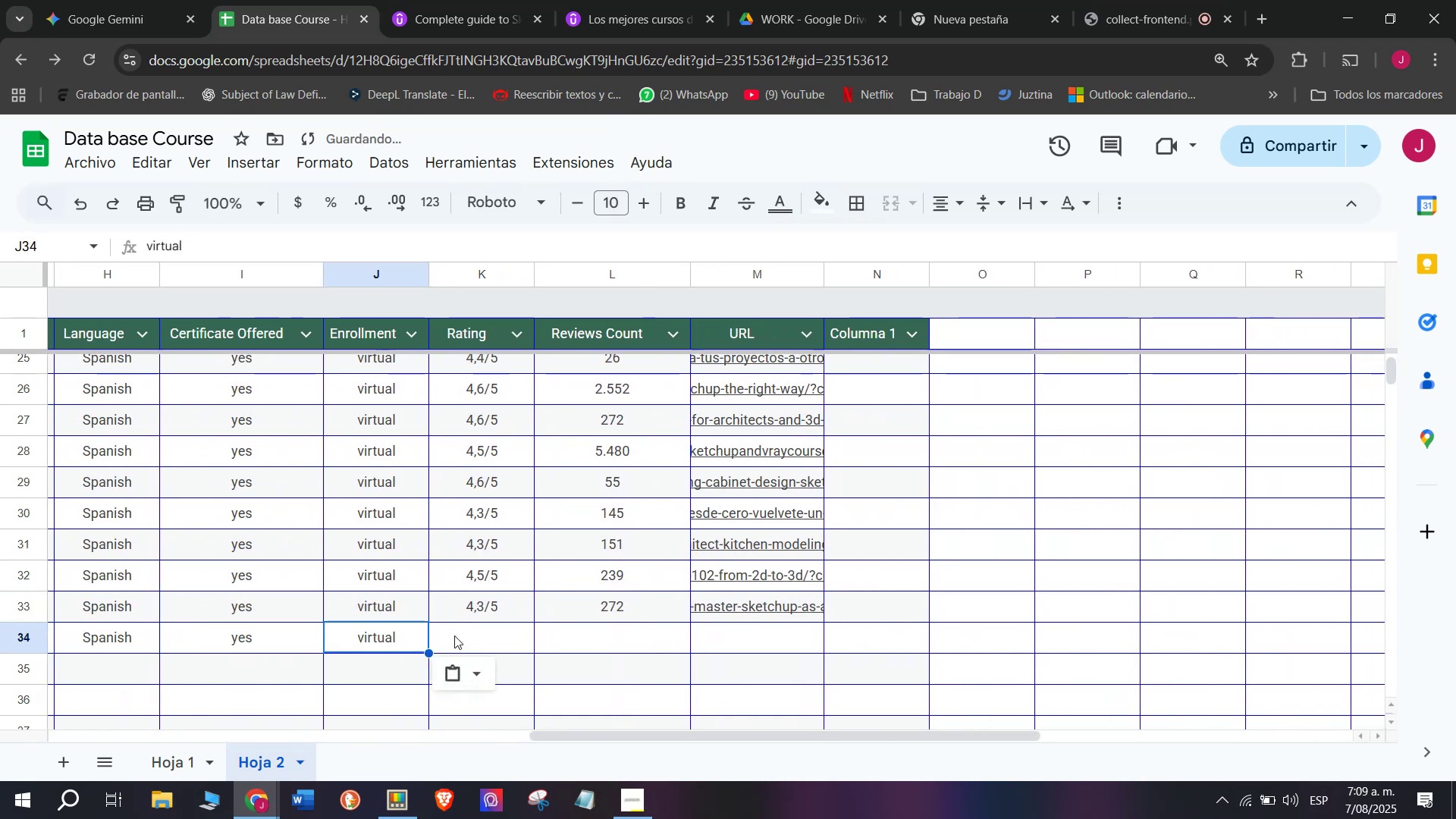 
double_click([393, 634])
 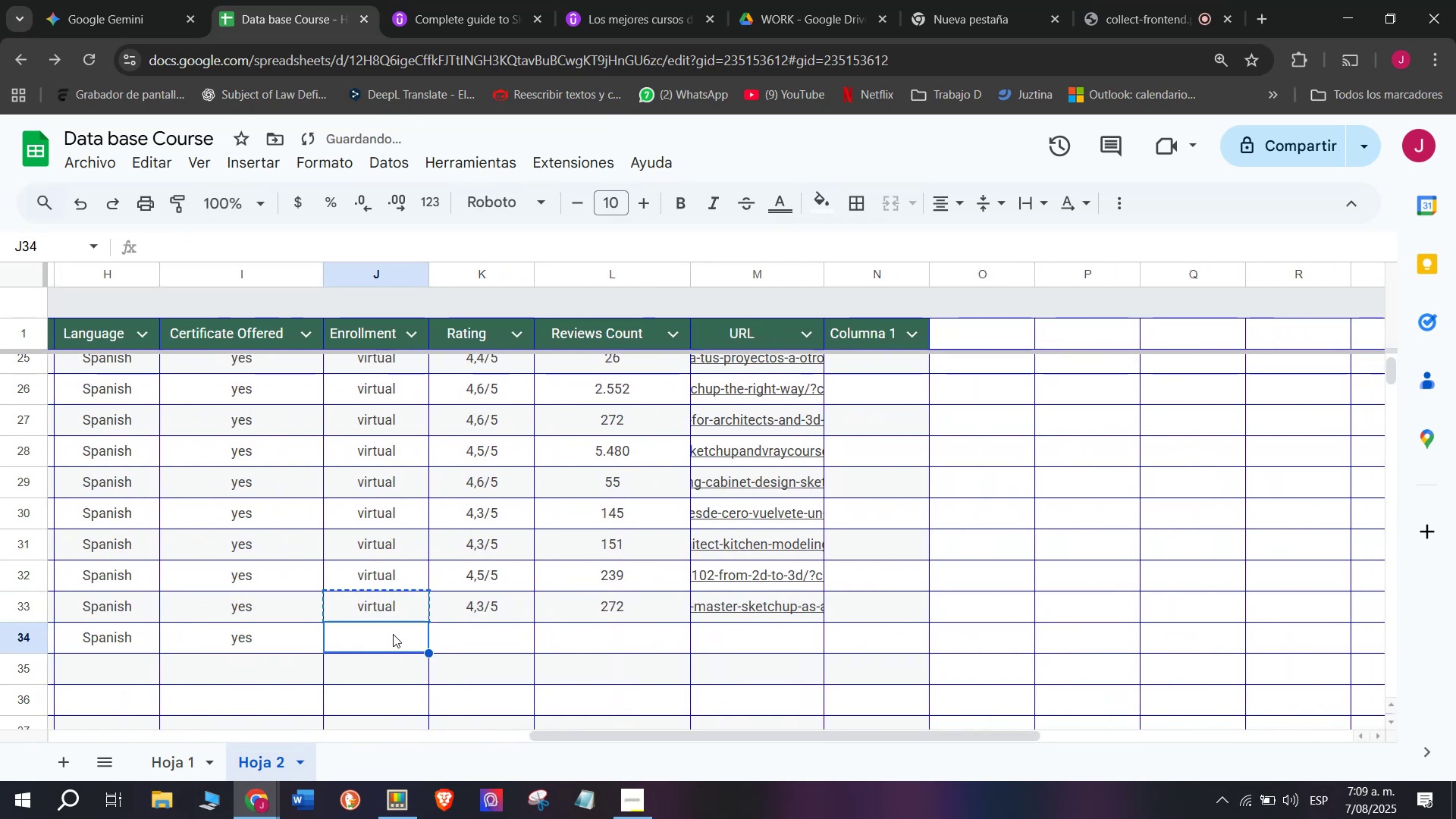 
key(Z)
 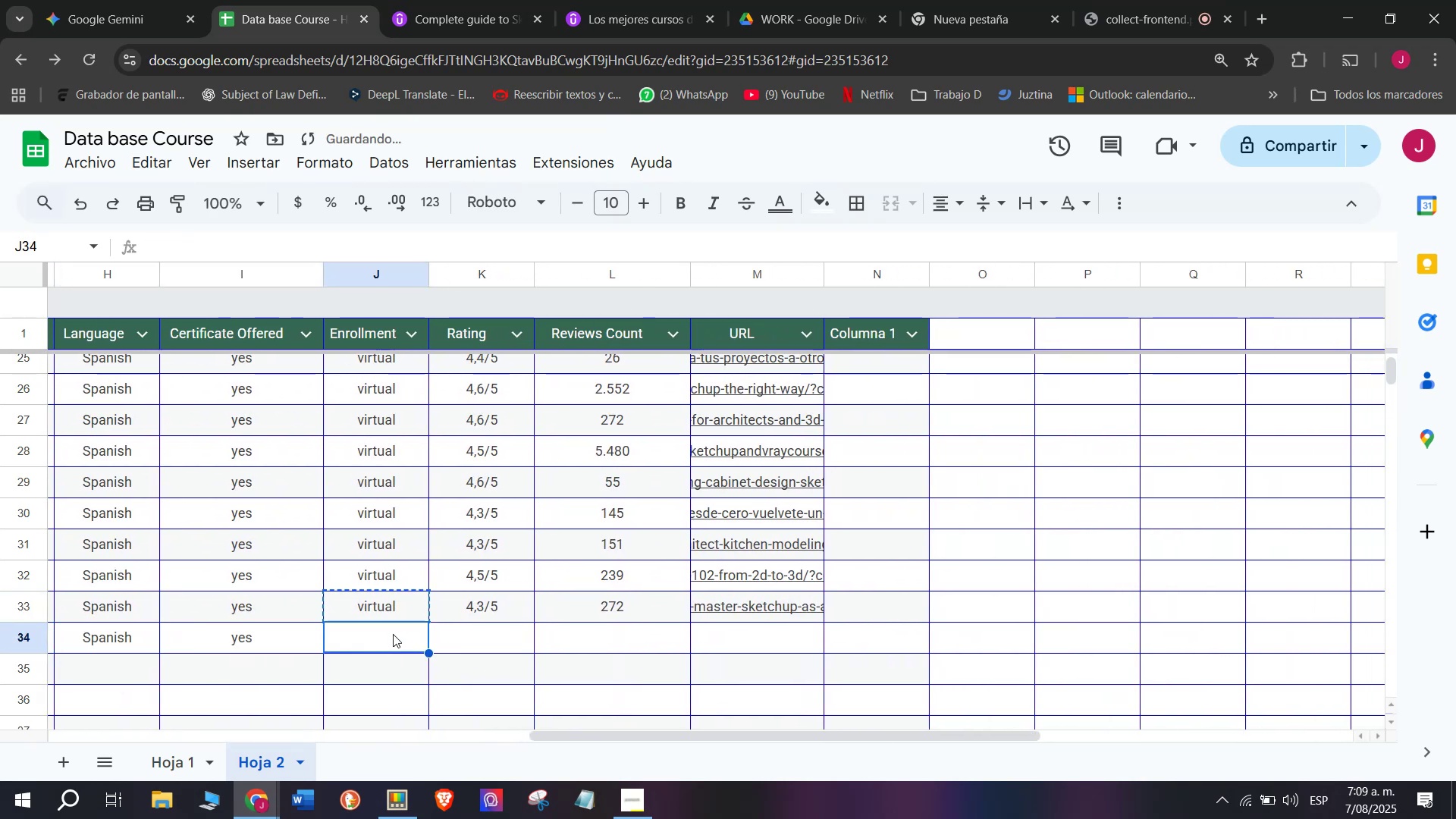 
key(Control+ControlLeft)
 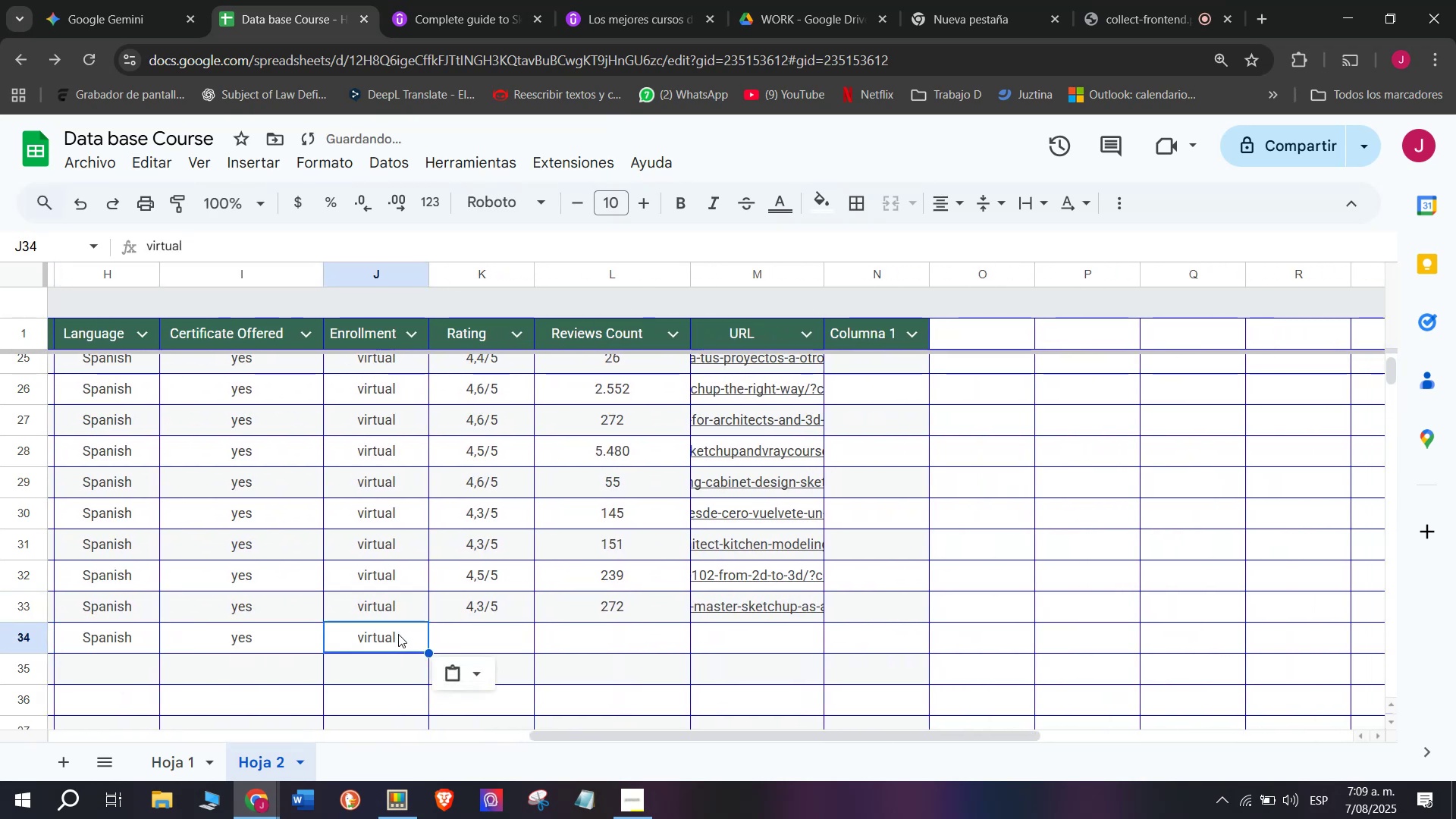 
key(Control+V)
 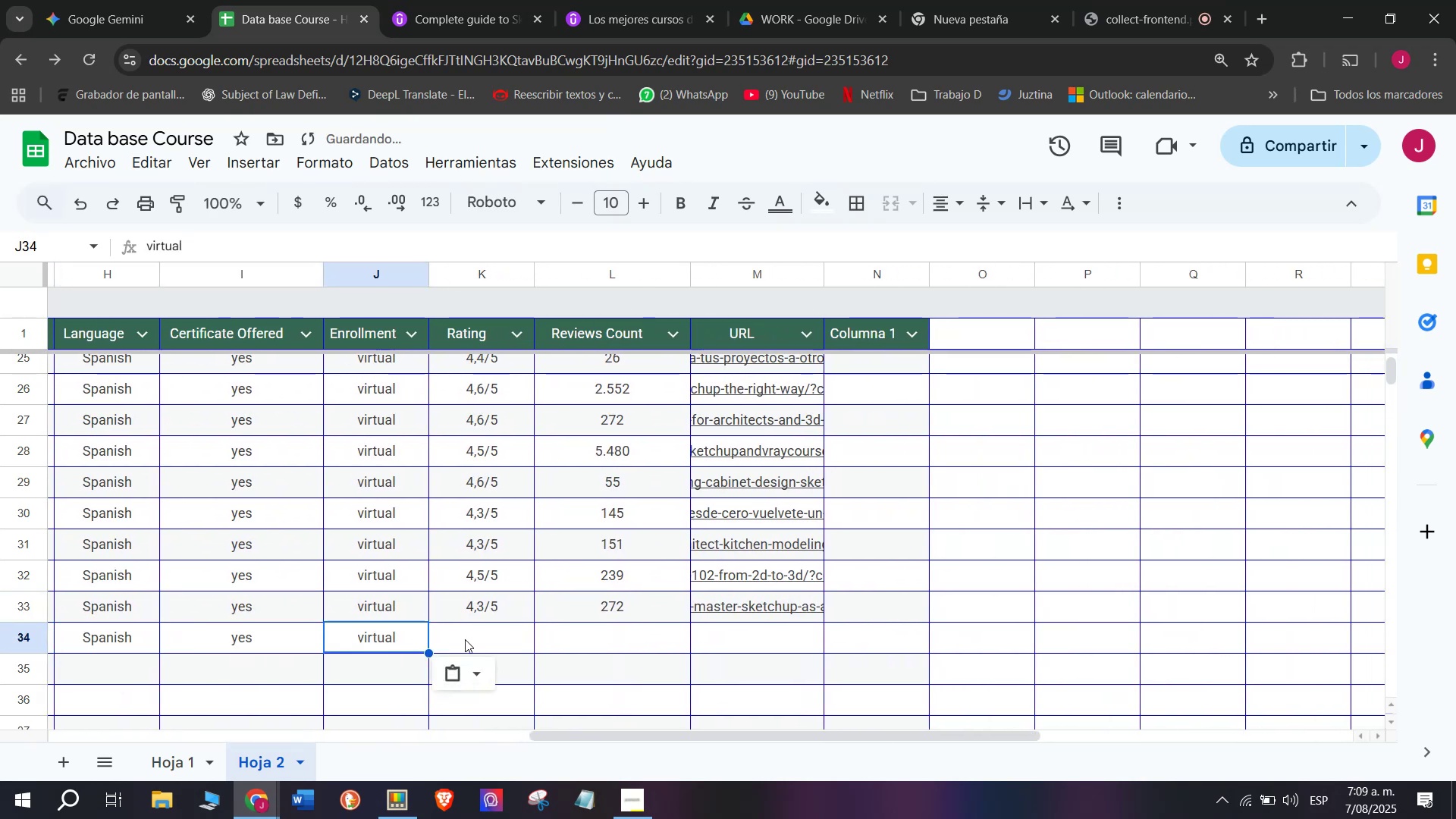 
left_click([466, 639])
 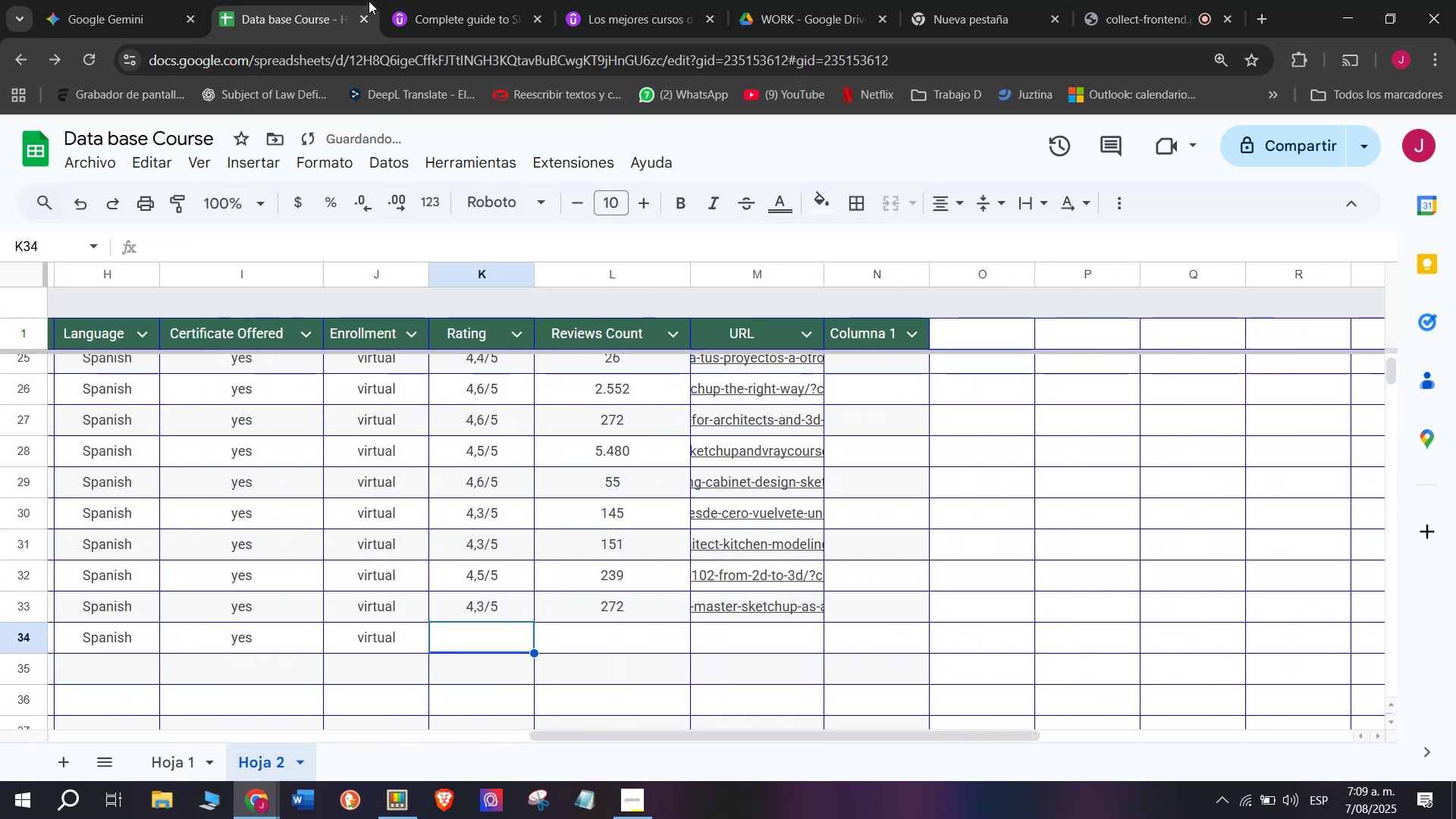 
left_click([463, 0])
 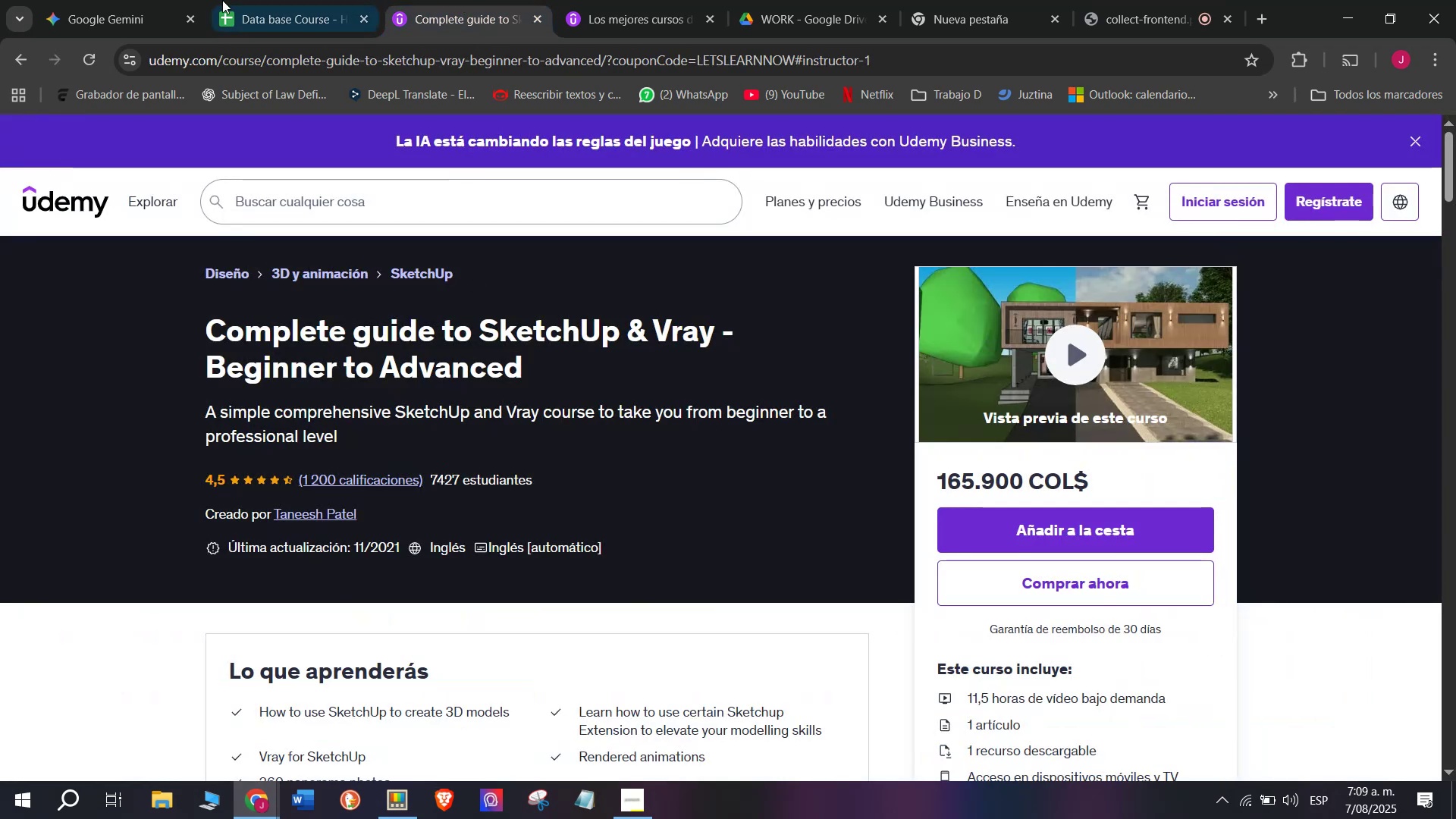 
left_click([234, 0])
 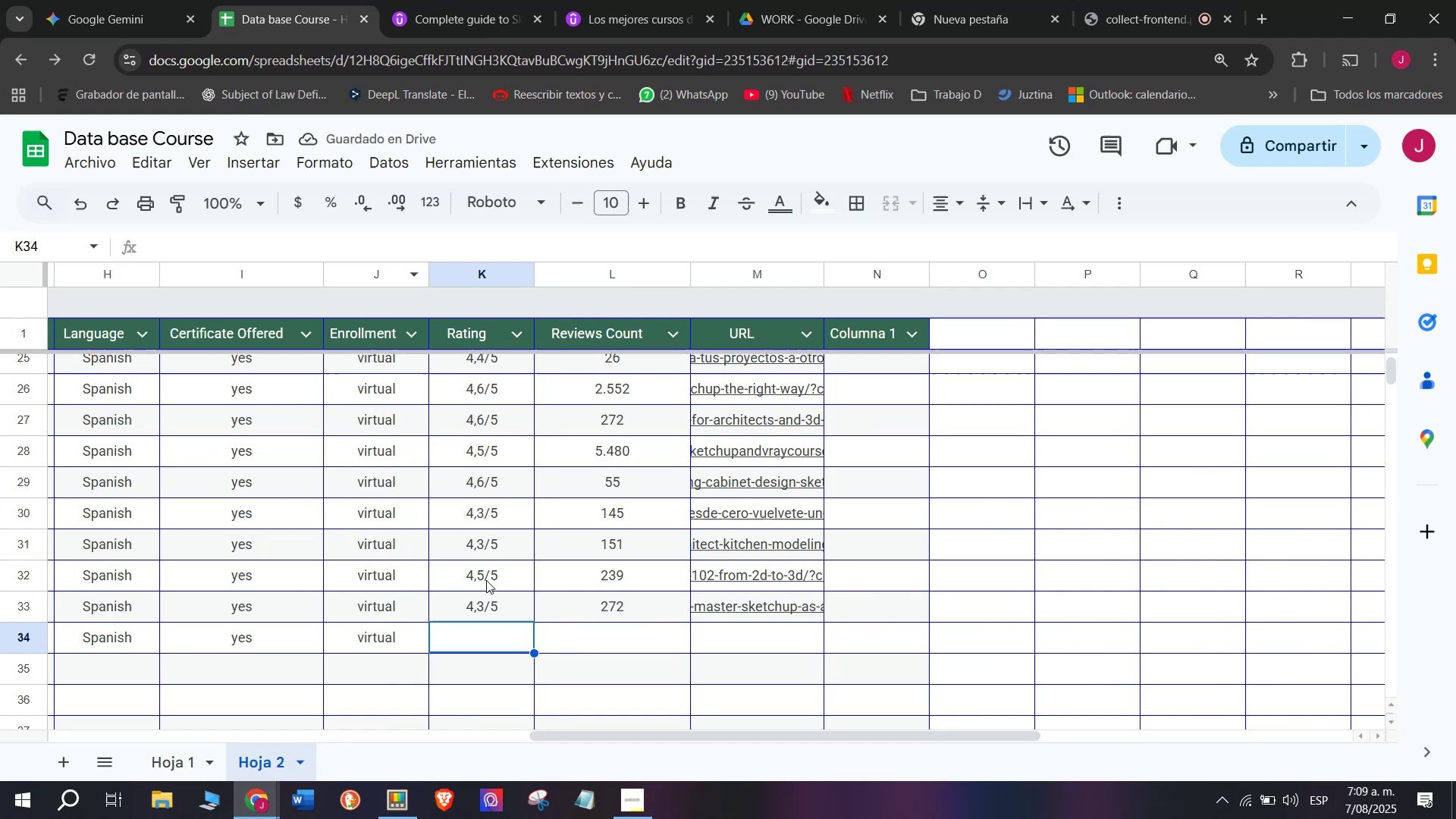 
left_click([486, 580])
 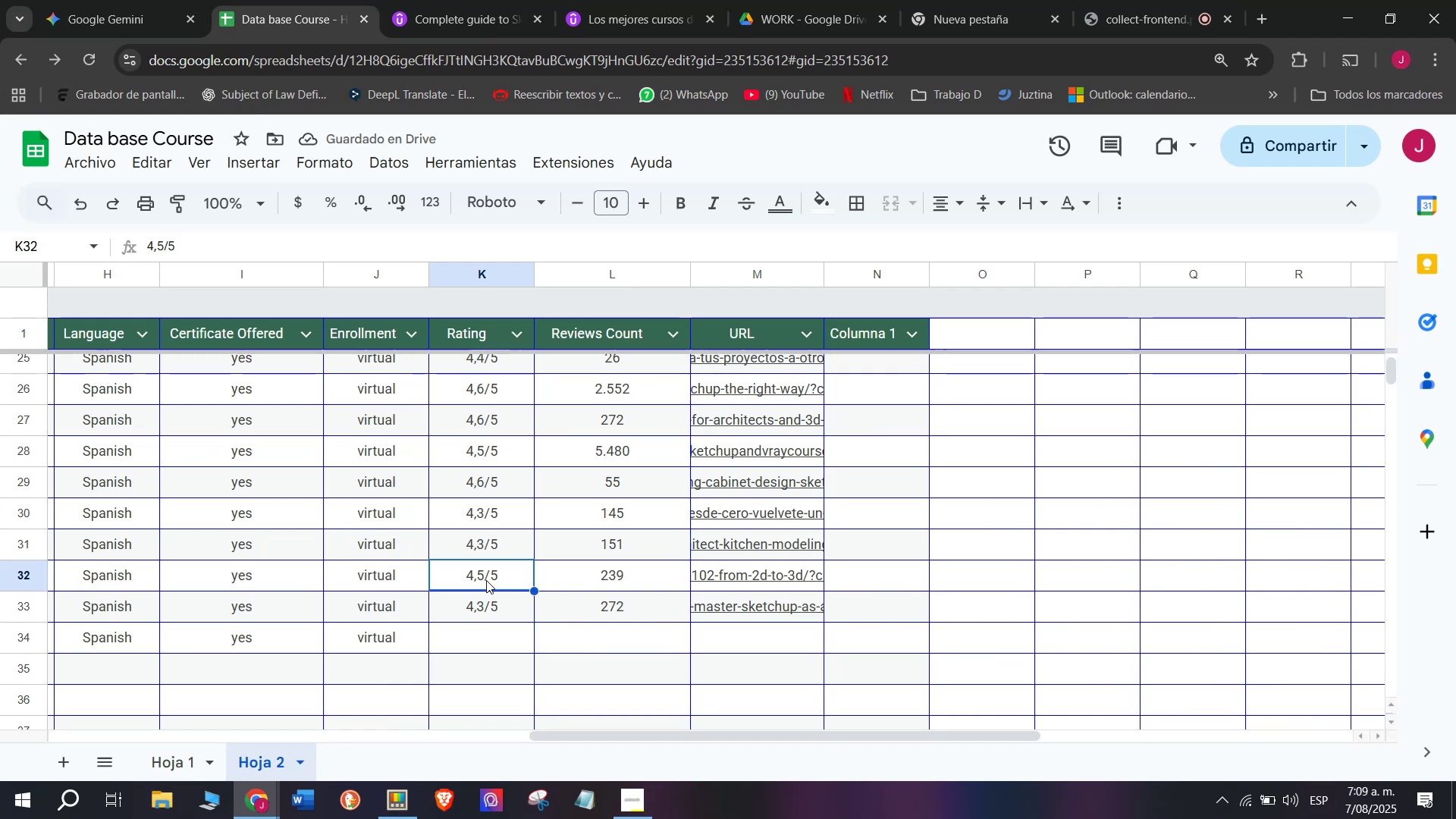 
key(Control+ControlLeft)
 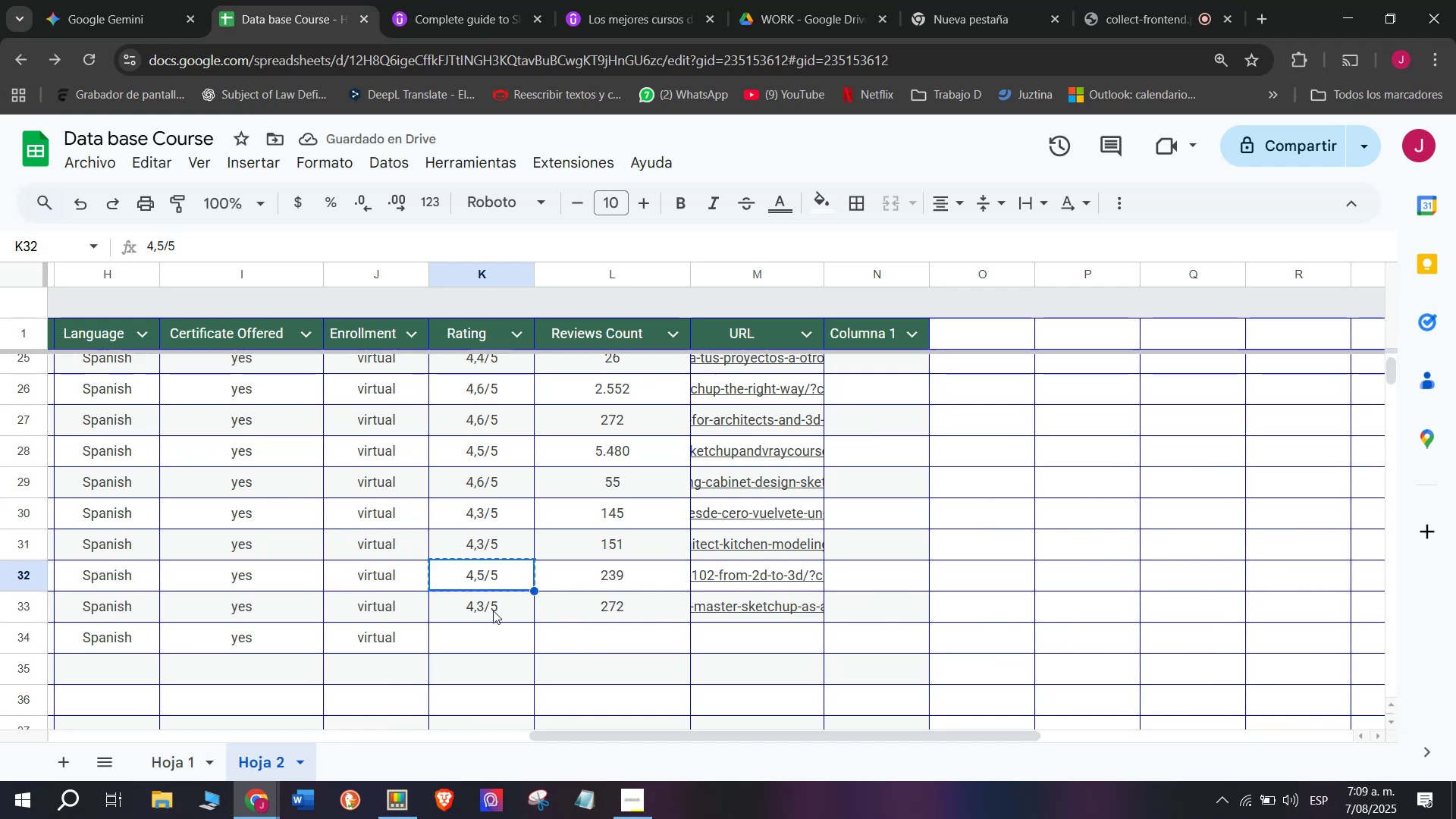 
key(Break)
 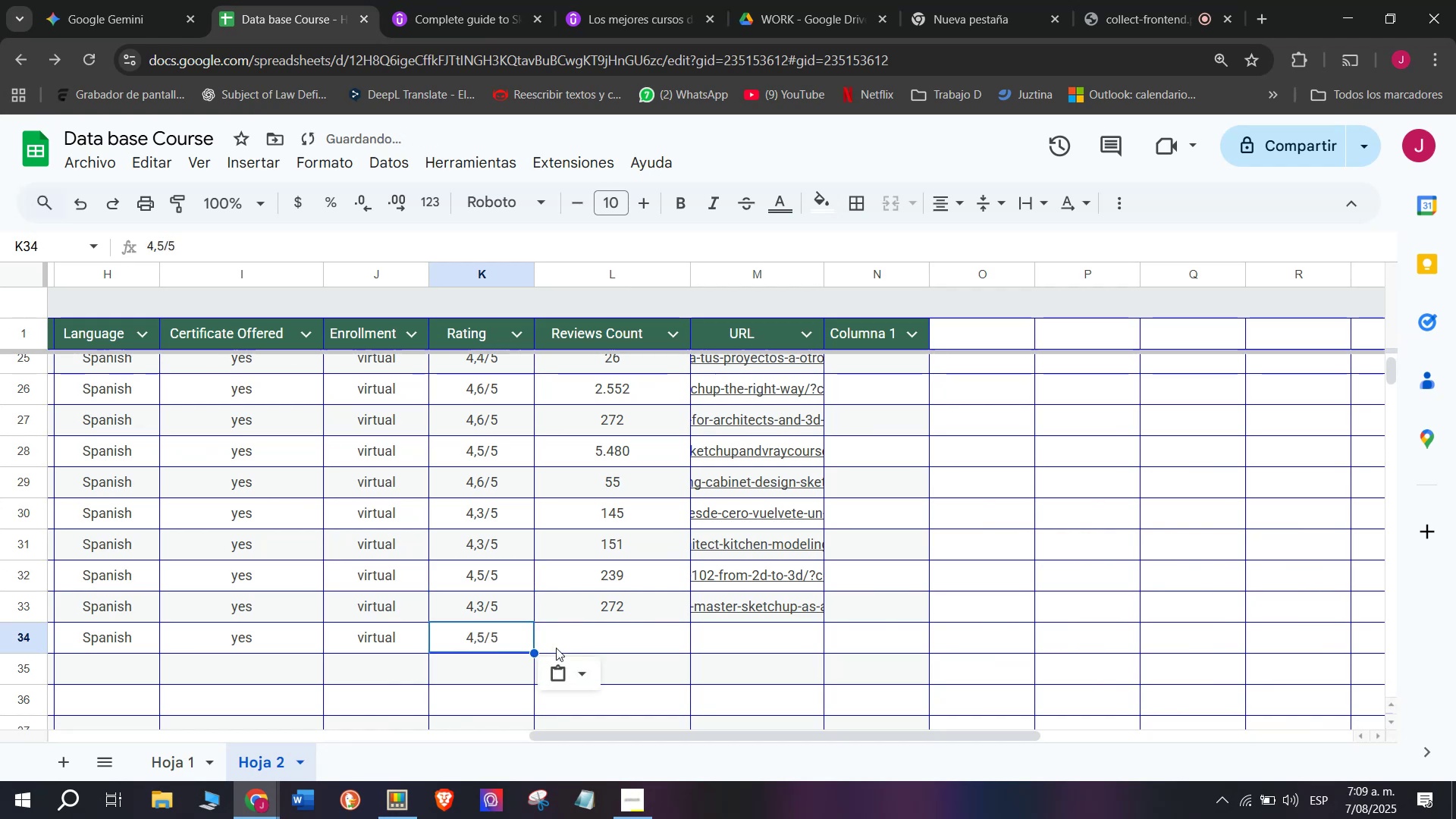 
key(Control+C)
 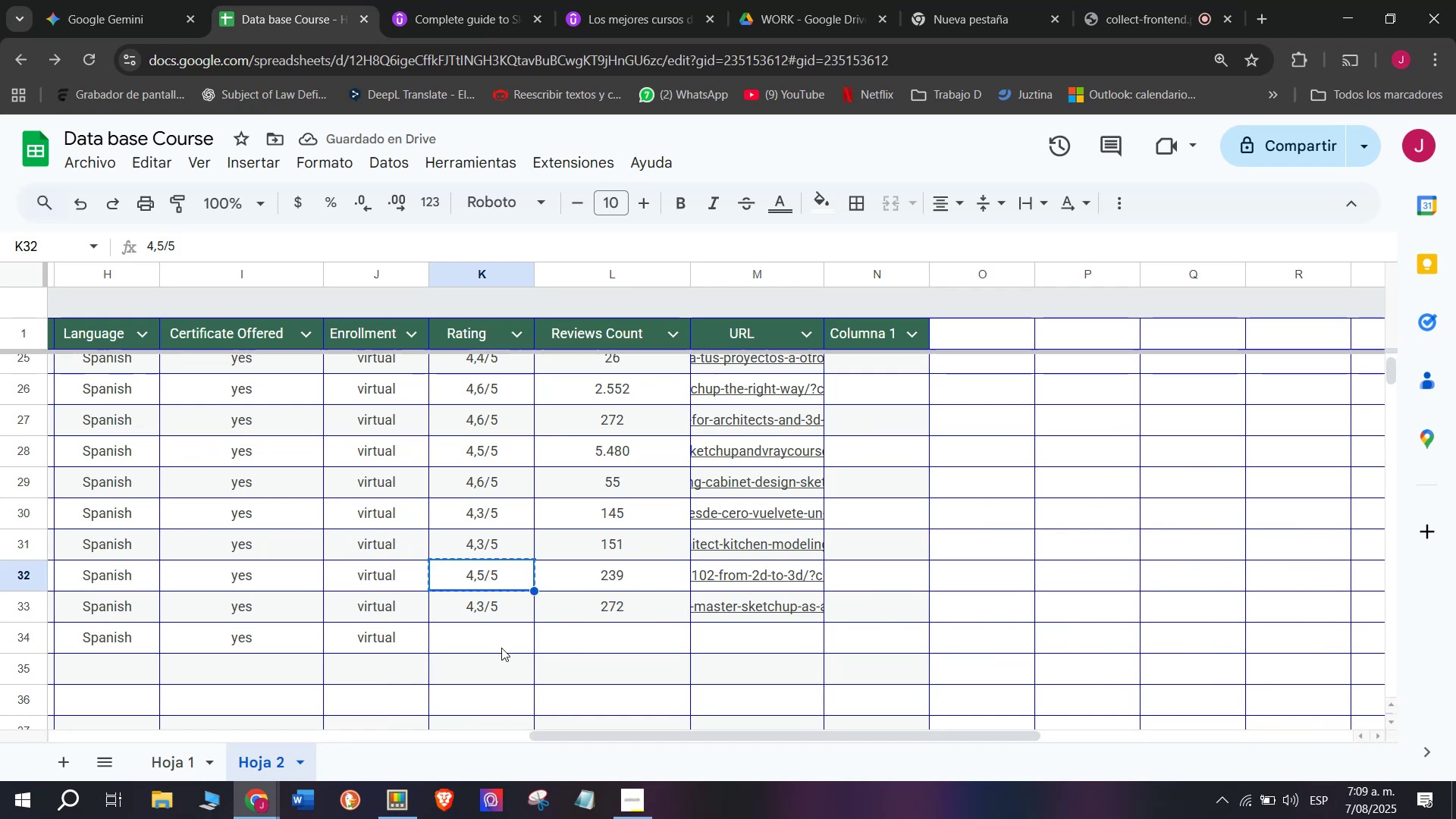 
double_click([501, 648])
 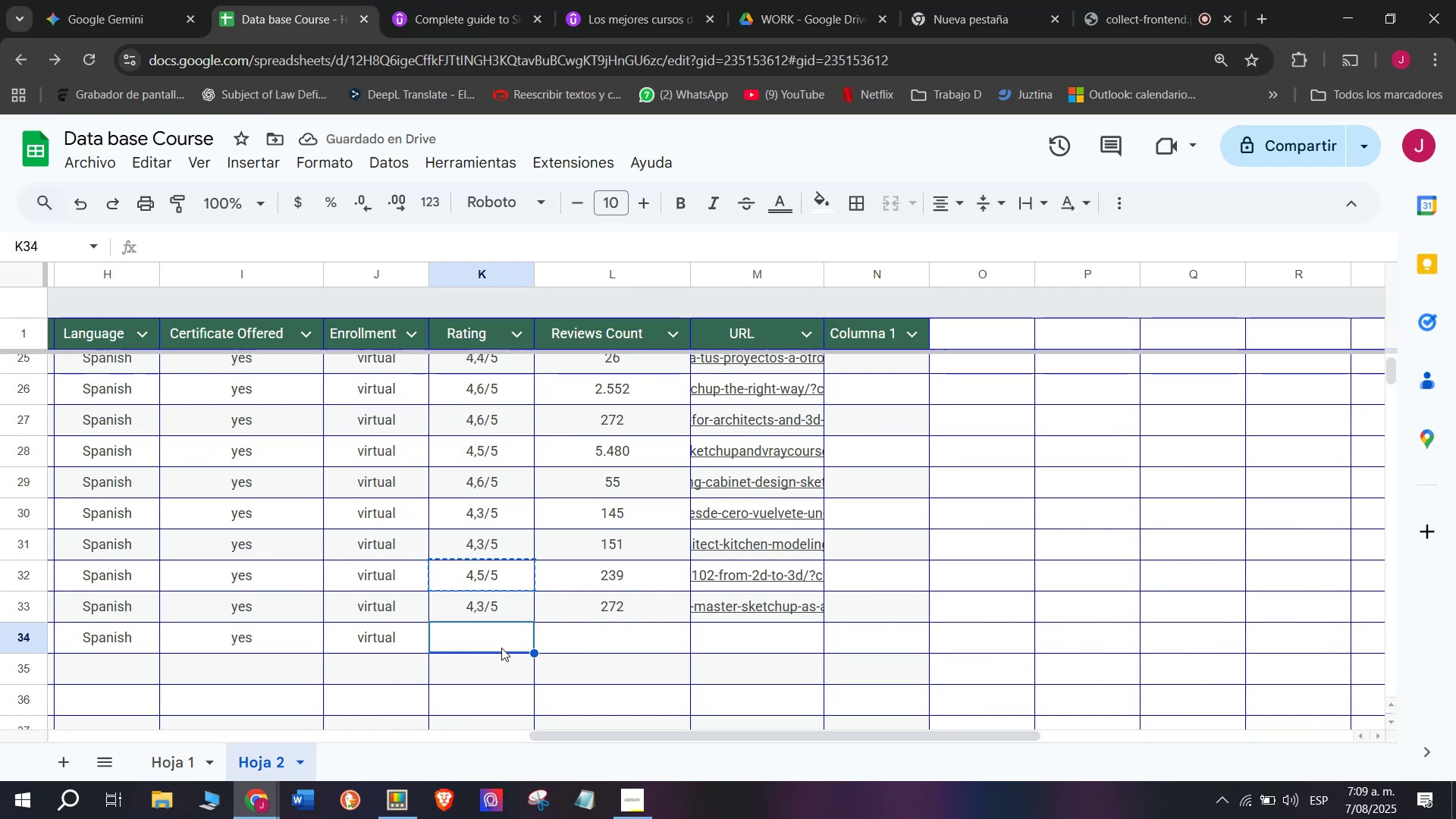 
key(Z)
 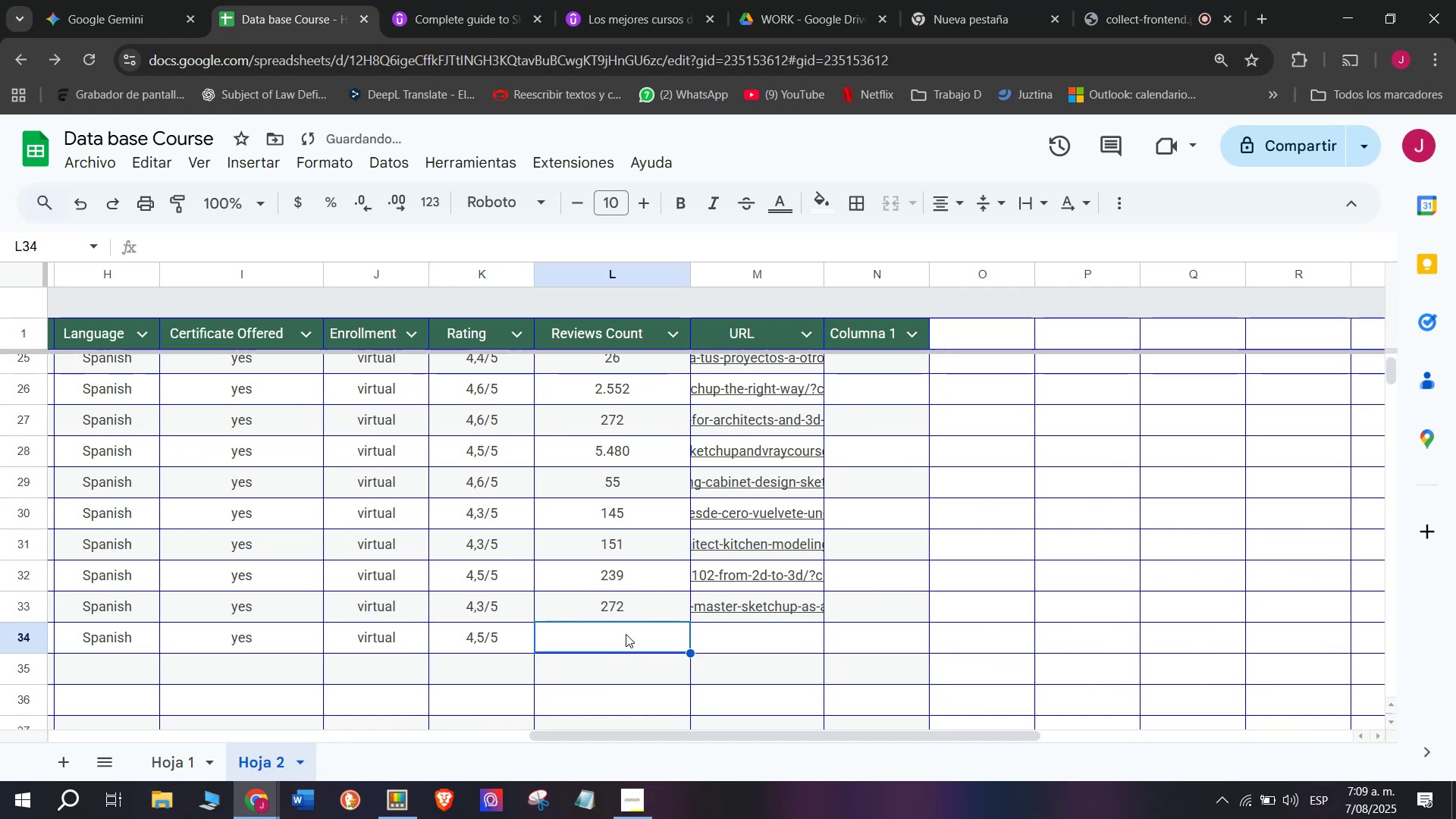 
key(Control+ControlLeft)
 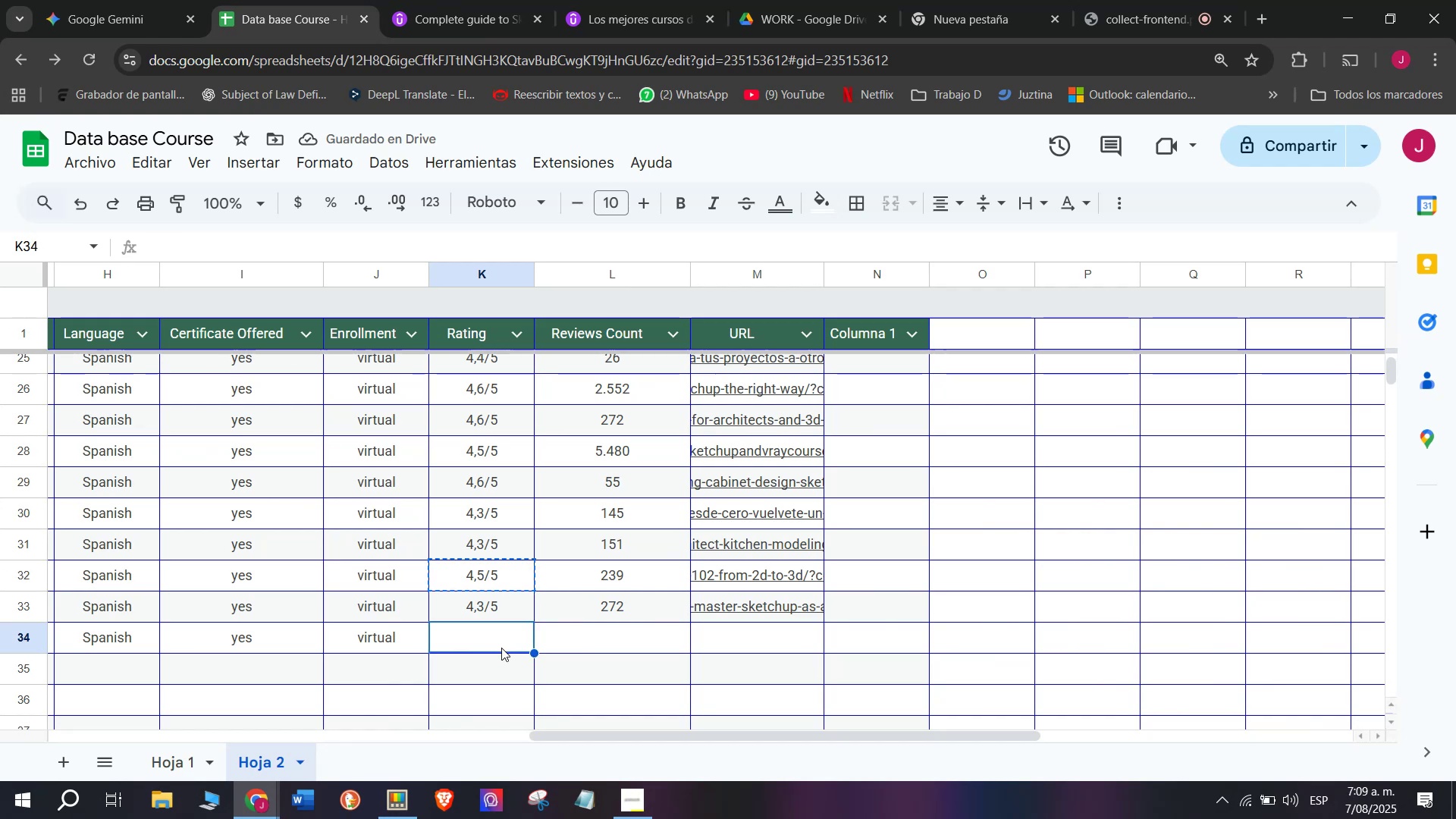 
key(Control+V)
 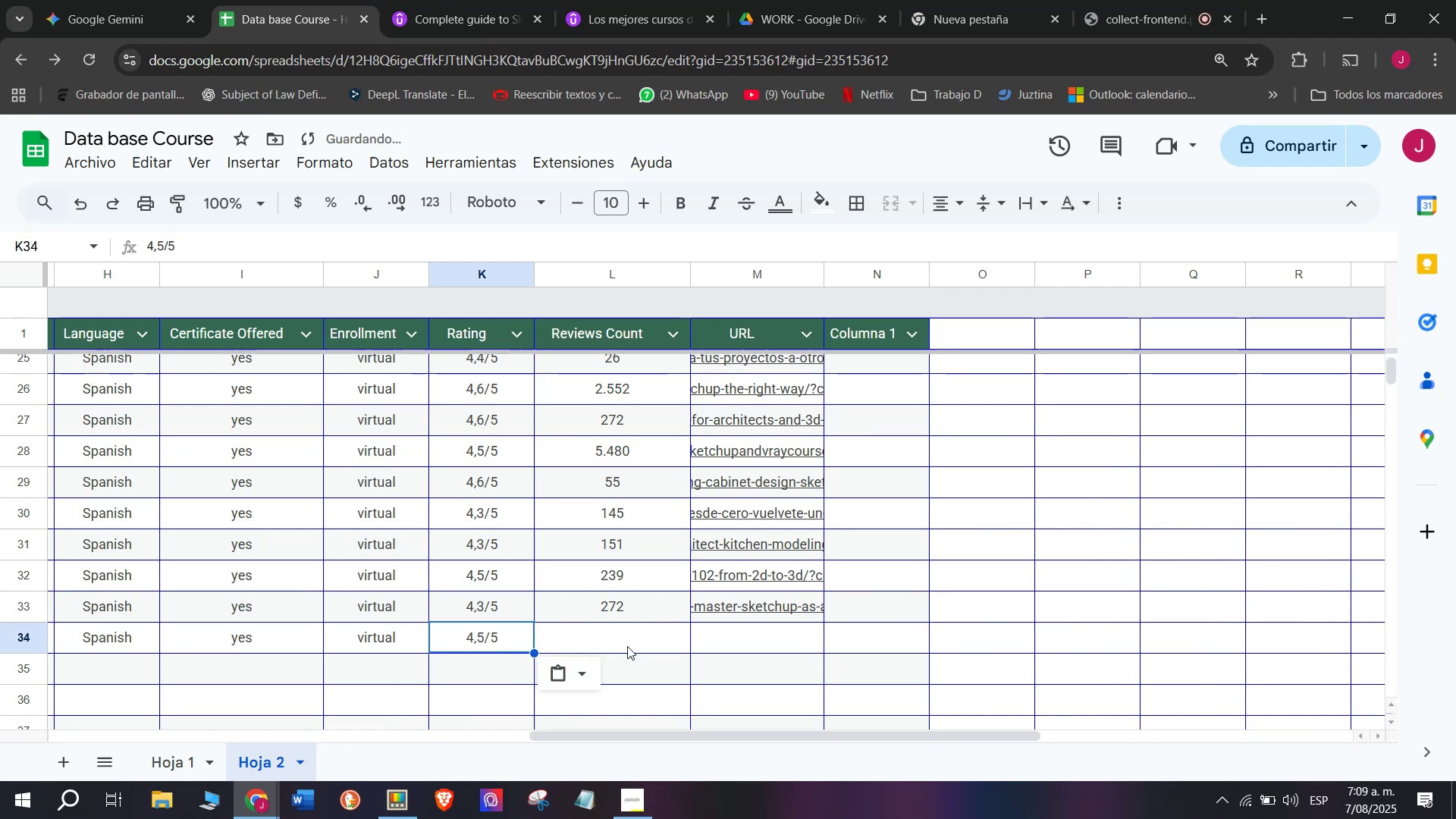 
triple_click([627, 646])
 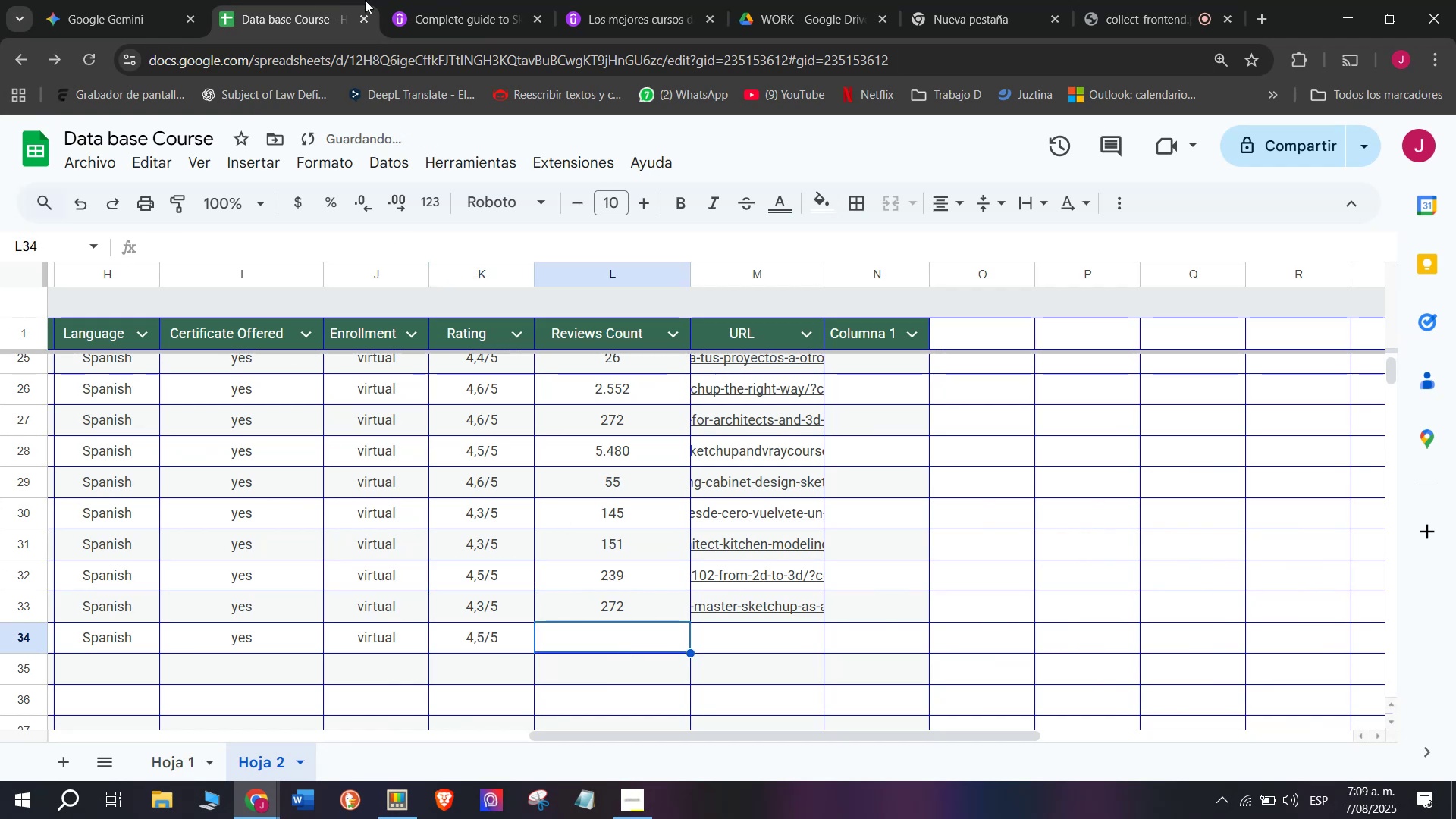 
left_click([441, 0])
 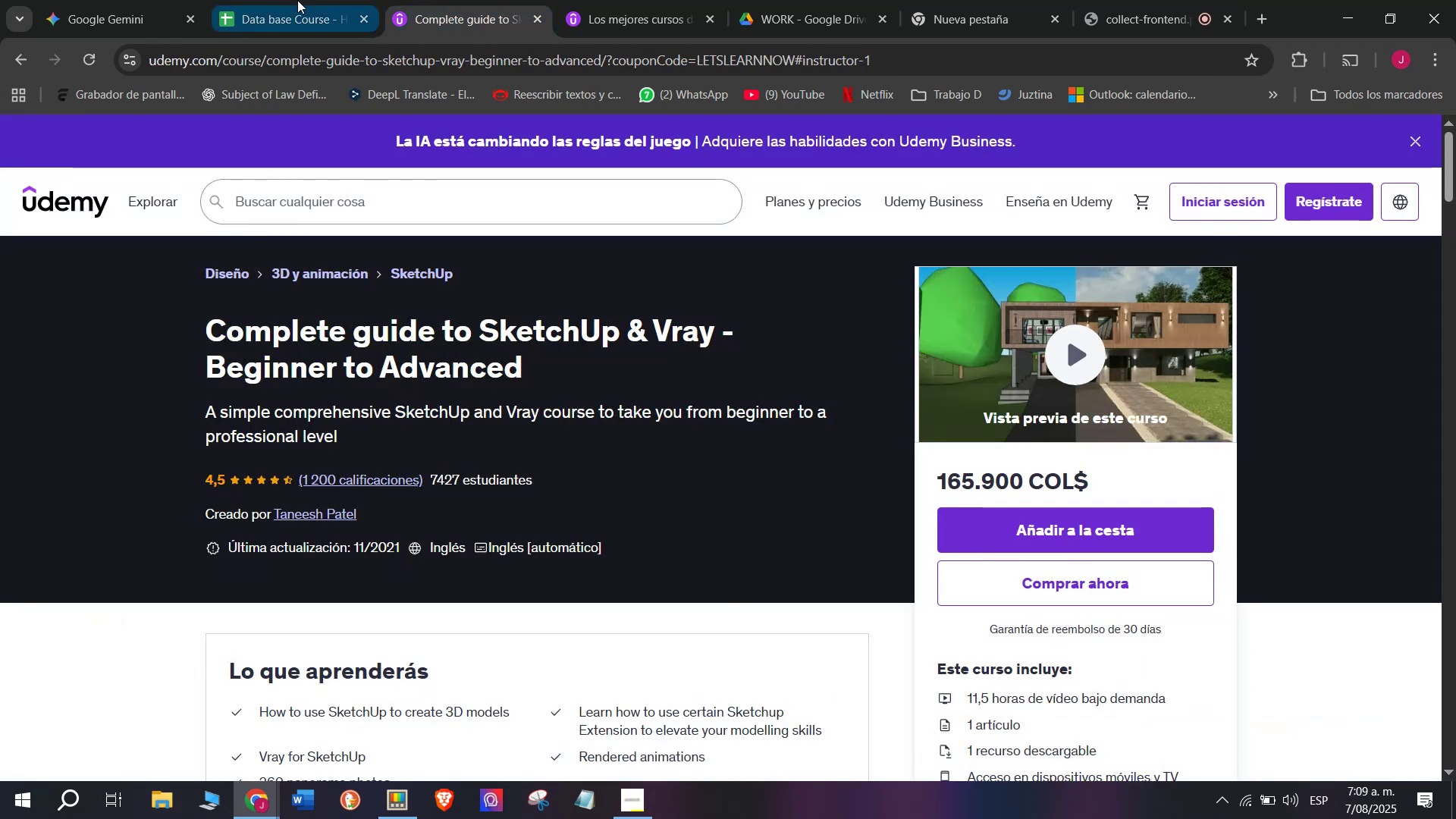 
left_click([289, 0])
 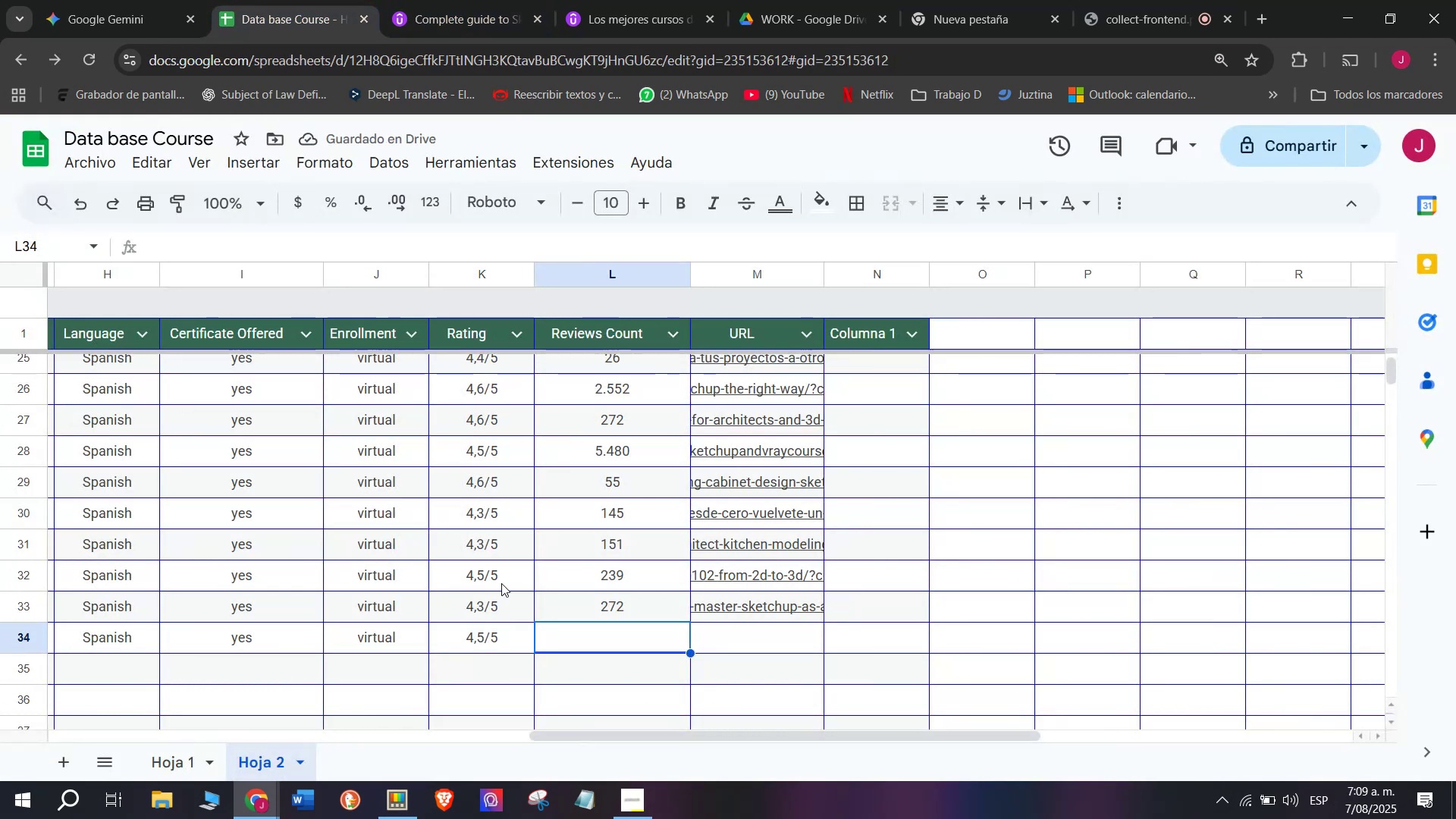 
type(1200)
 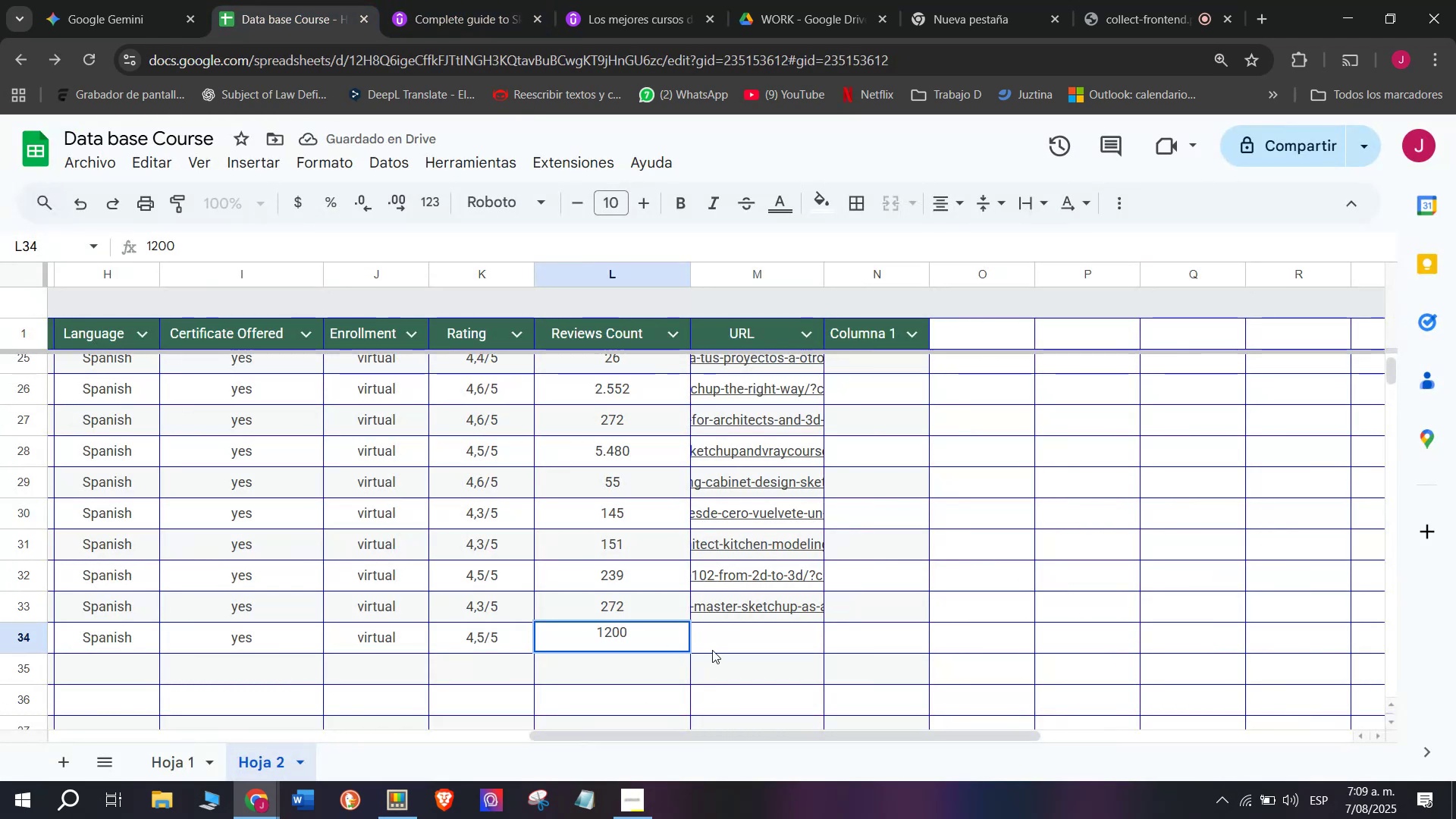 
left_click([726, 650])
 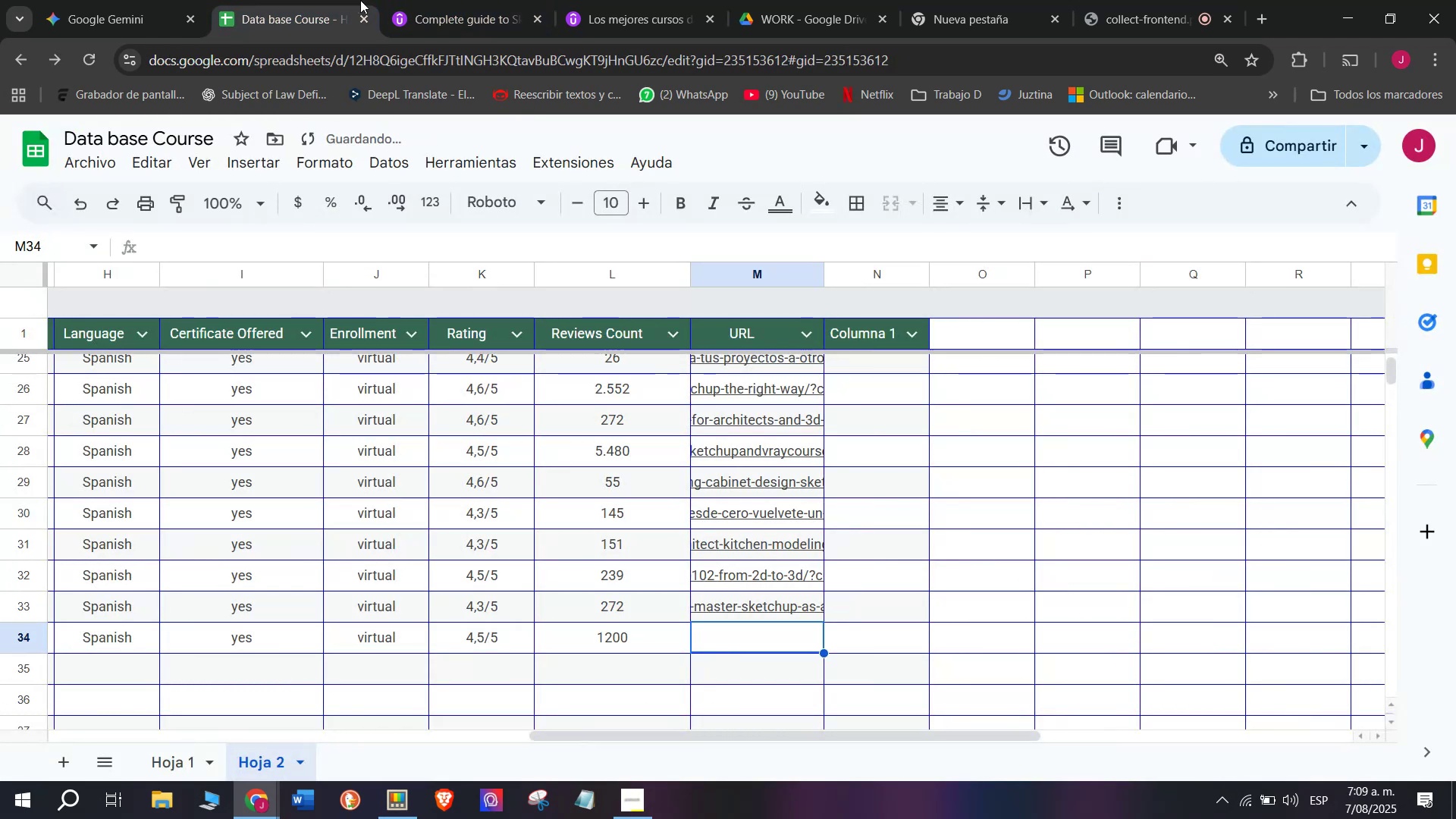 
left_click([419, 0])
 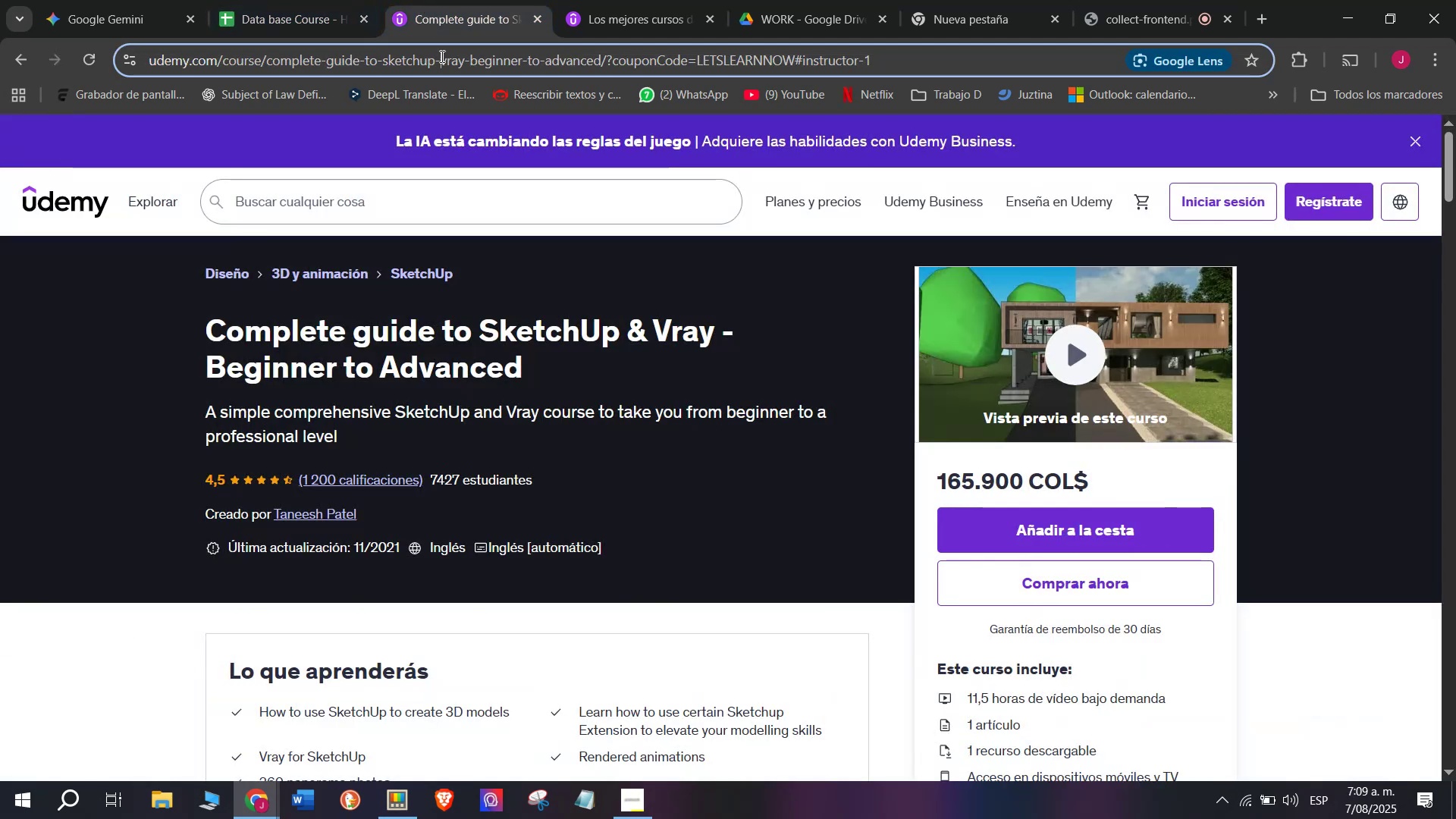 
double_click([441, 56])
 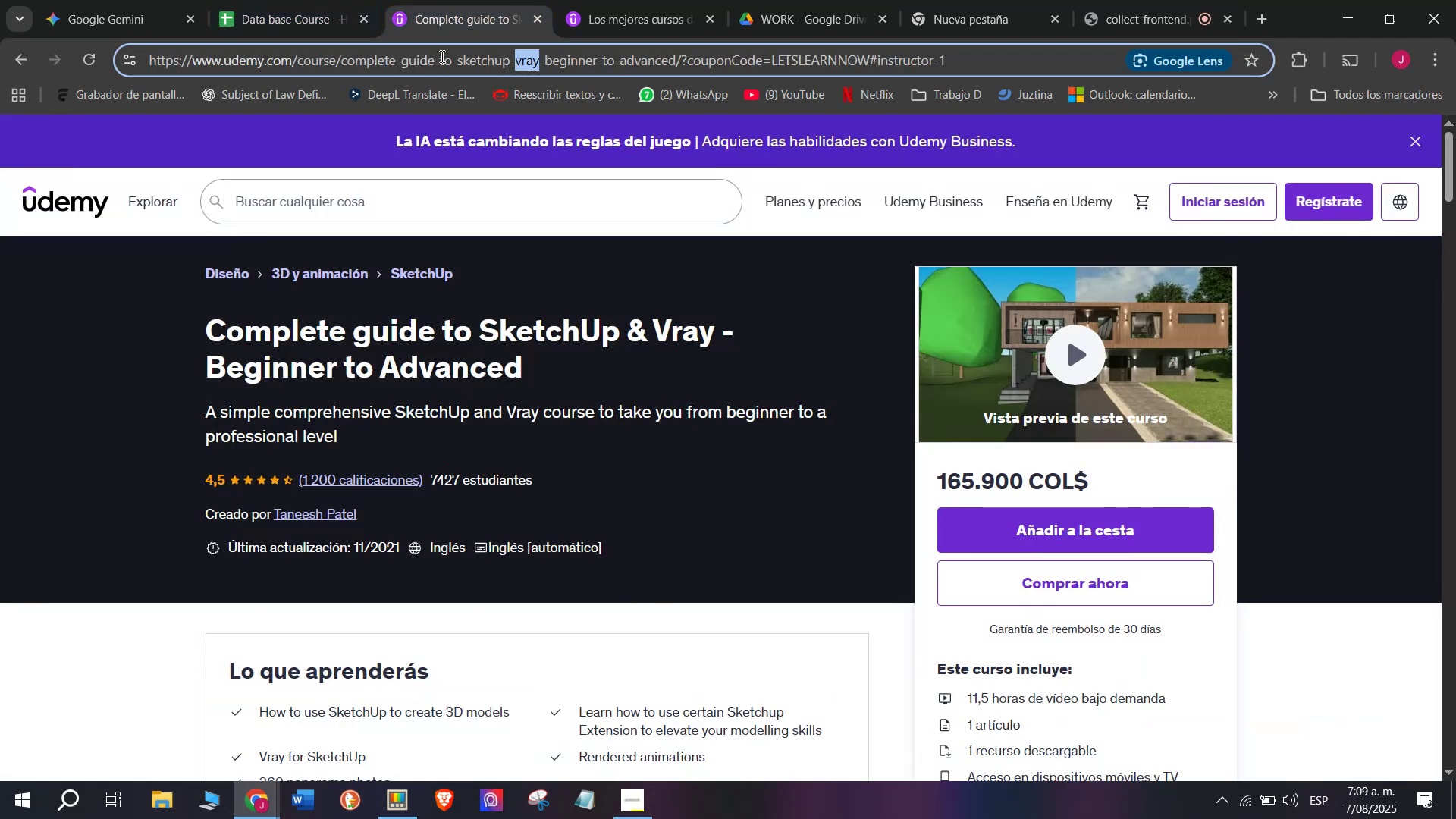 
triple_click([441, 56])
 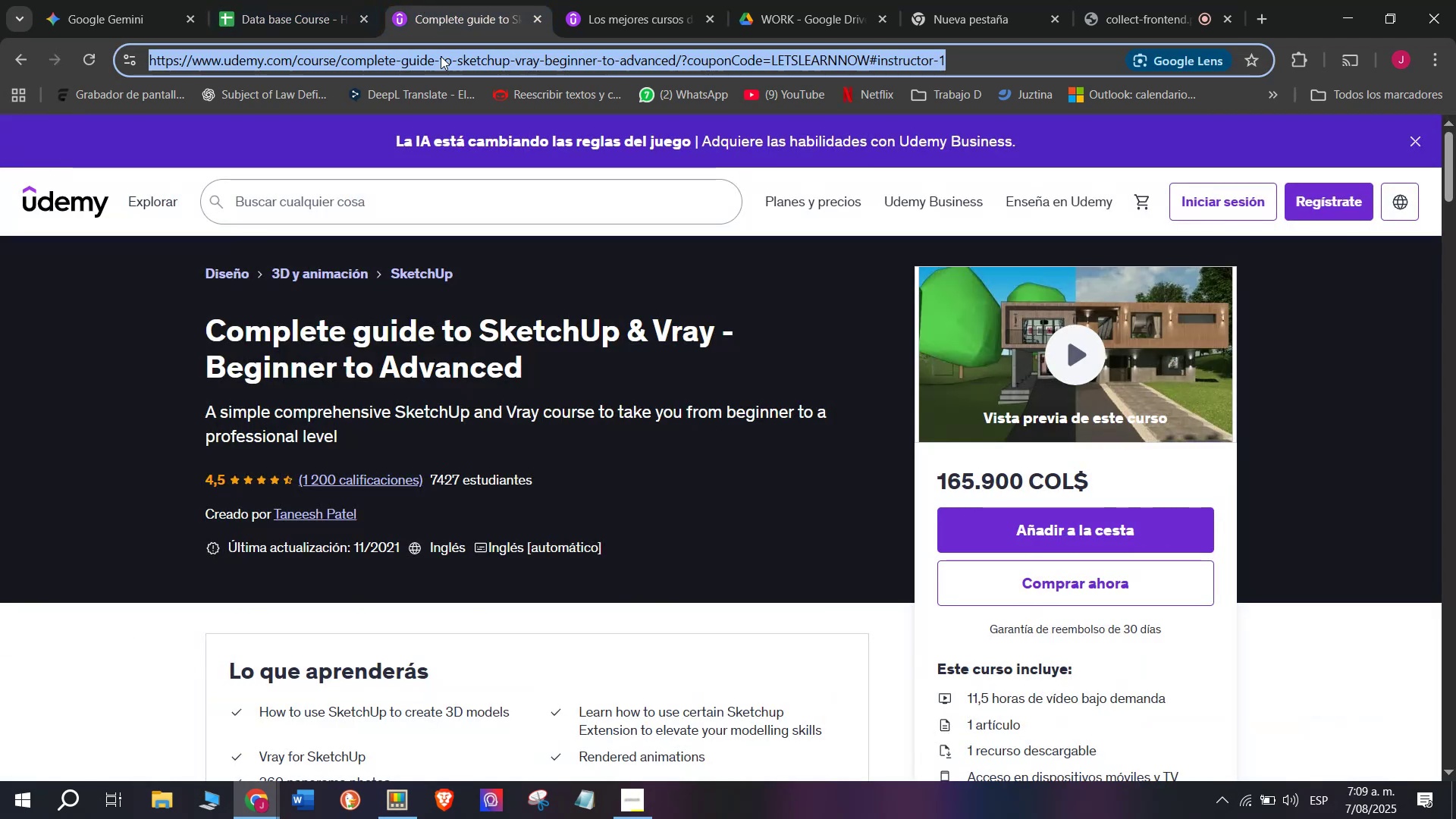 
key(Control+ControlLeft)
 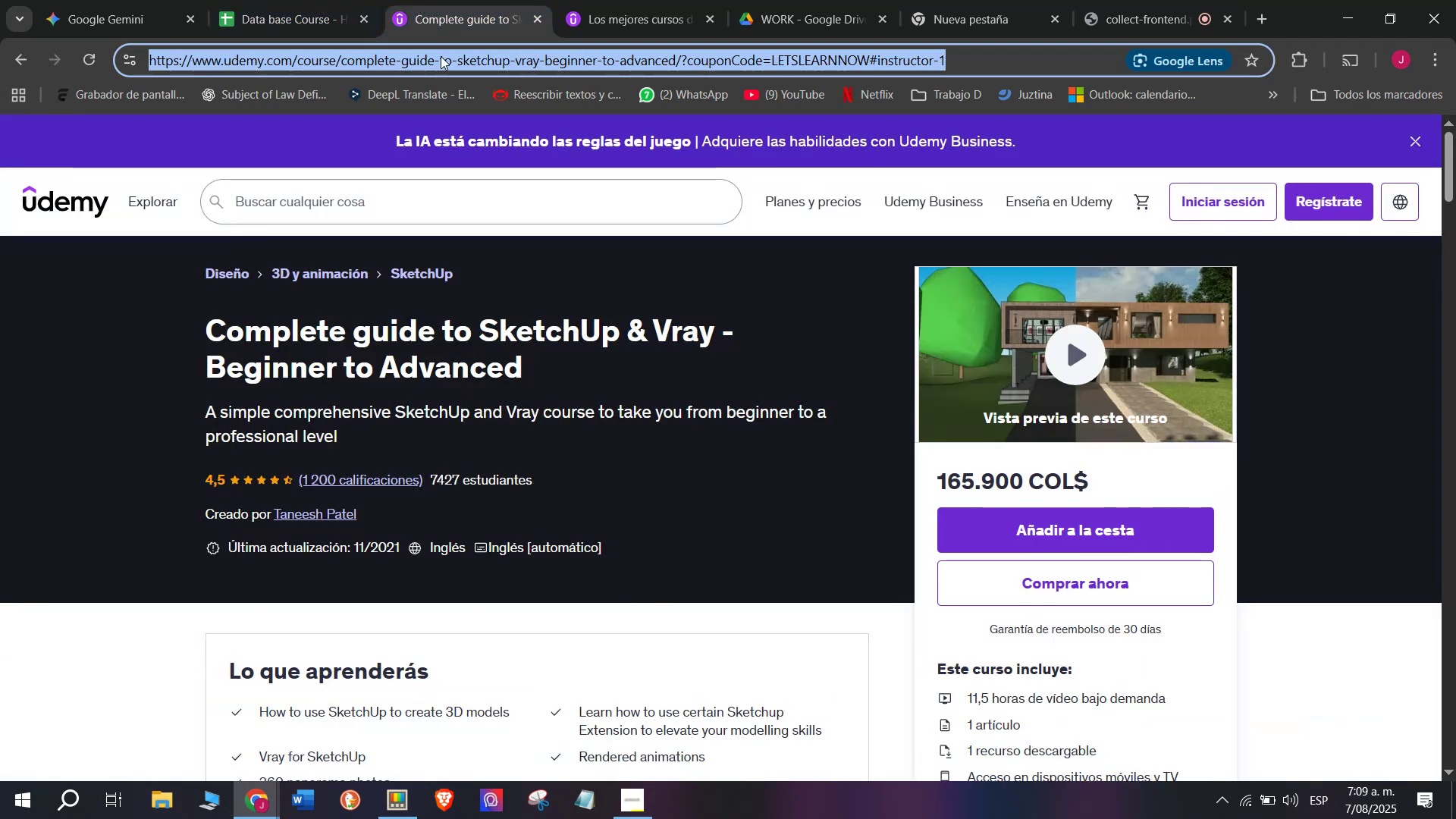 
key(Break)
 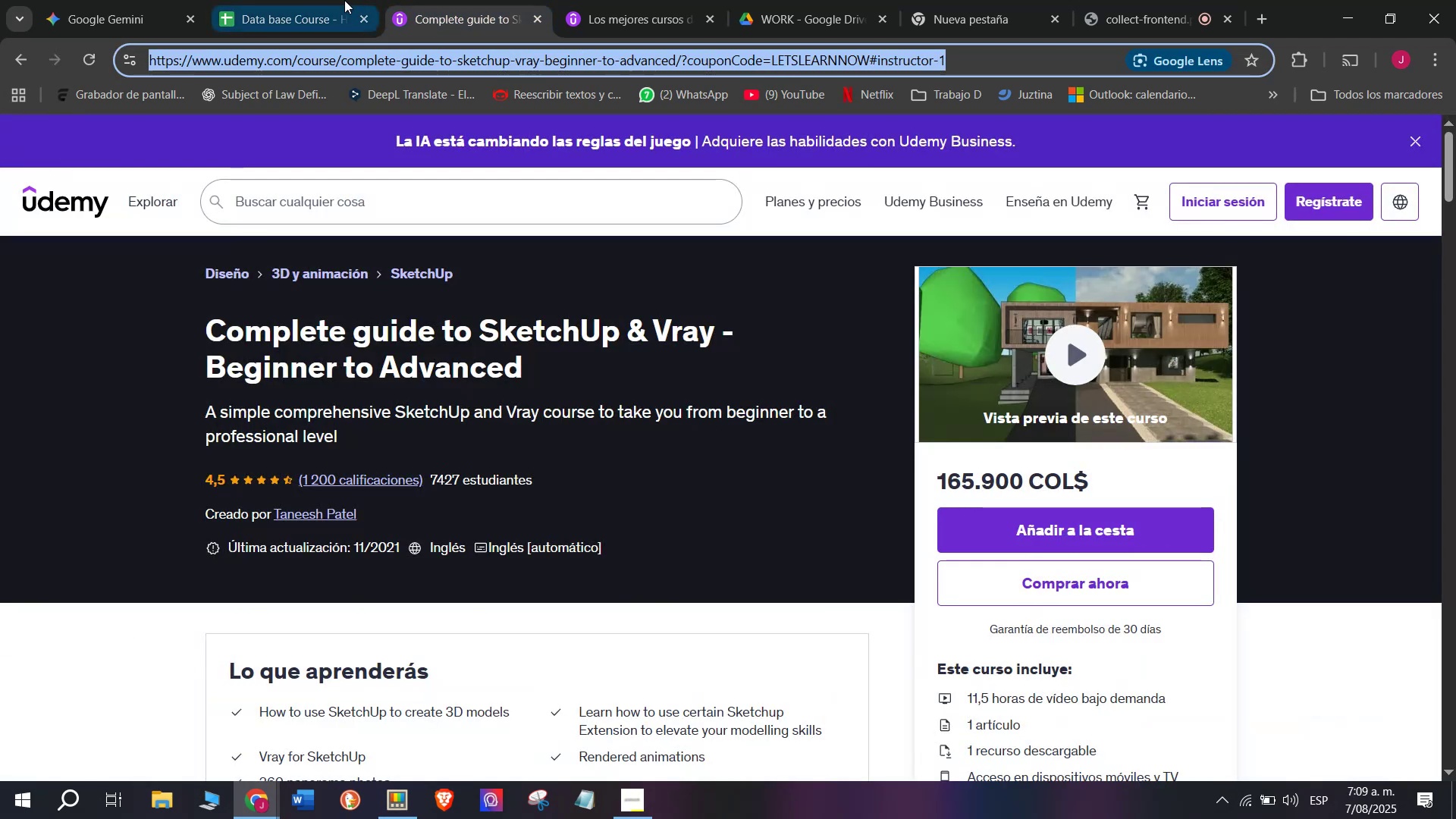 
key(Control+C)
 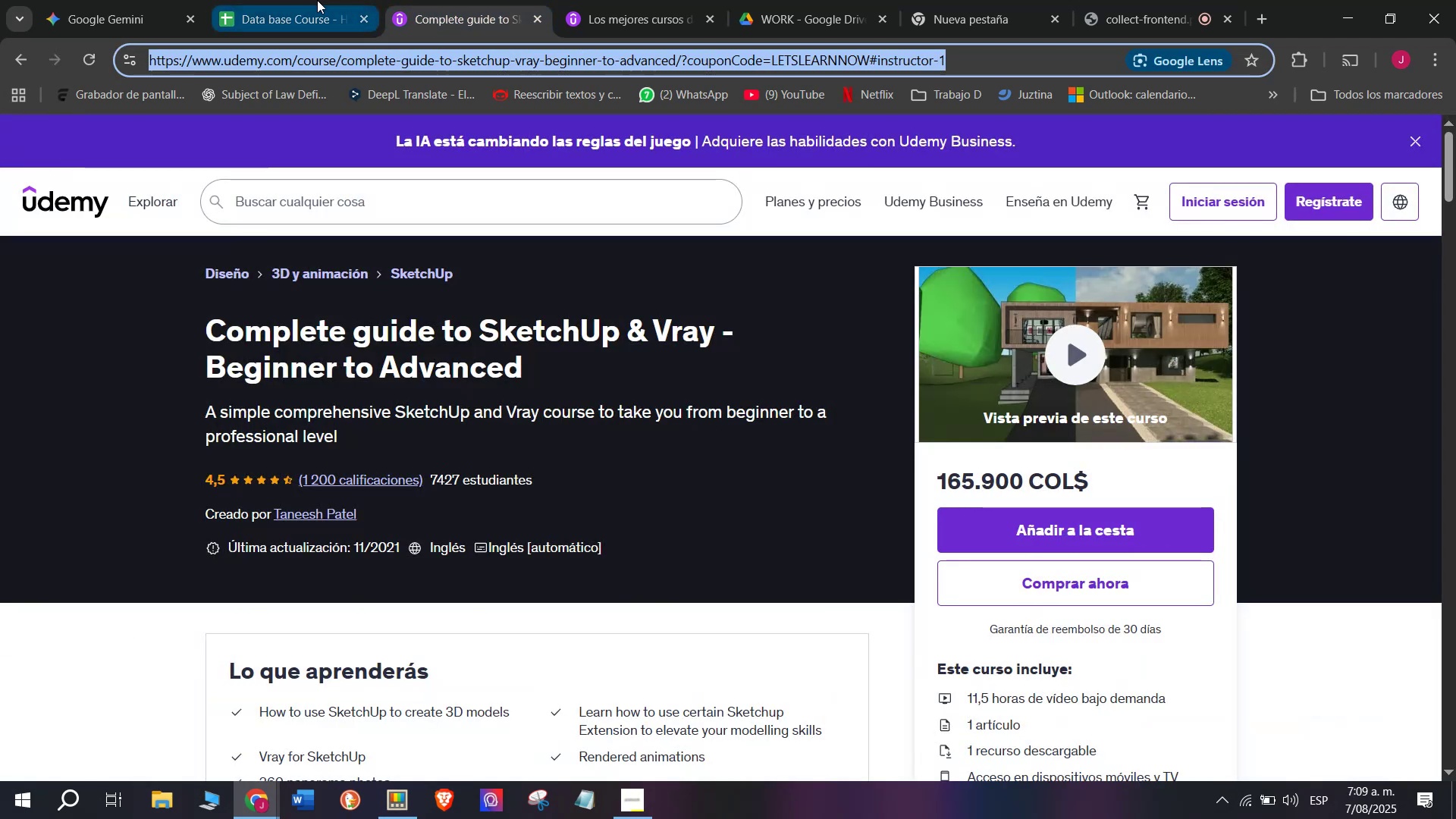 
left_click([306, 0])
 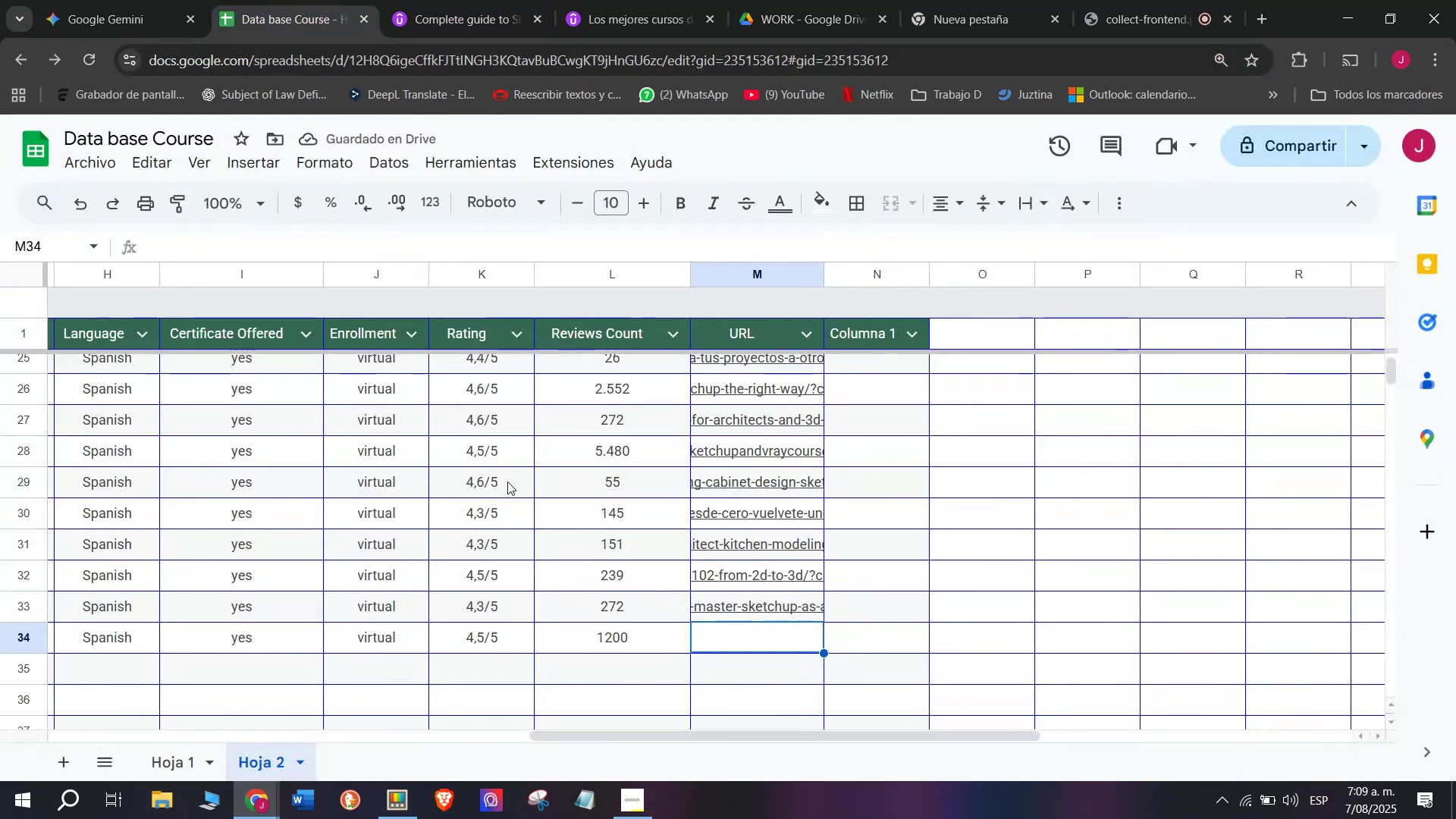 
key(Control+ControlLeft)
 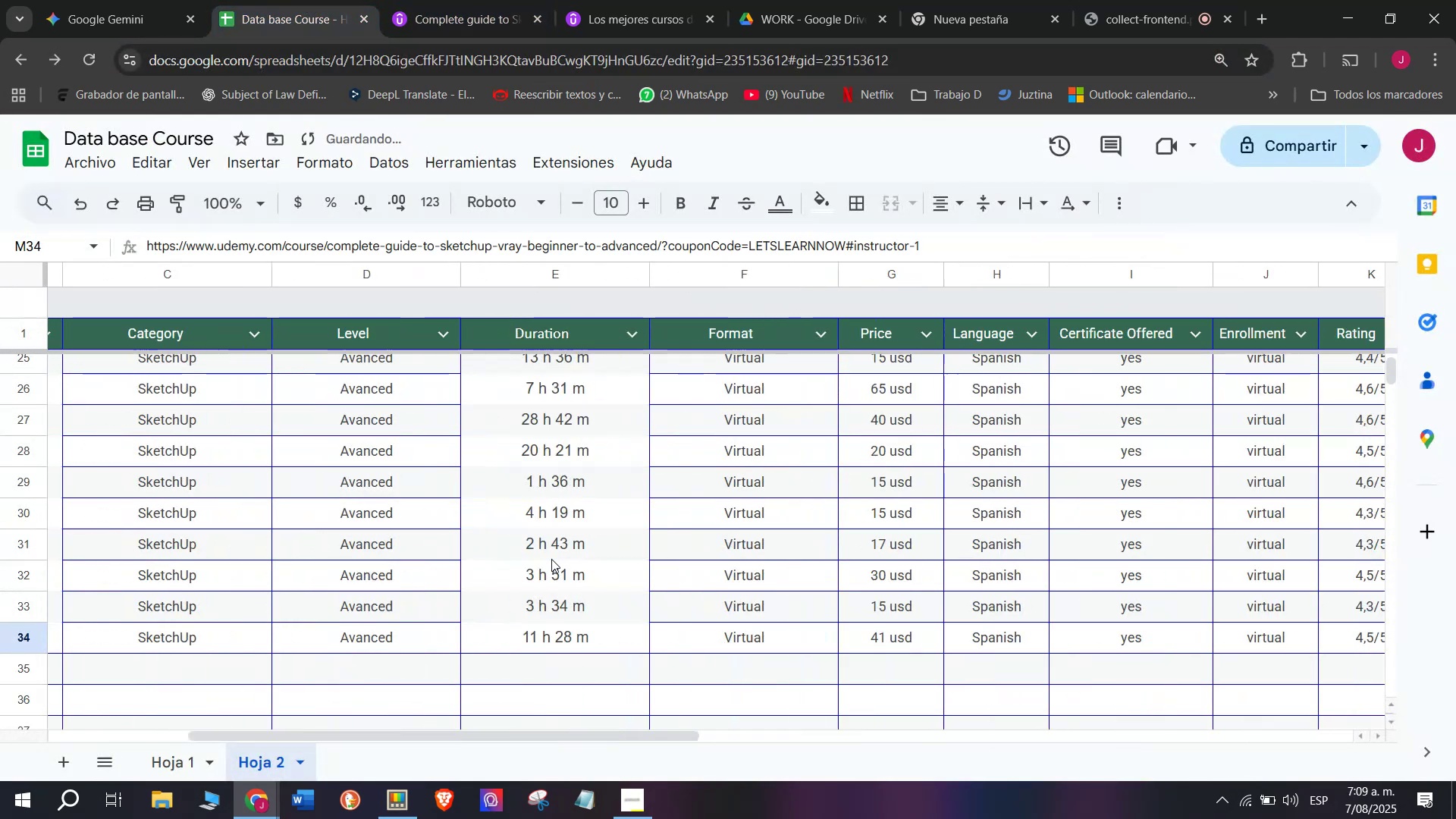 
key(Z)
 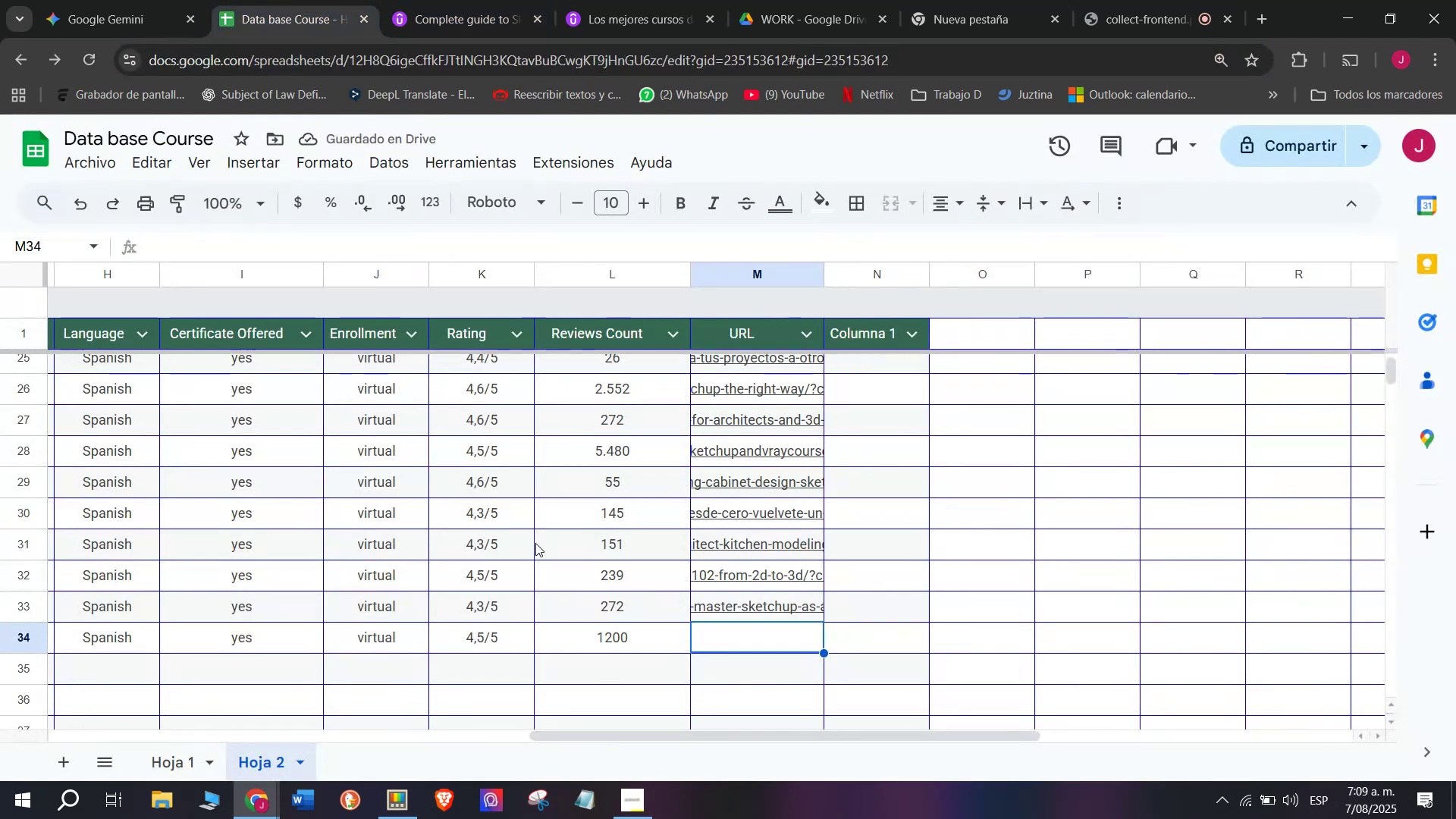 
key(Control+V)
 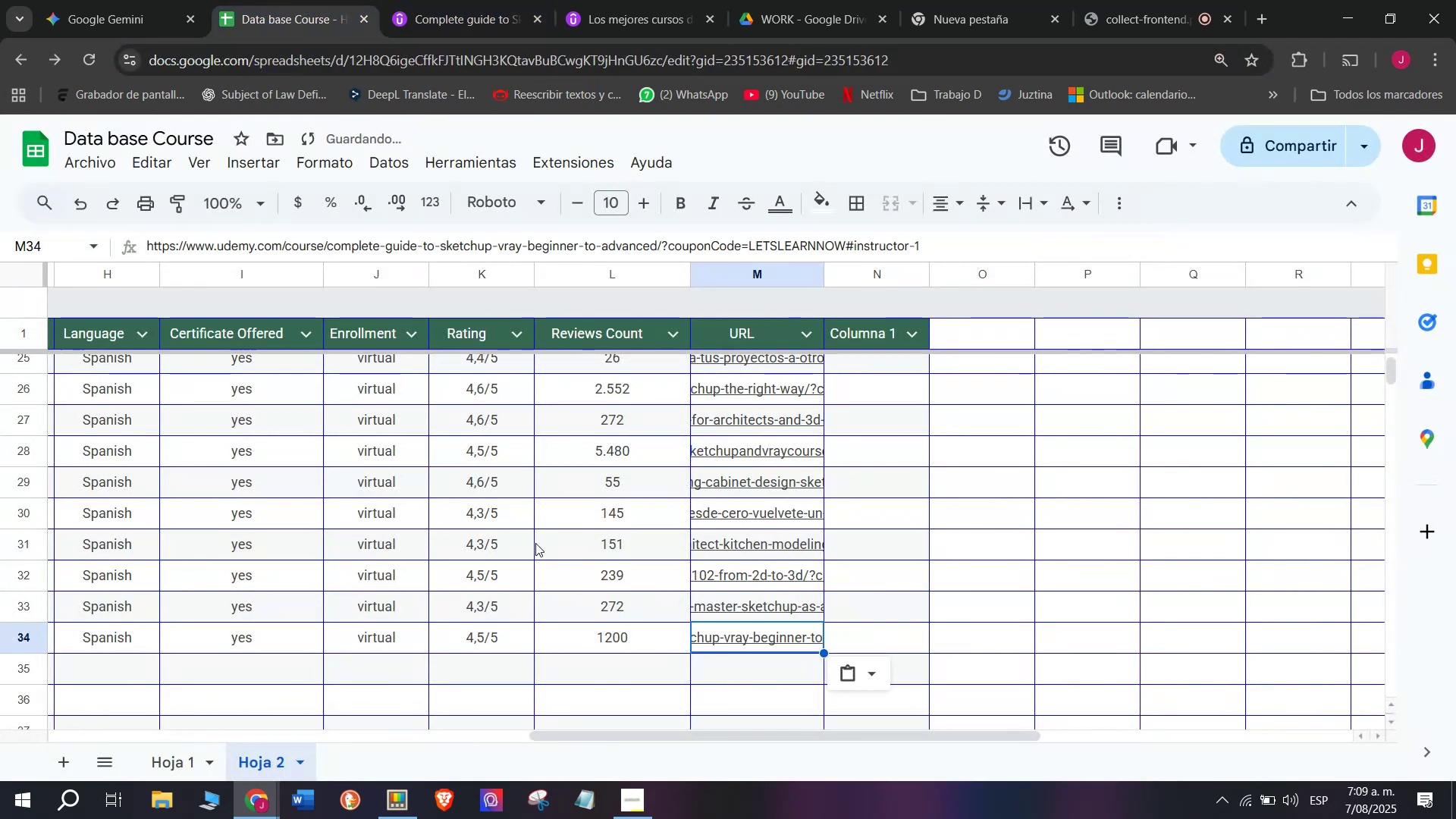 
scroll: coordinate [143, 570], scroll_direction: up, amount: 3.0
 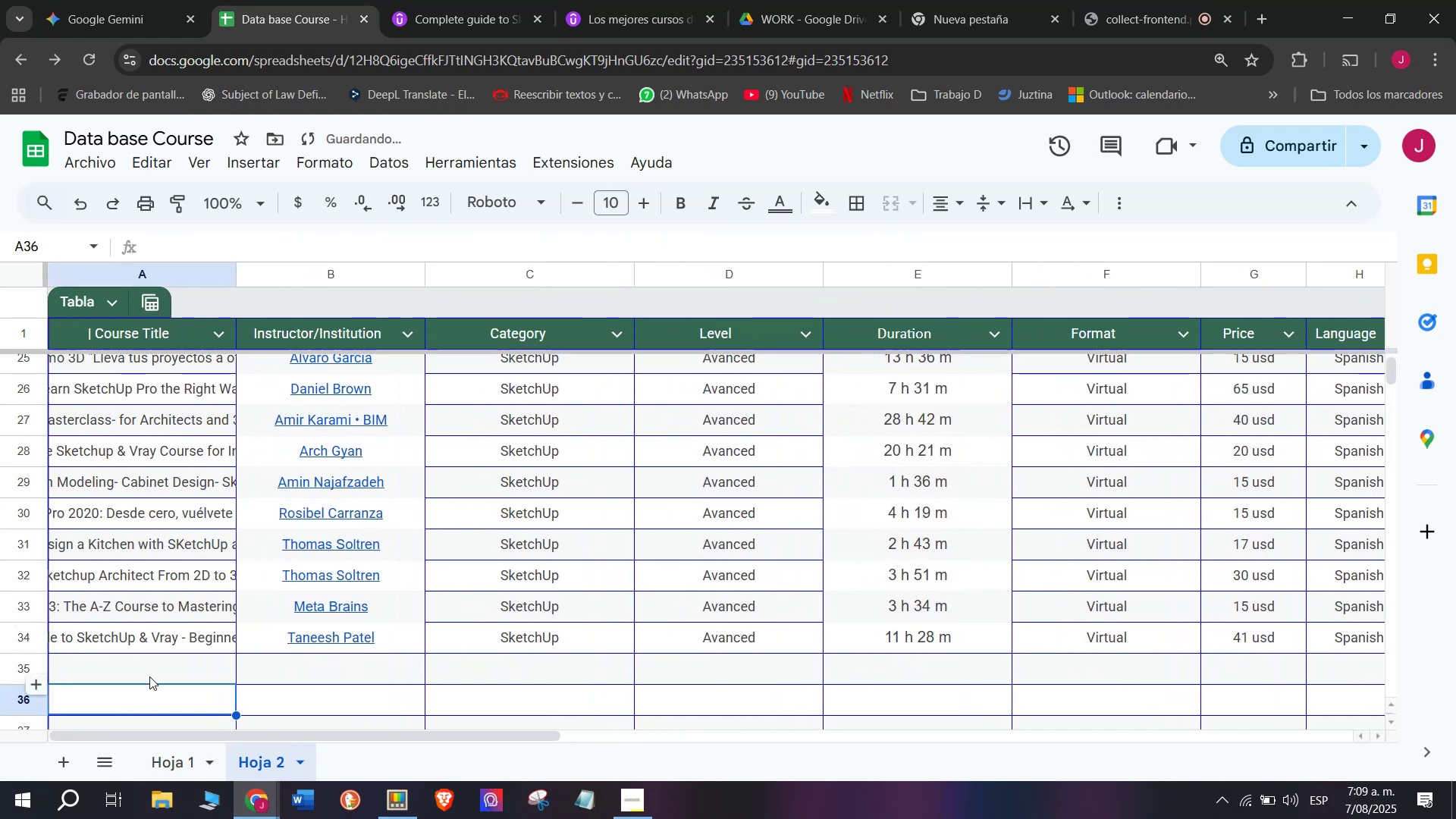 
double_click([149, 676])
 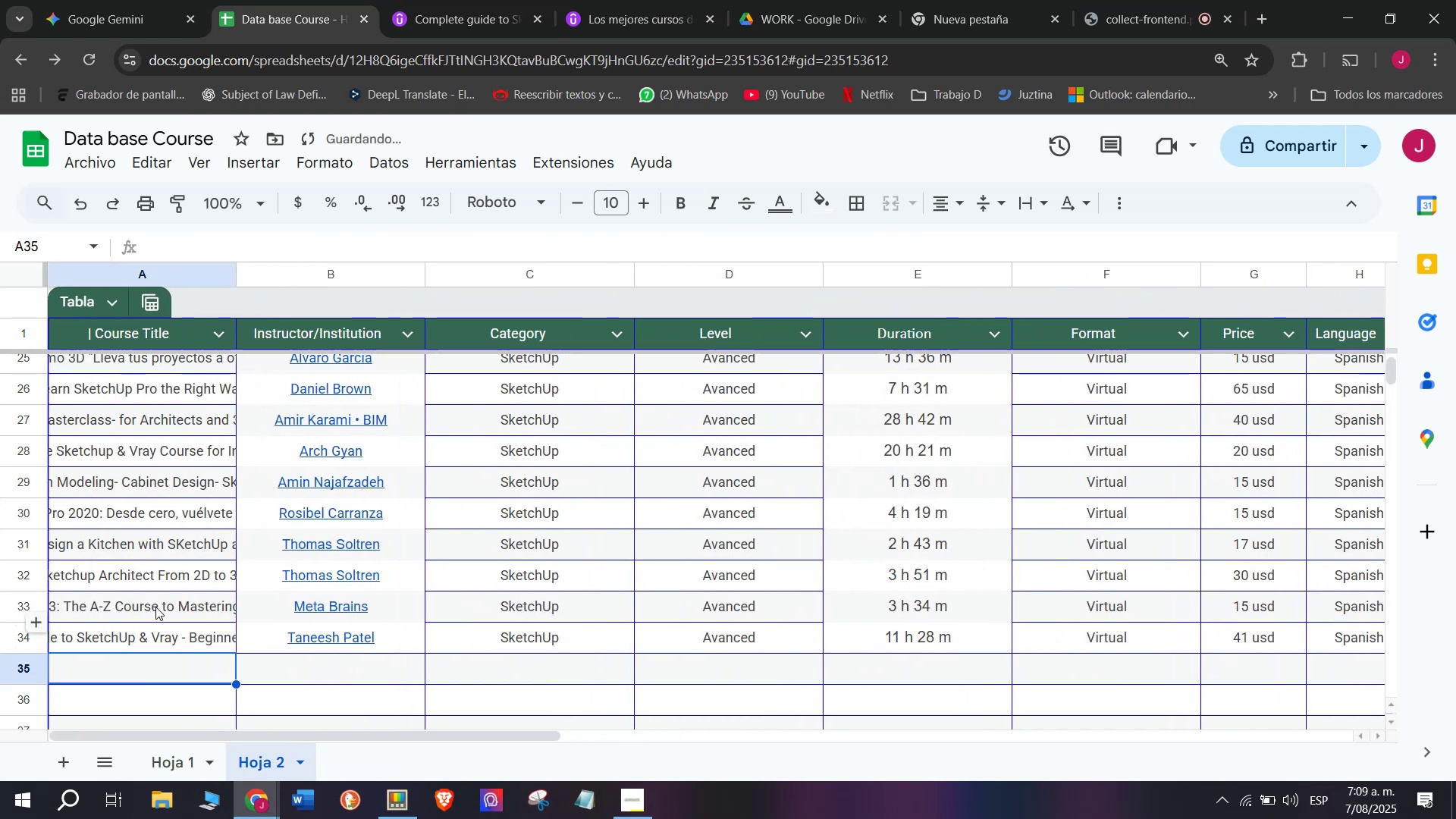 
scroll: coordinate [295, 137], scroll_direction: up, amount: 4.0
 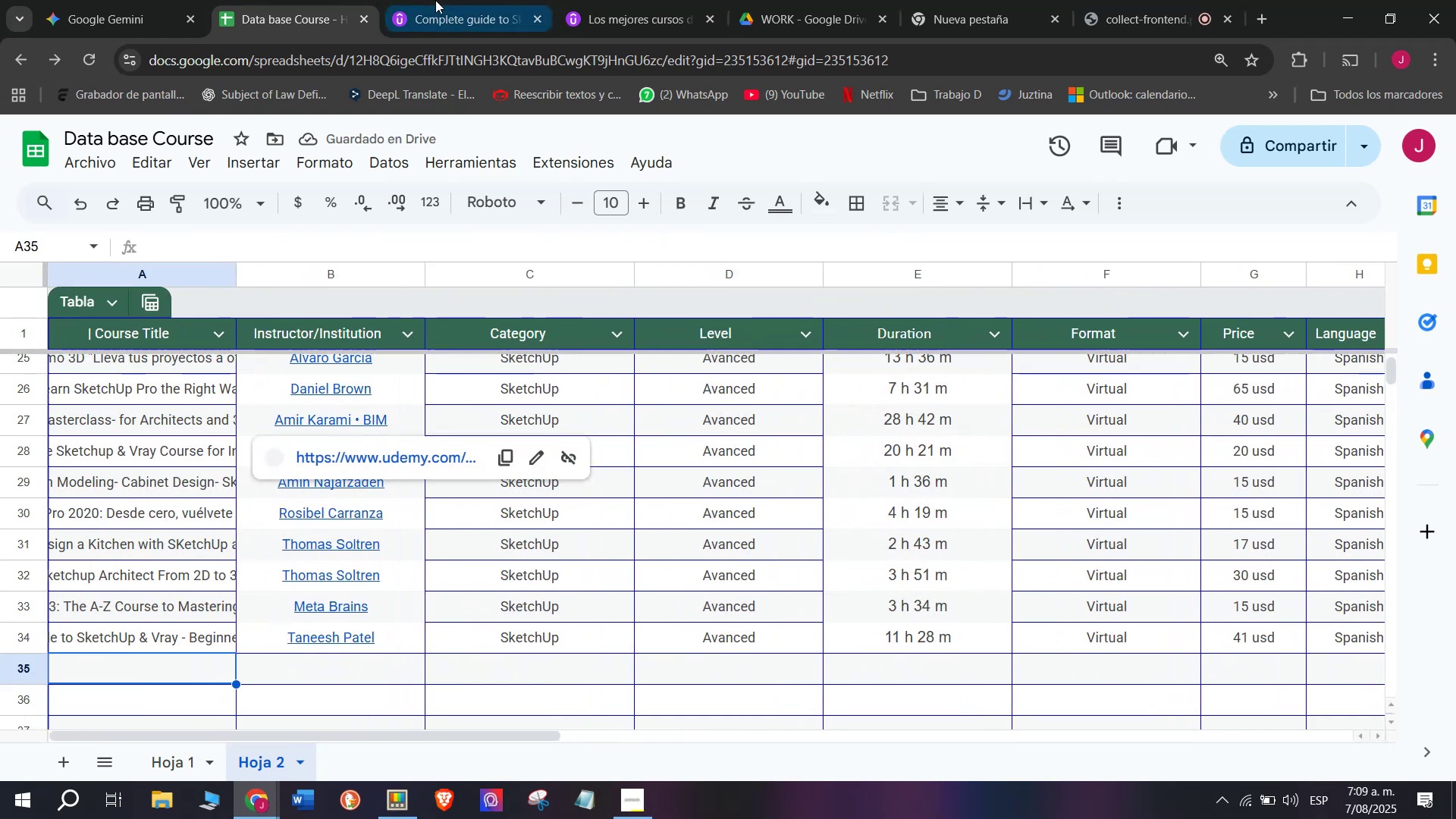 
left_click([435, 0])
 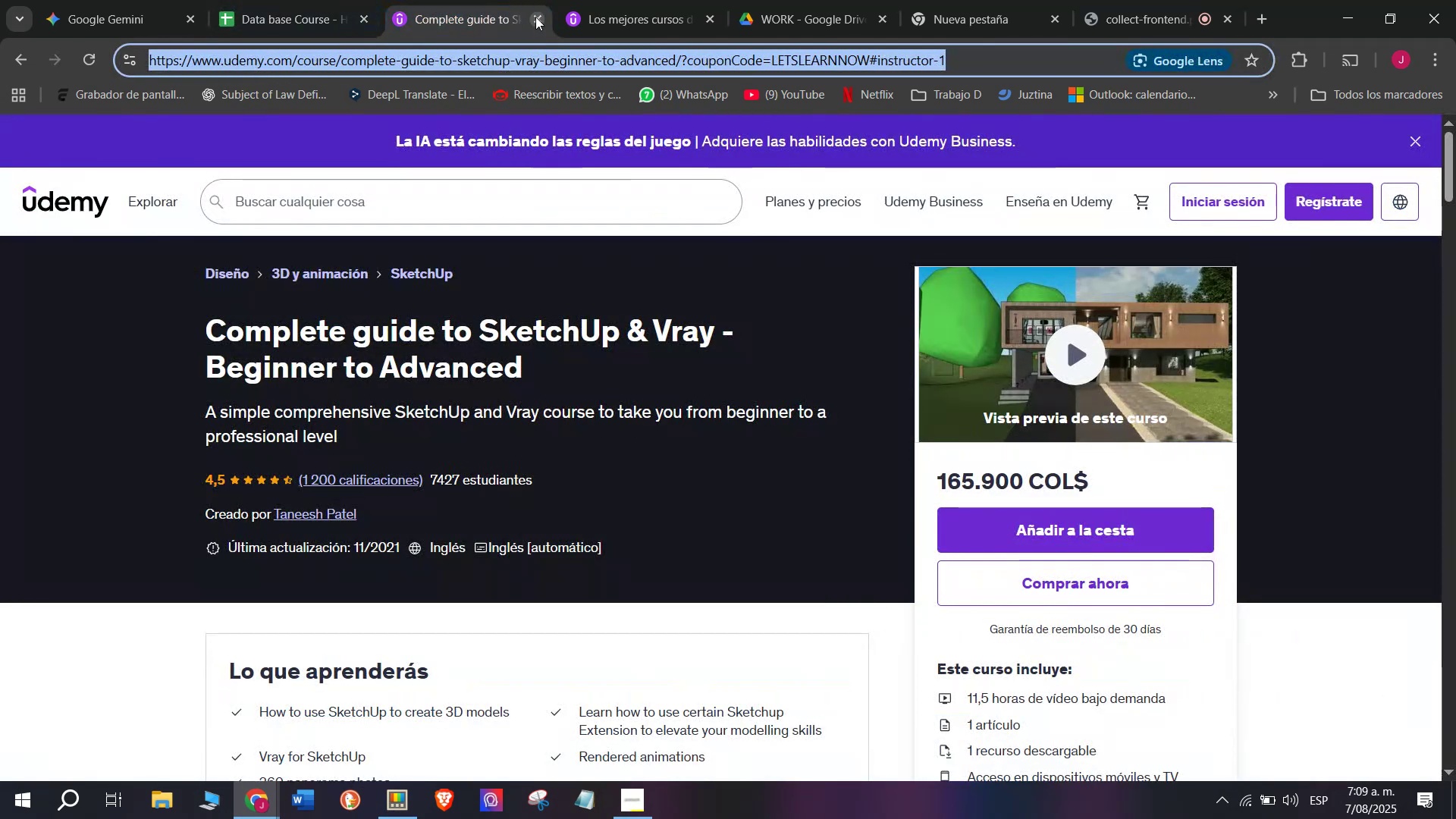 
left_click([535, 17])
 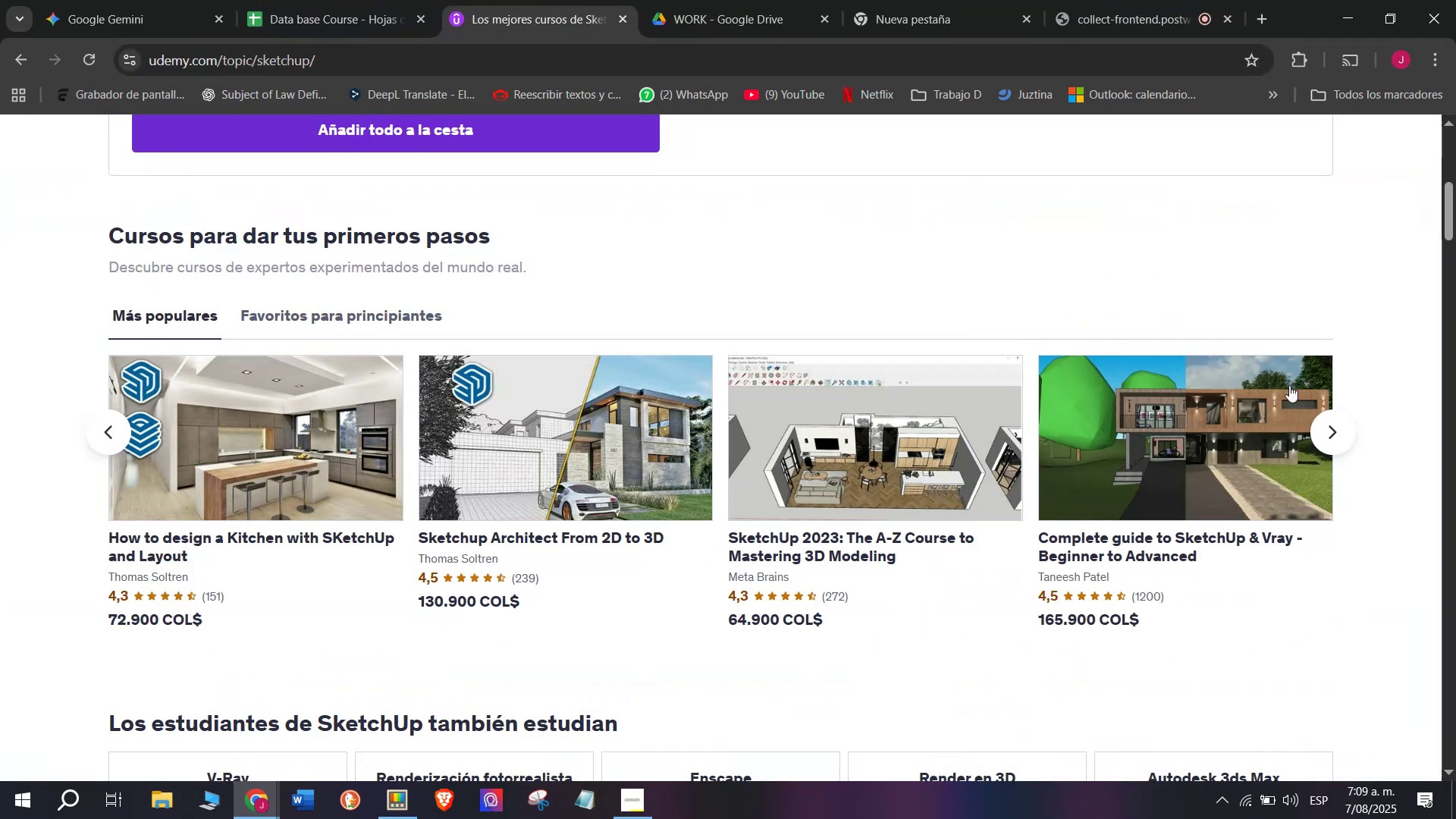 
left_click([1329, 438])
 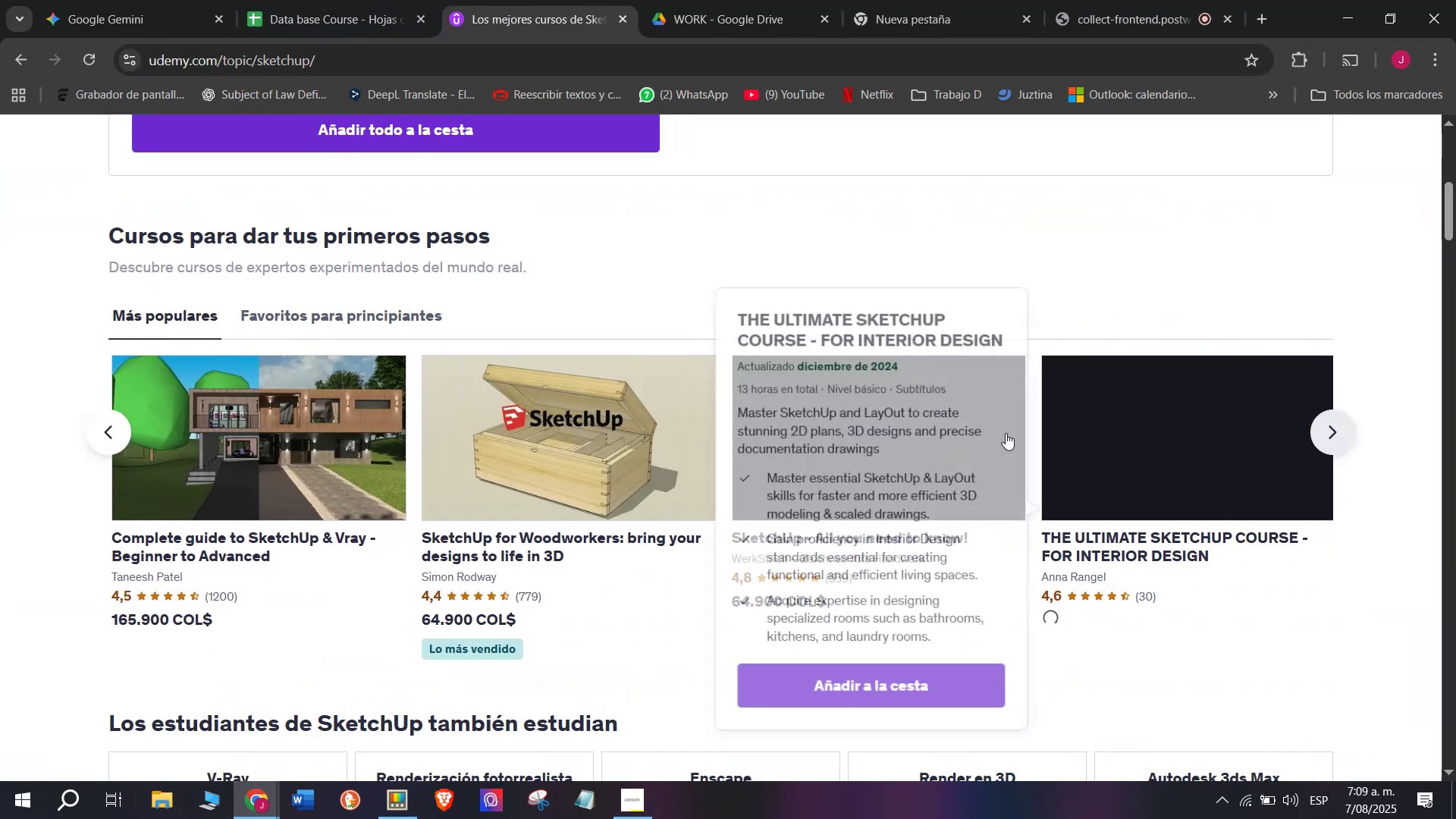 
hold_key(key=ControlLeft, duration=0.61)
left_click([510, 417])
 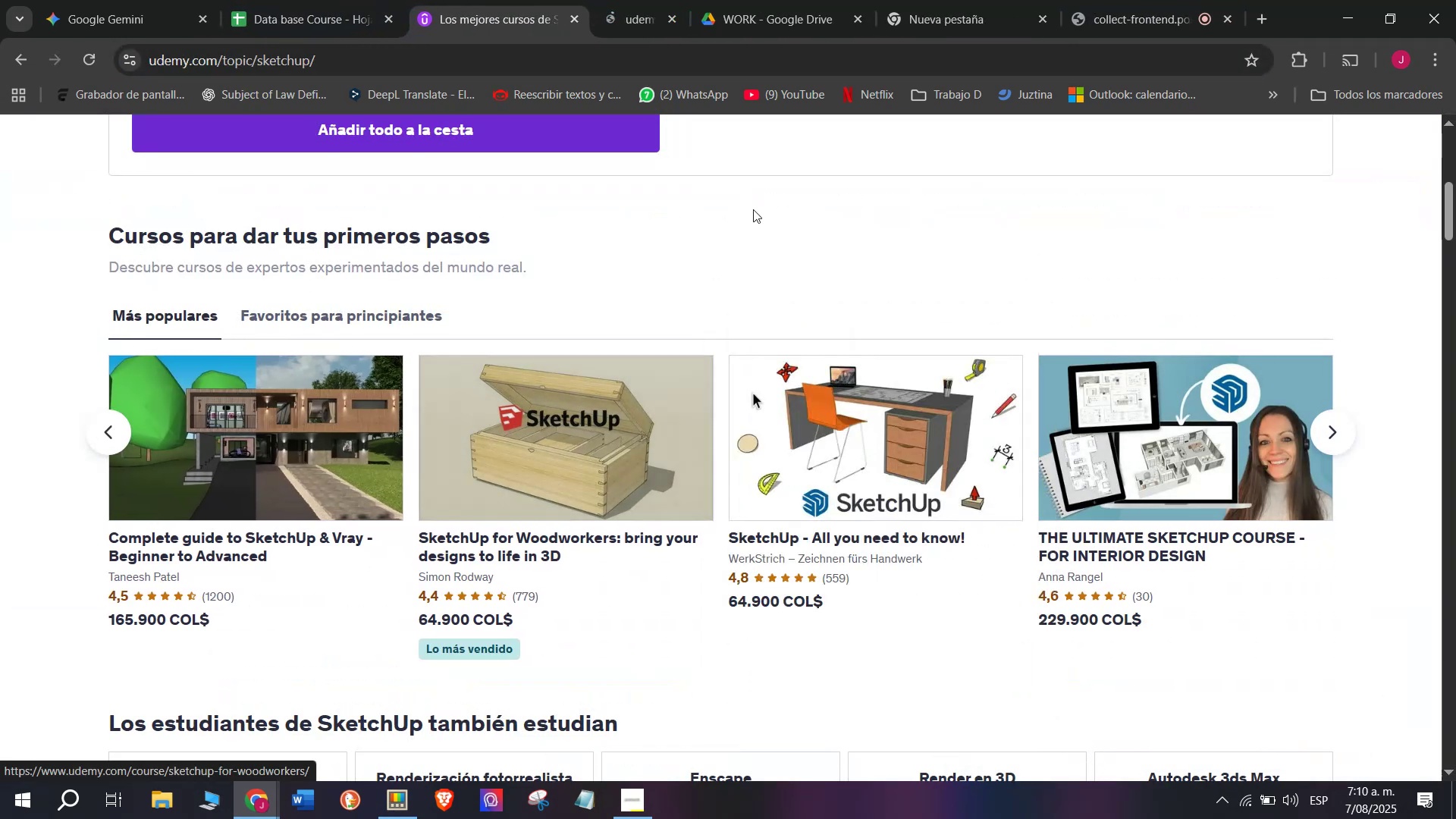 
hold_key(key=ControlLeft, duration=0.64)
left_click([808, 423])
 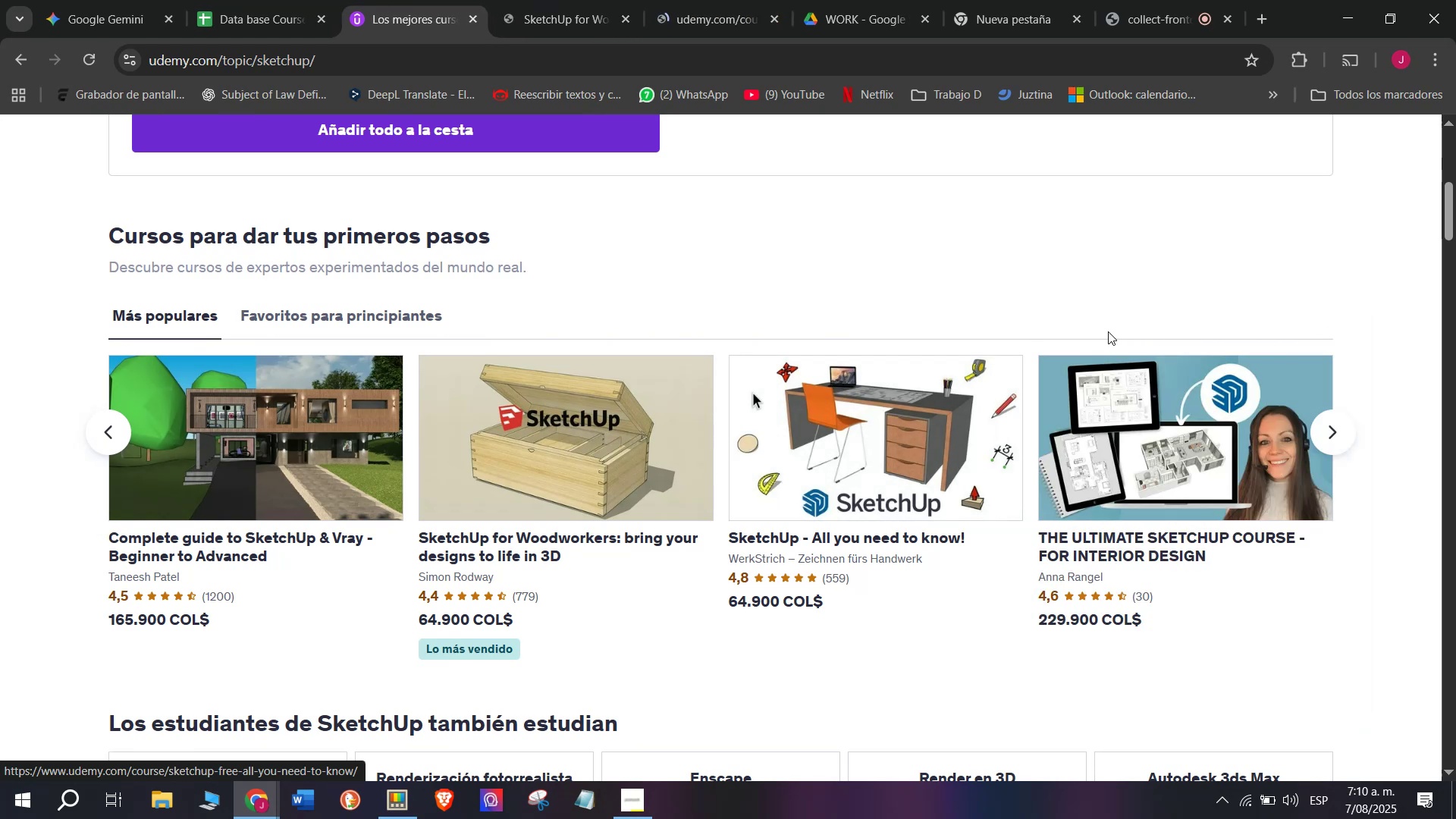 
hold_key(key=ControlLeft, duration=0.45)
left_click([1154, 427])
 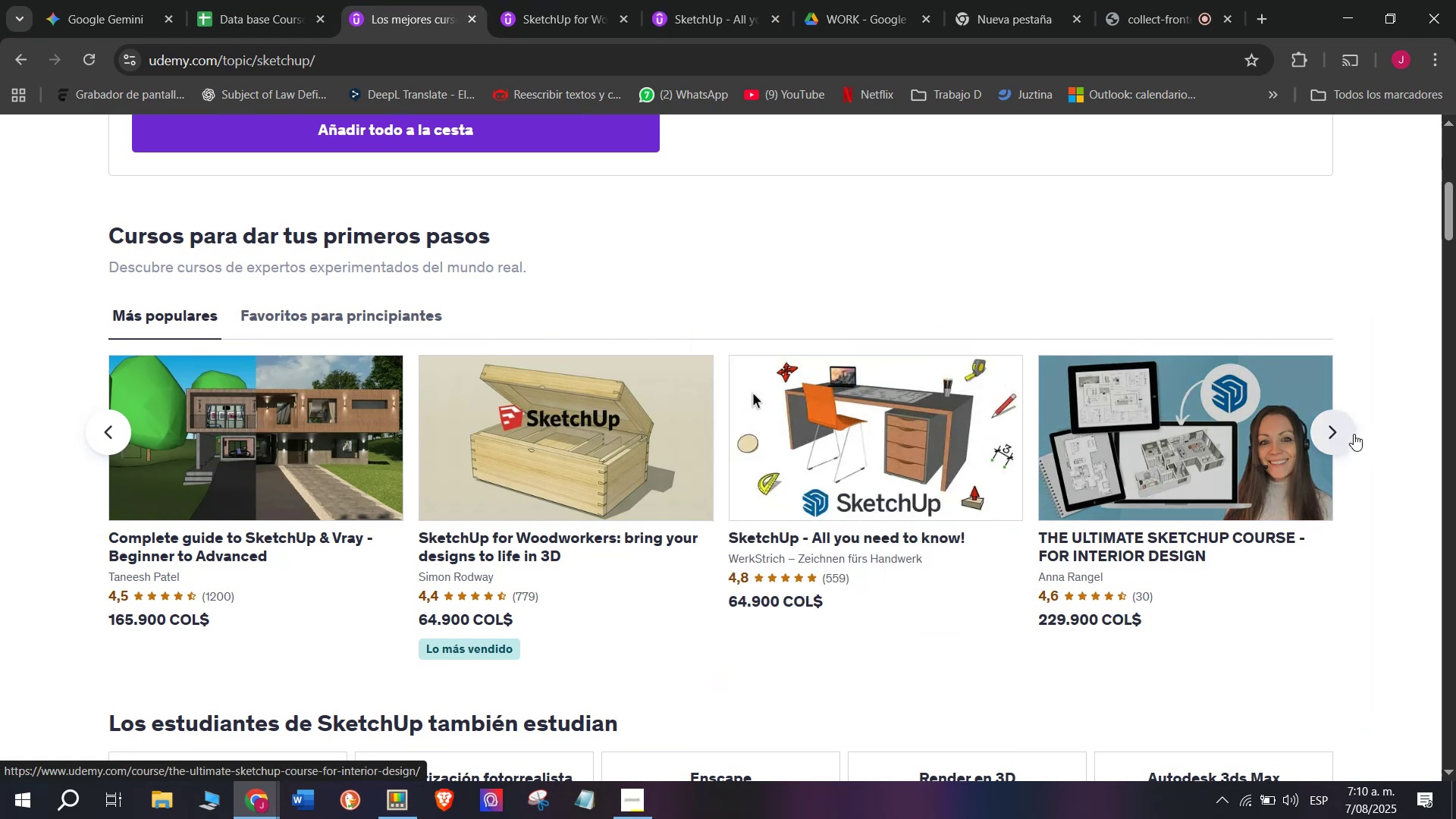 
left_click([1348, 438])
 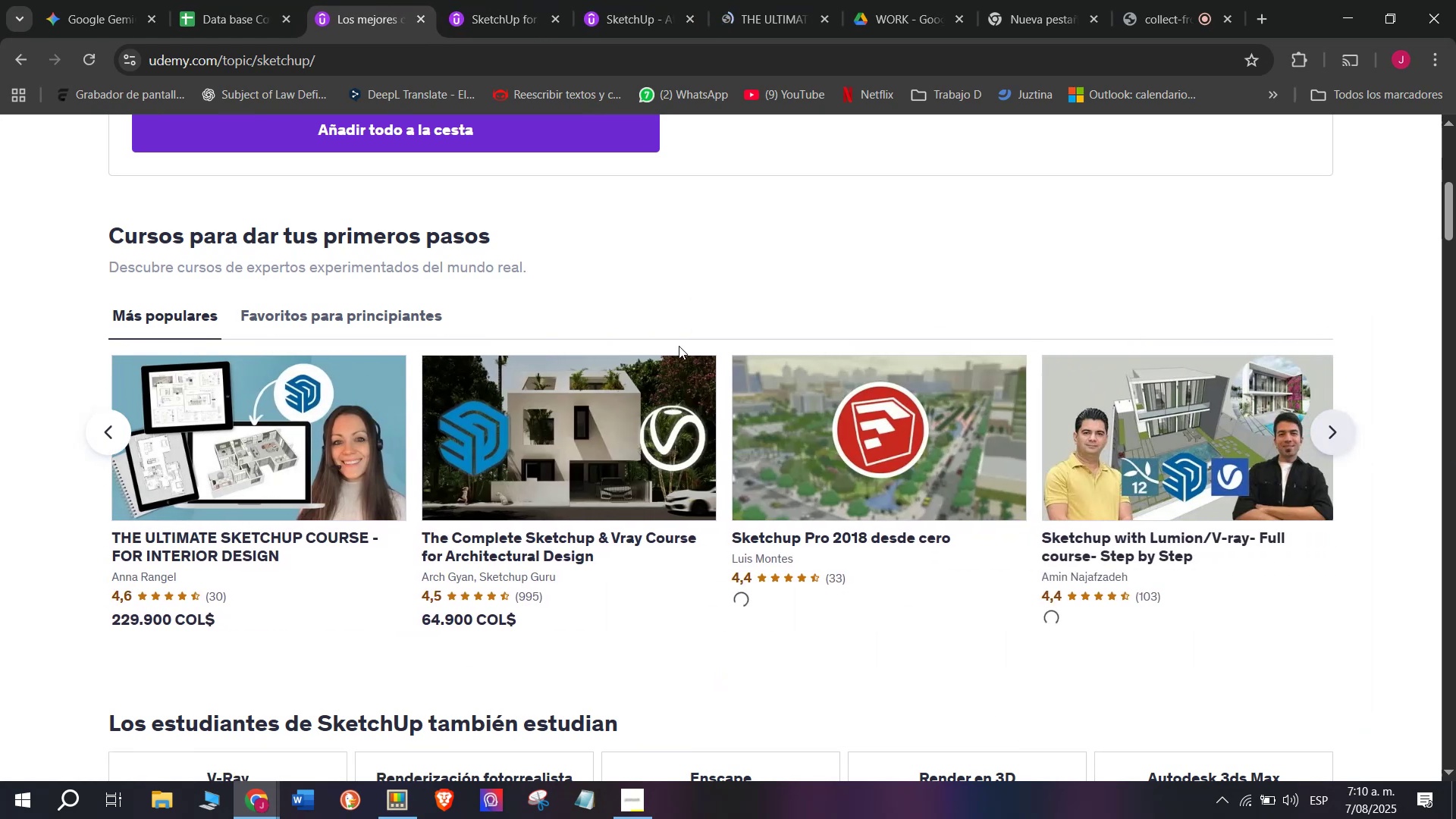 
hold_key(key=ControlLeft, duration=0.49)
left_click([557, 417])
 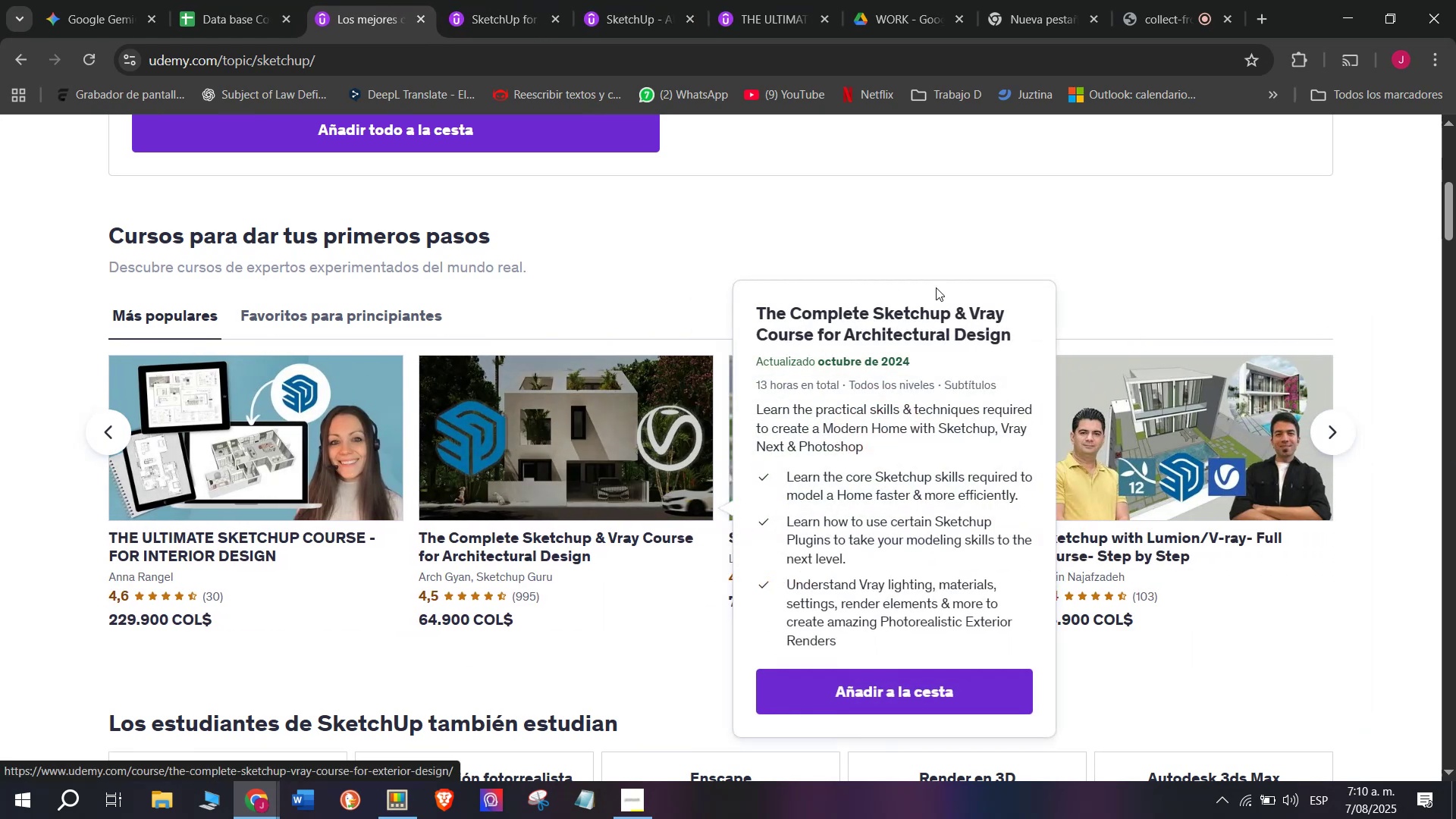 
hold_key(key=ControlLeft, duration=0.4)
left_click([840, 485])
 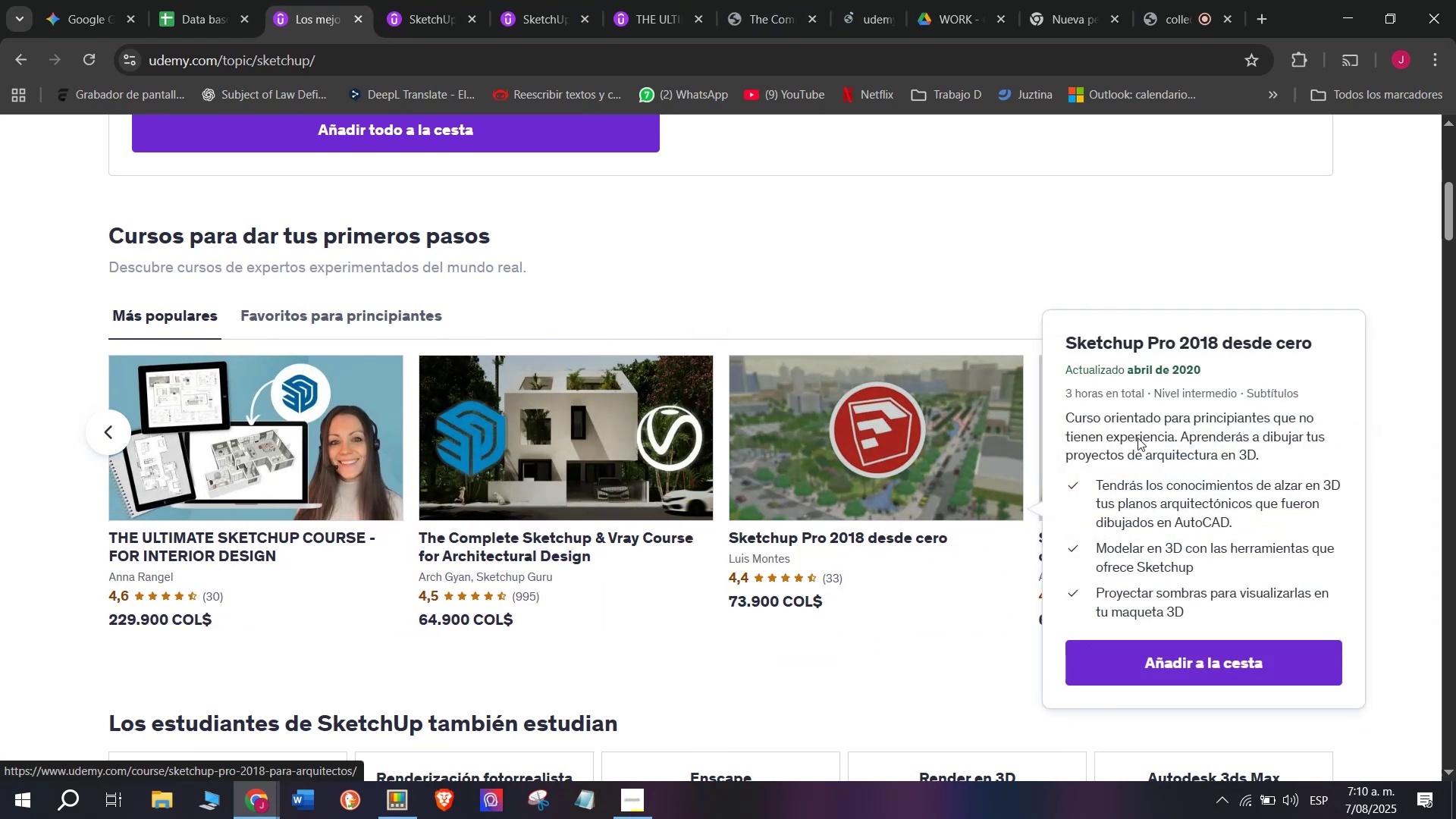 
hold_key(key=ControlLeft, duration=0.42)
left_click([1149, 482])
 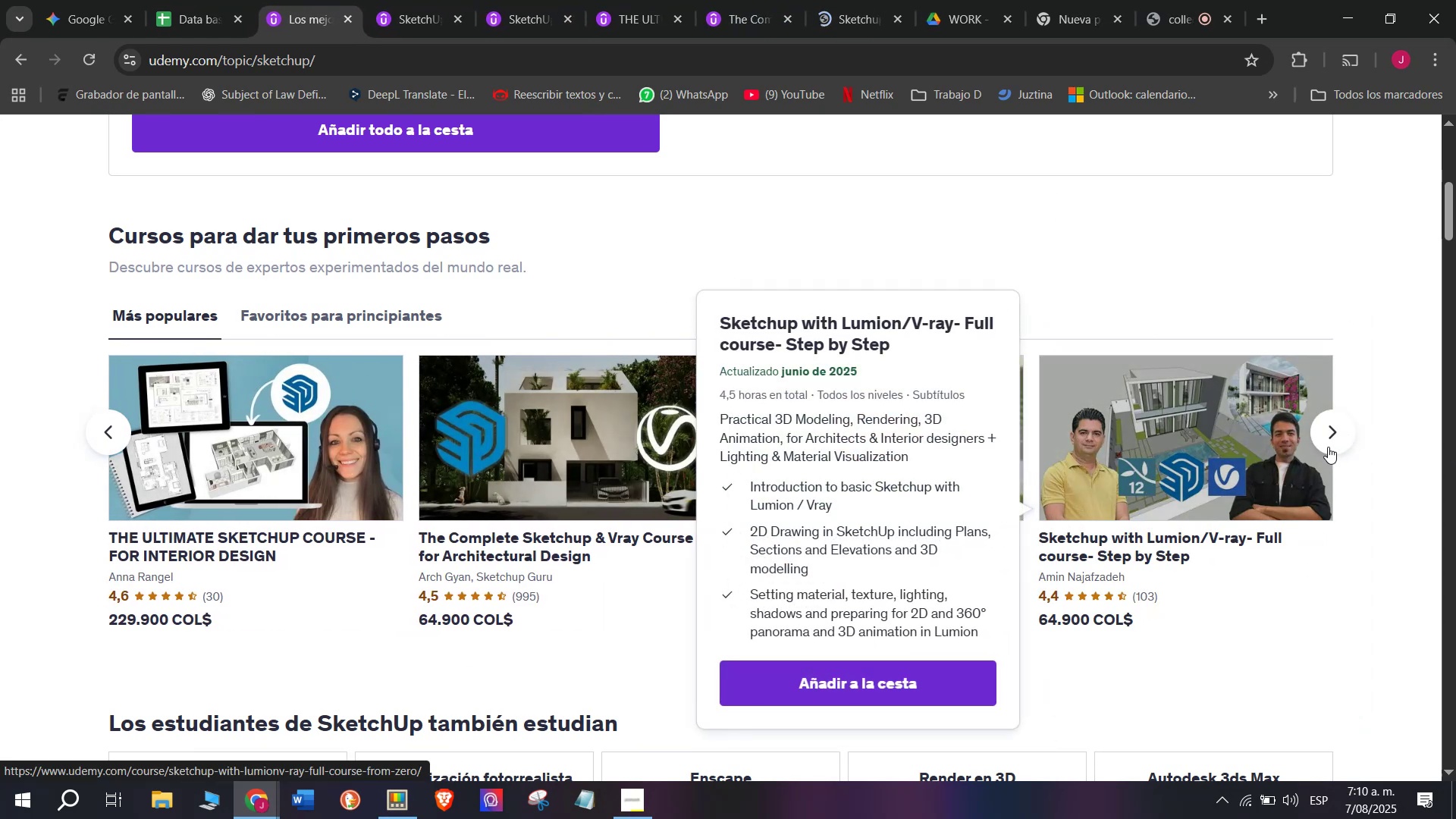 
left_click([1328, 447])
 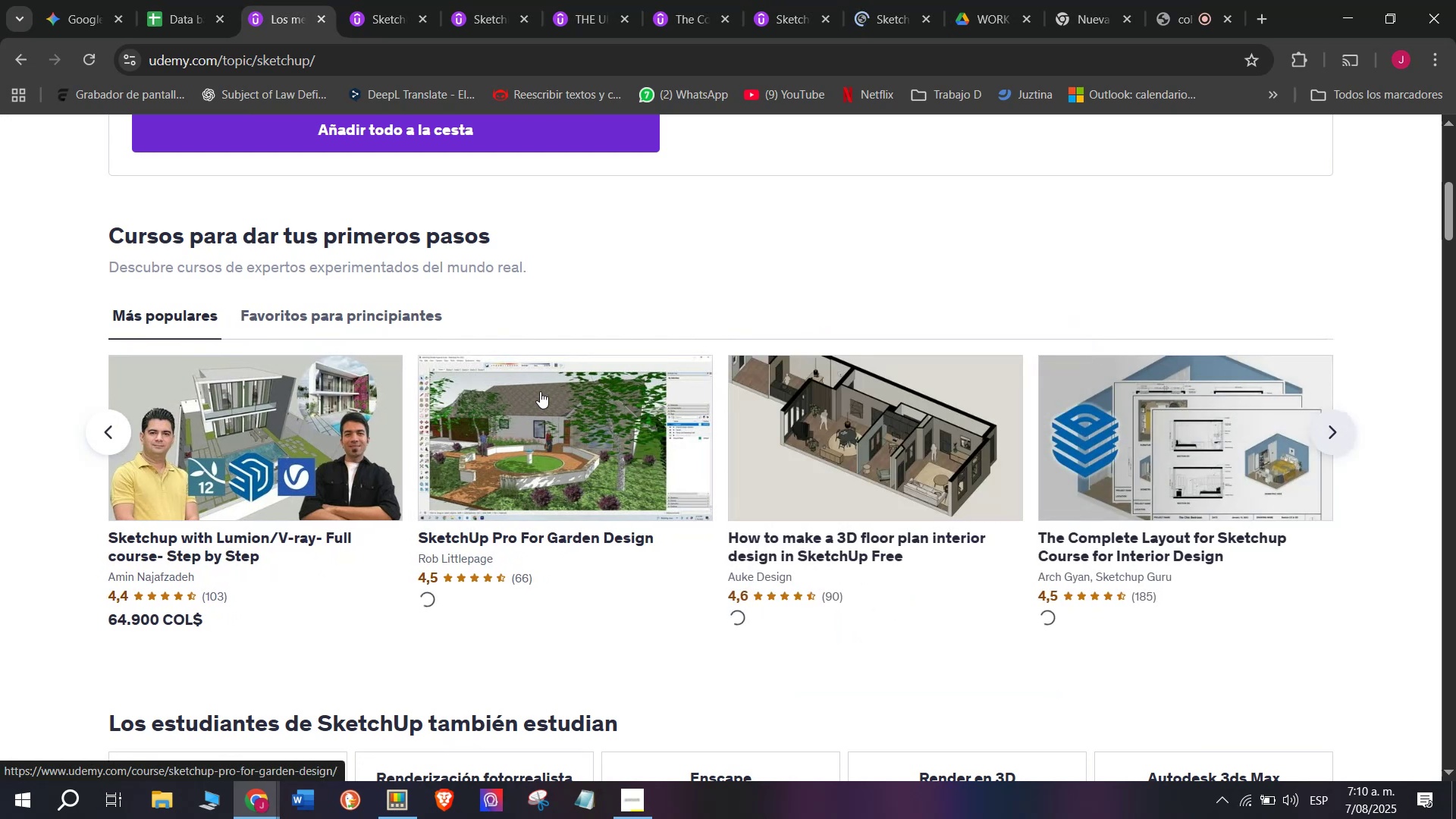 
hold_key(key=ControlLeft, duration=0.61)
left_click([542, 427])
 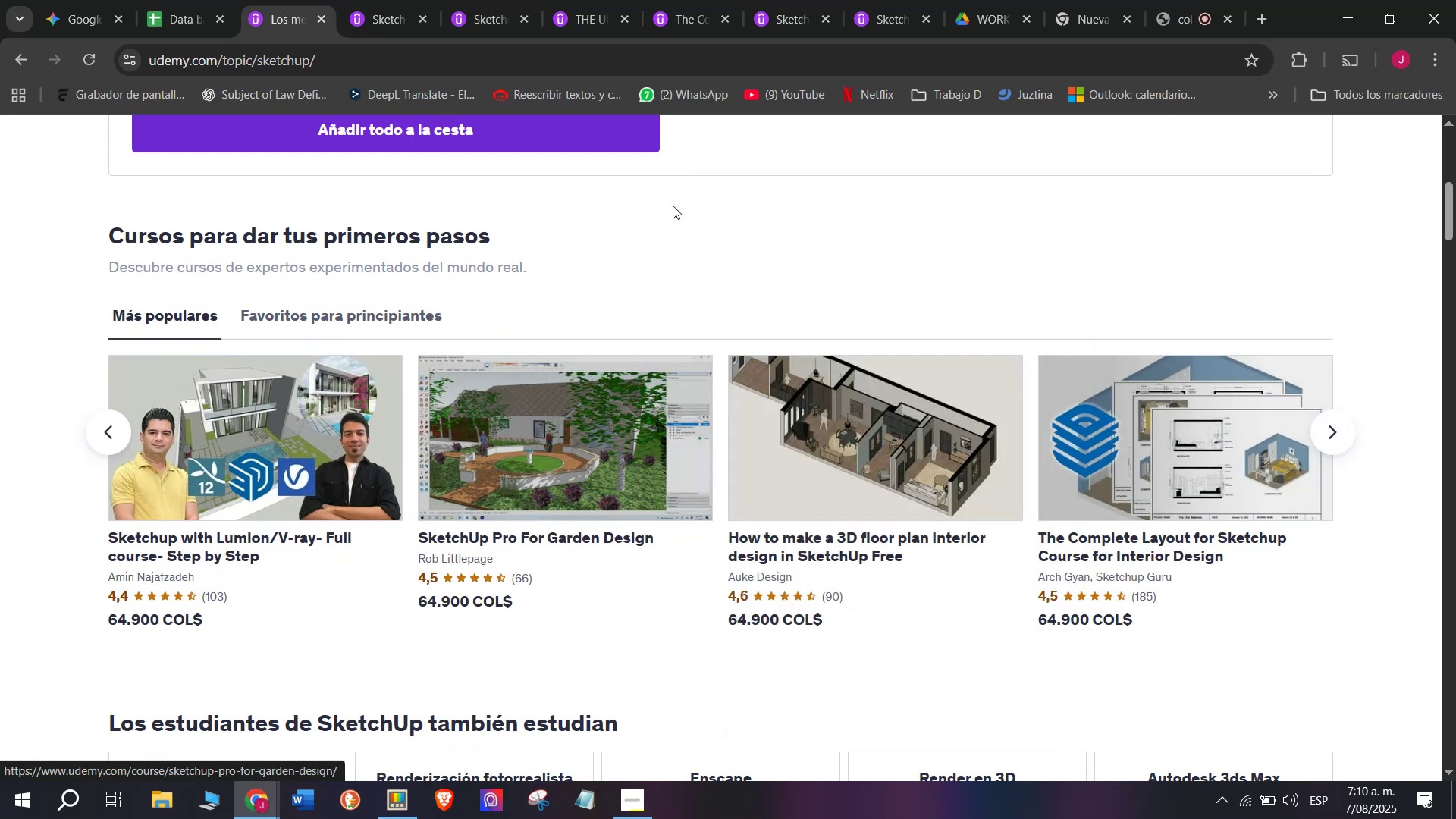 
hold_key(key=ControlLeft, duration=0.5)
left_click([886, 449])
 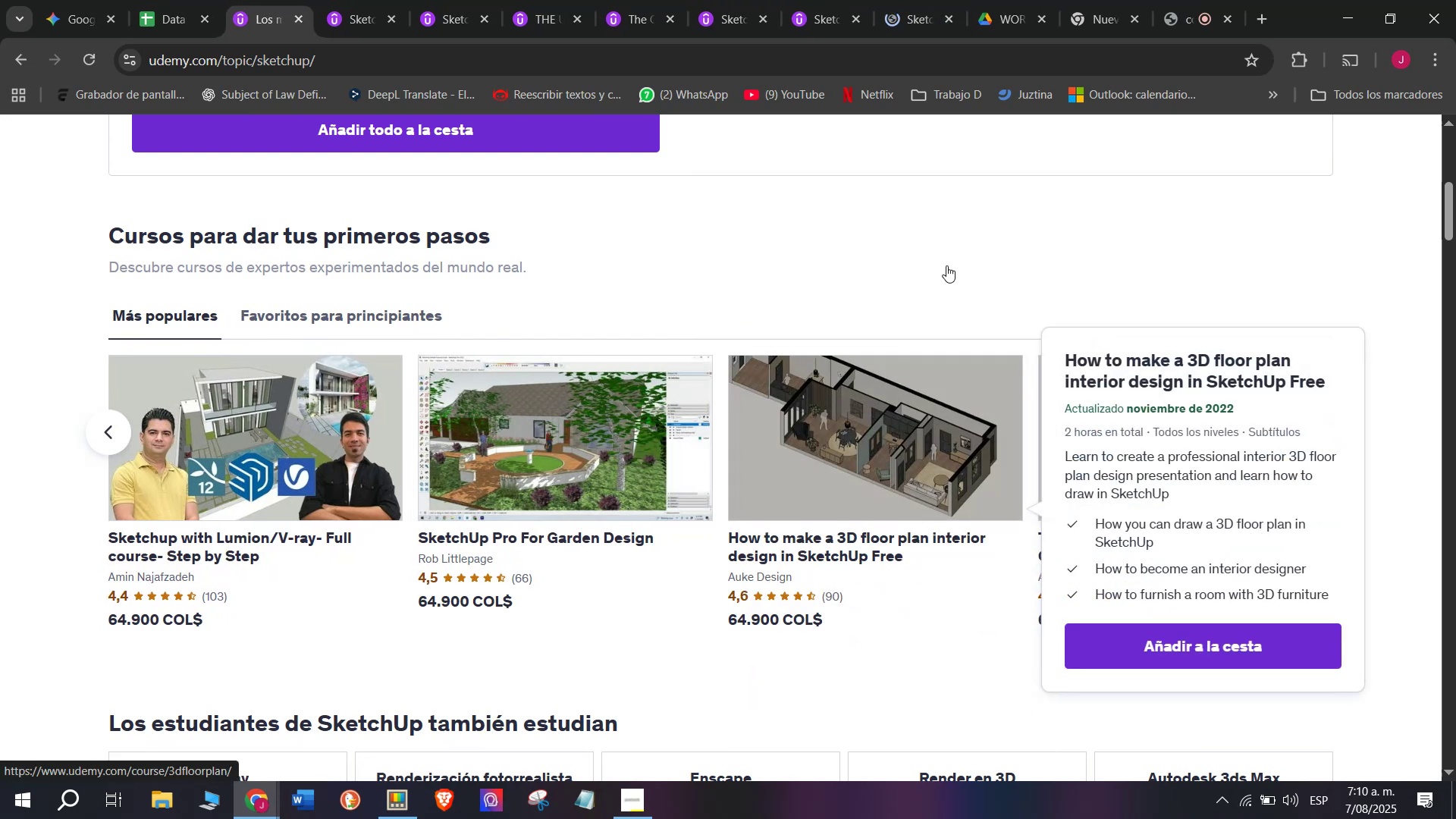 
hold_key(key=ControlLeft, duration=0.57)
left_click([1243, 455])
 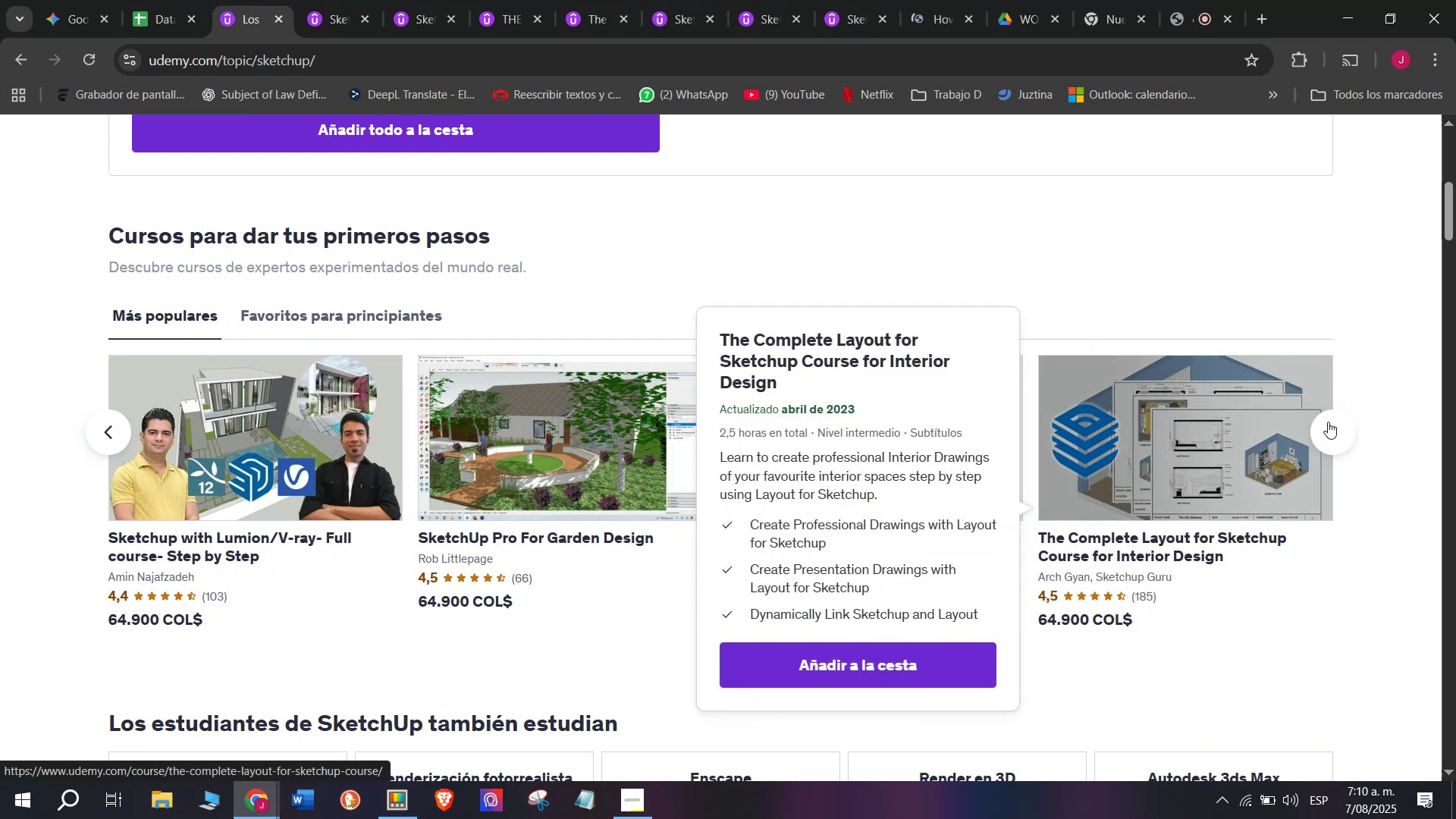 
left_click([1335, 427])
 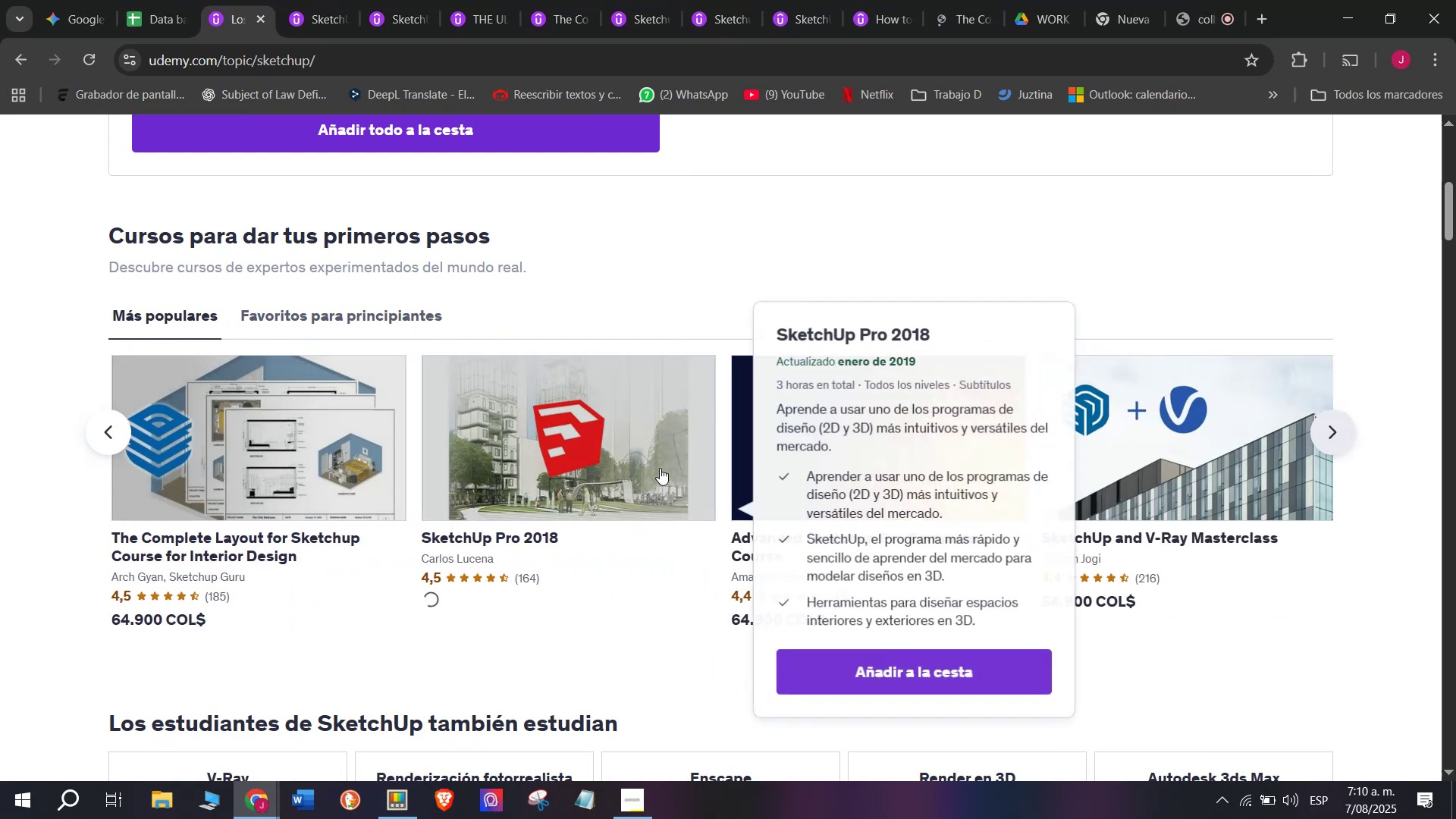 
hold_key(key=ControlLeft, duration=0.42)
left_click([513, 449])
 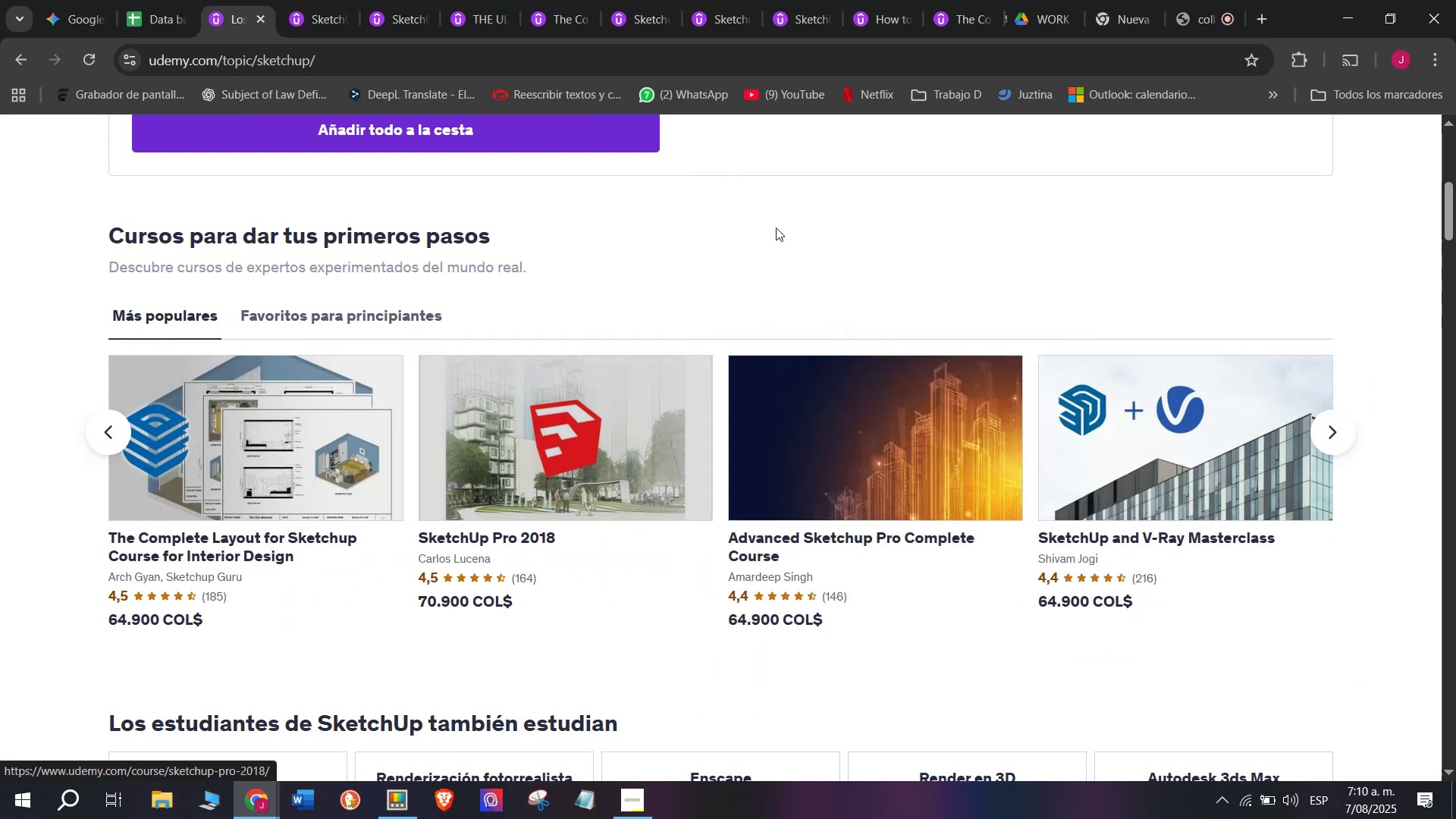 
hold_key(key=ControlLeft, duration=0.4)
left_click([846, 457])
 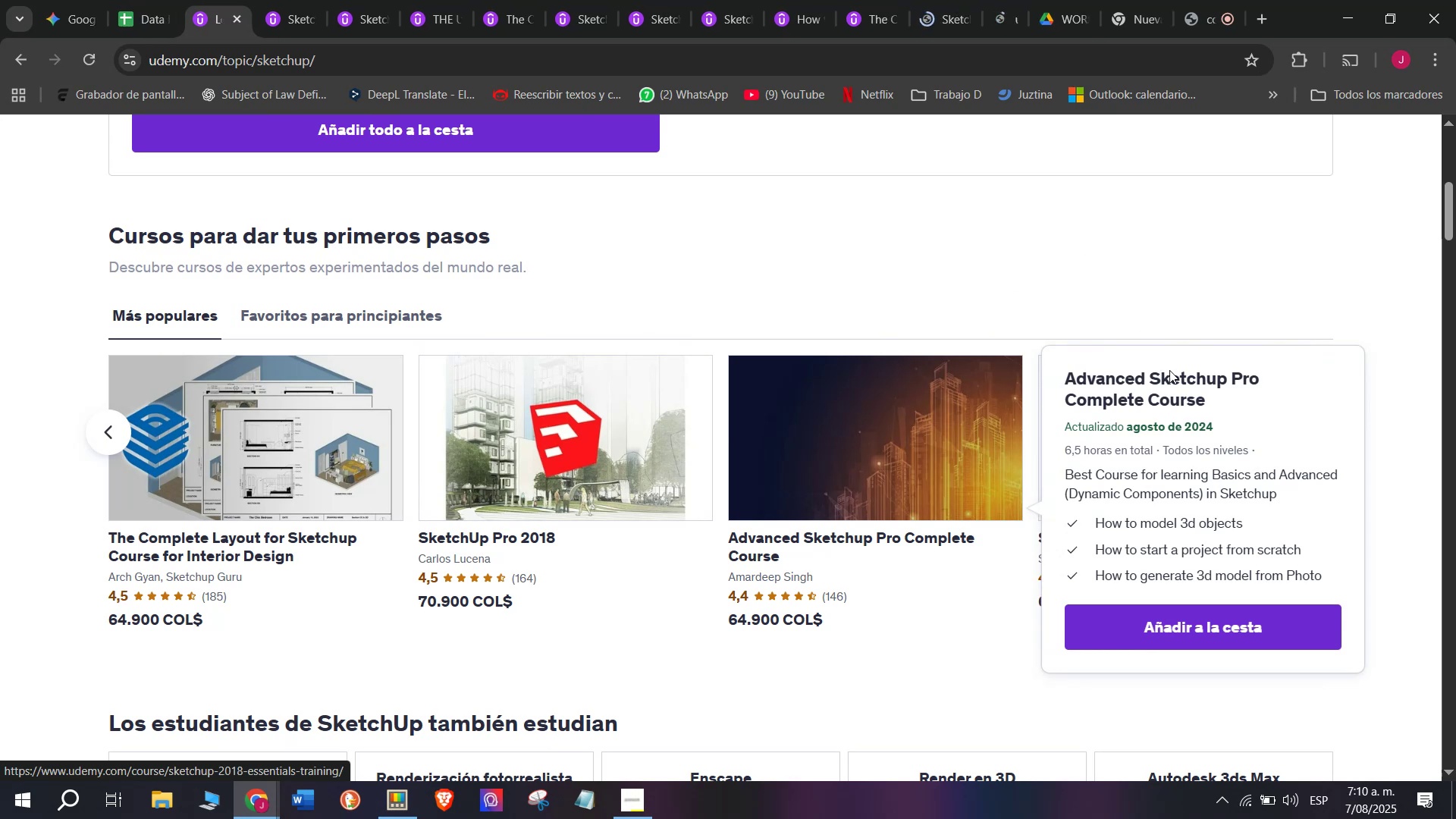 
hold_key(key=ControlLeft, duration=0.39)
left_click([1203, 435])
 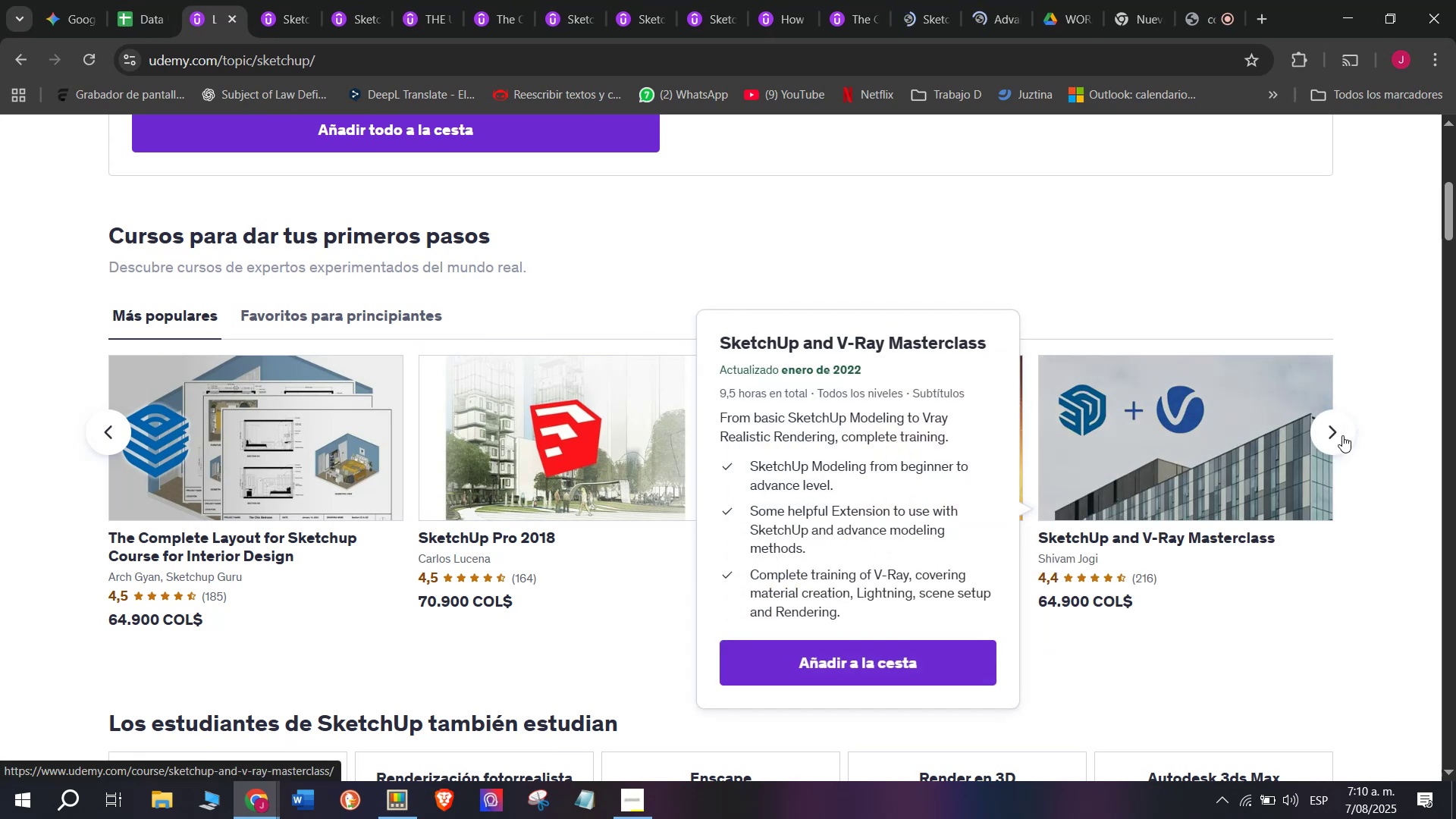 
left_click([1342, 435])
 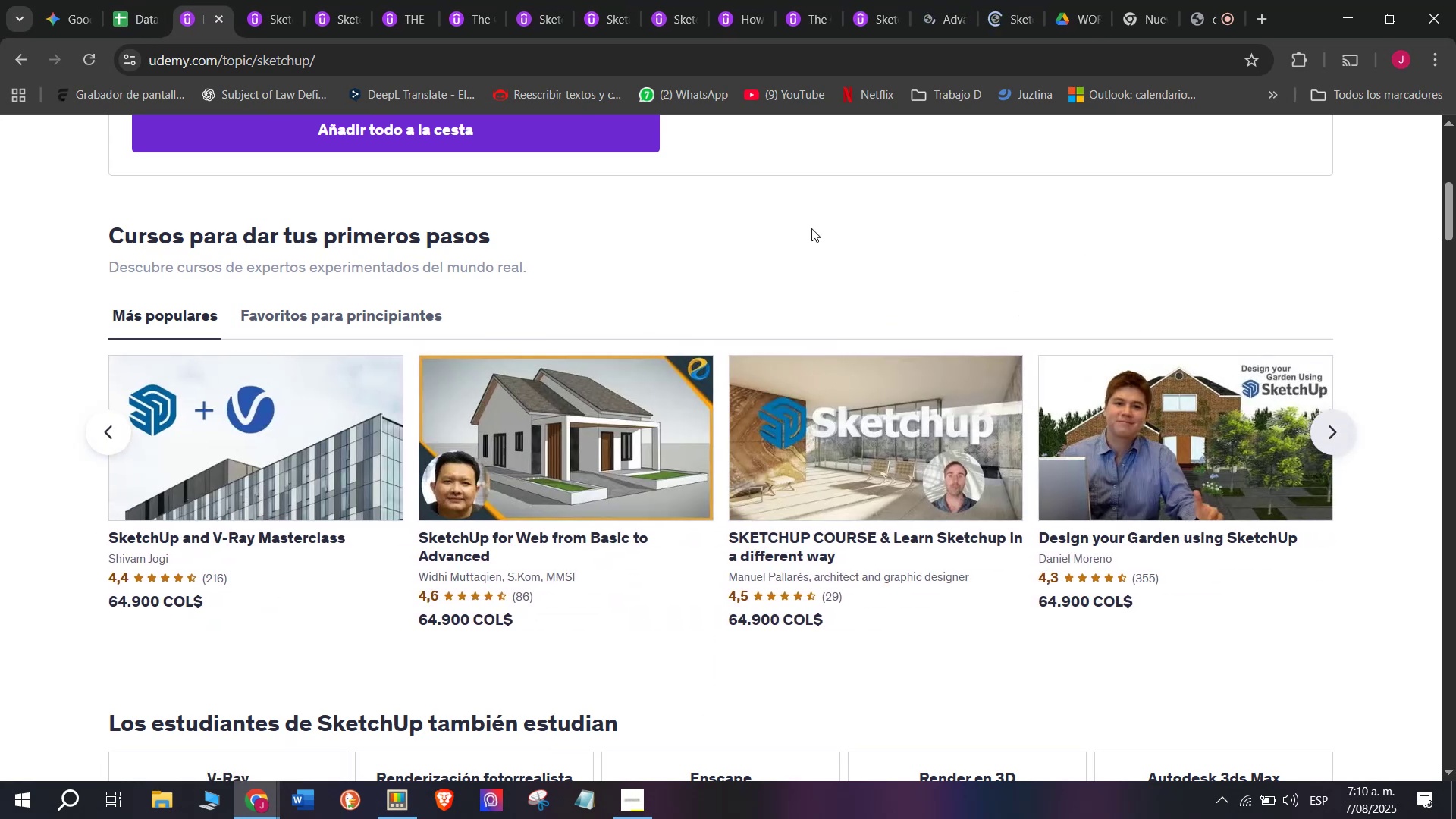 
hold_key(key=ControlLeft, duration=0.45)
left_click([629, 467])
 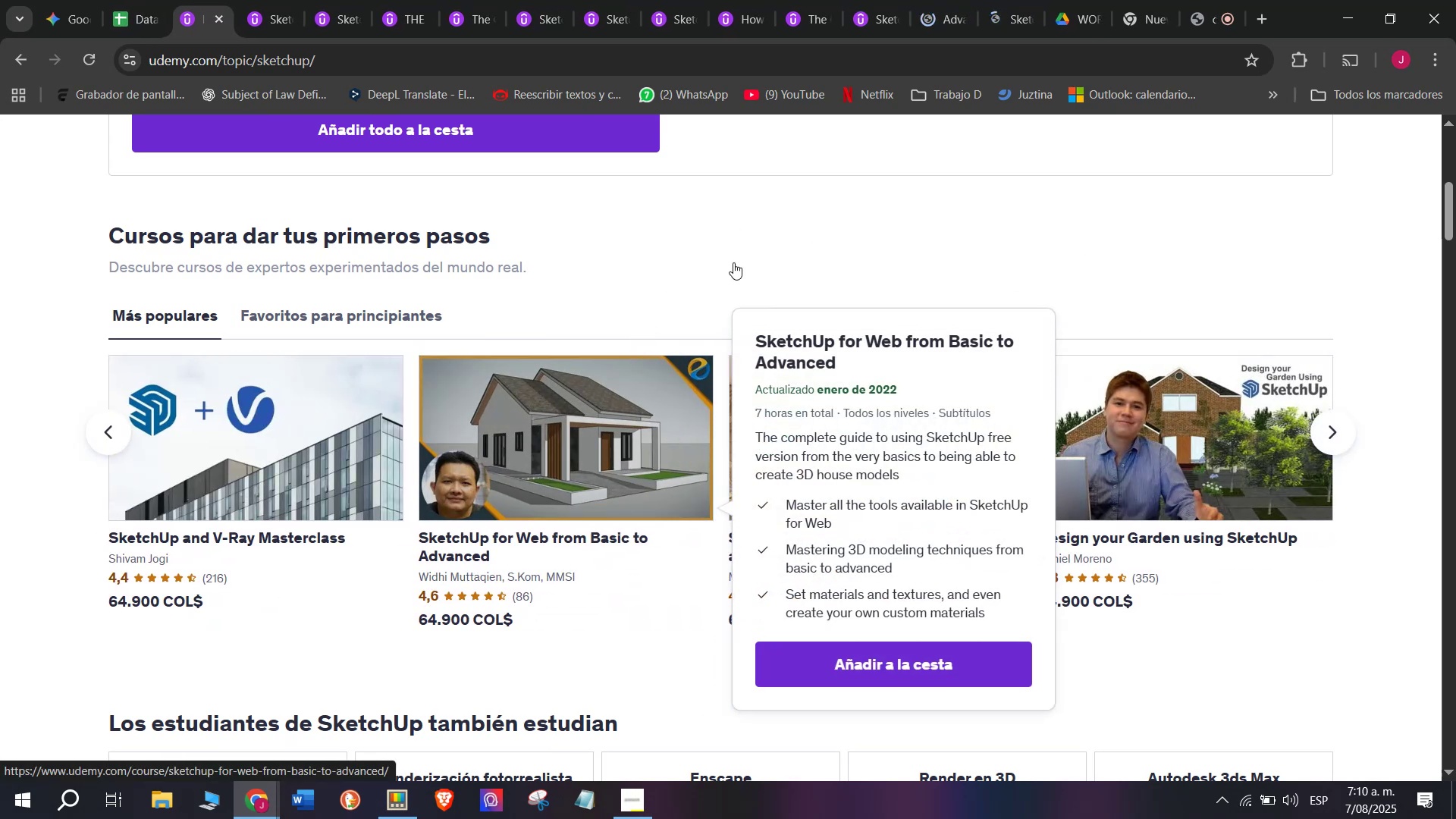 
hold_key(key=ControlLeft, duration=0.4)
left_click([921, 419])
 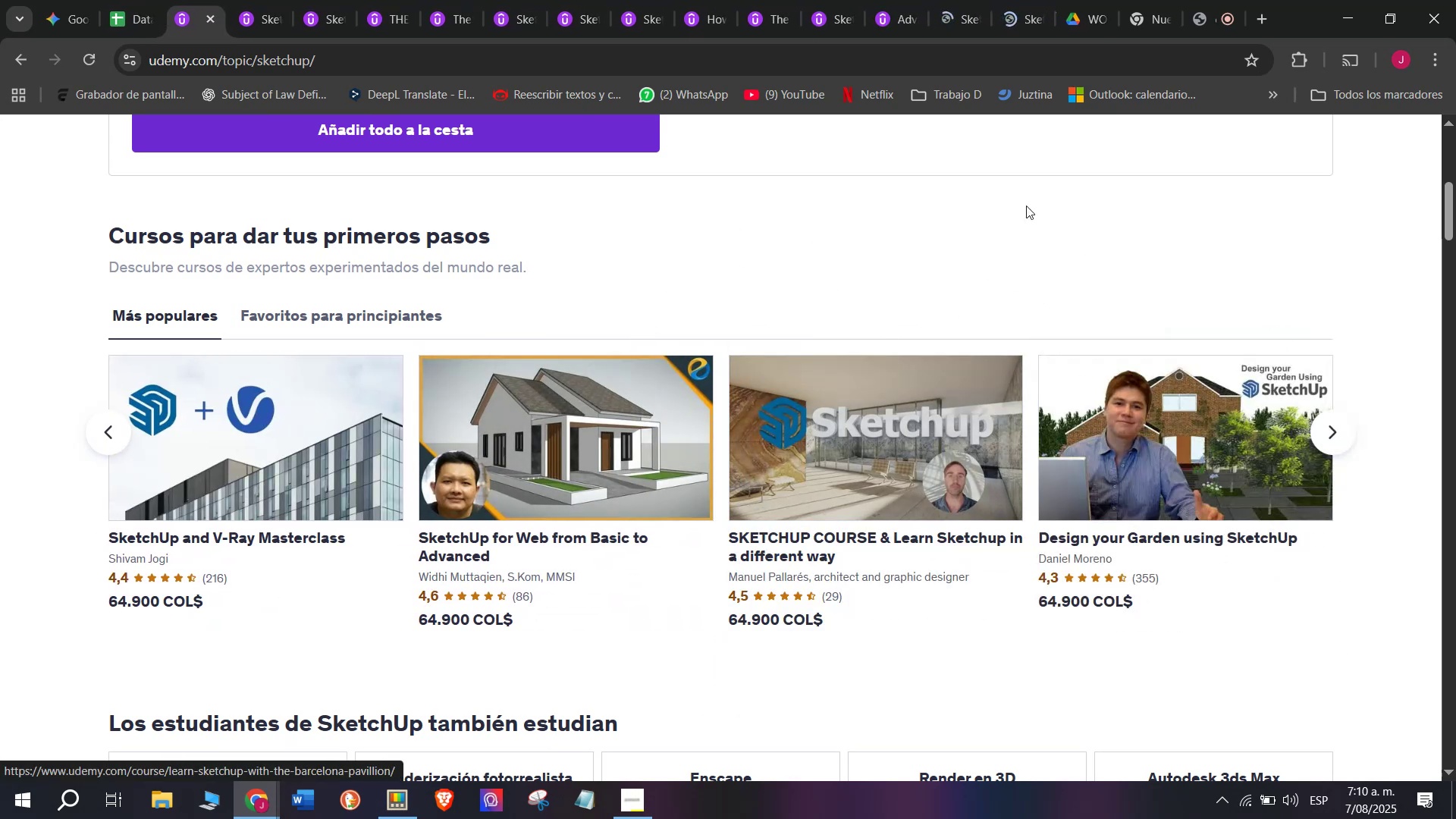 
hold_key(key=ControlLeft, duration=0.34)
left_click([1195, 447])
 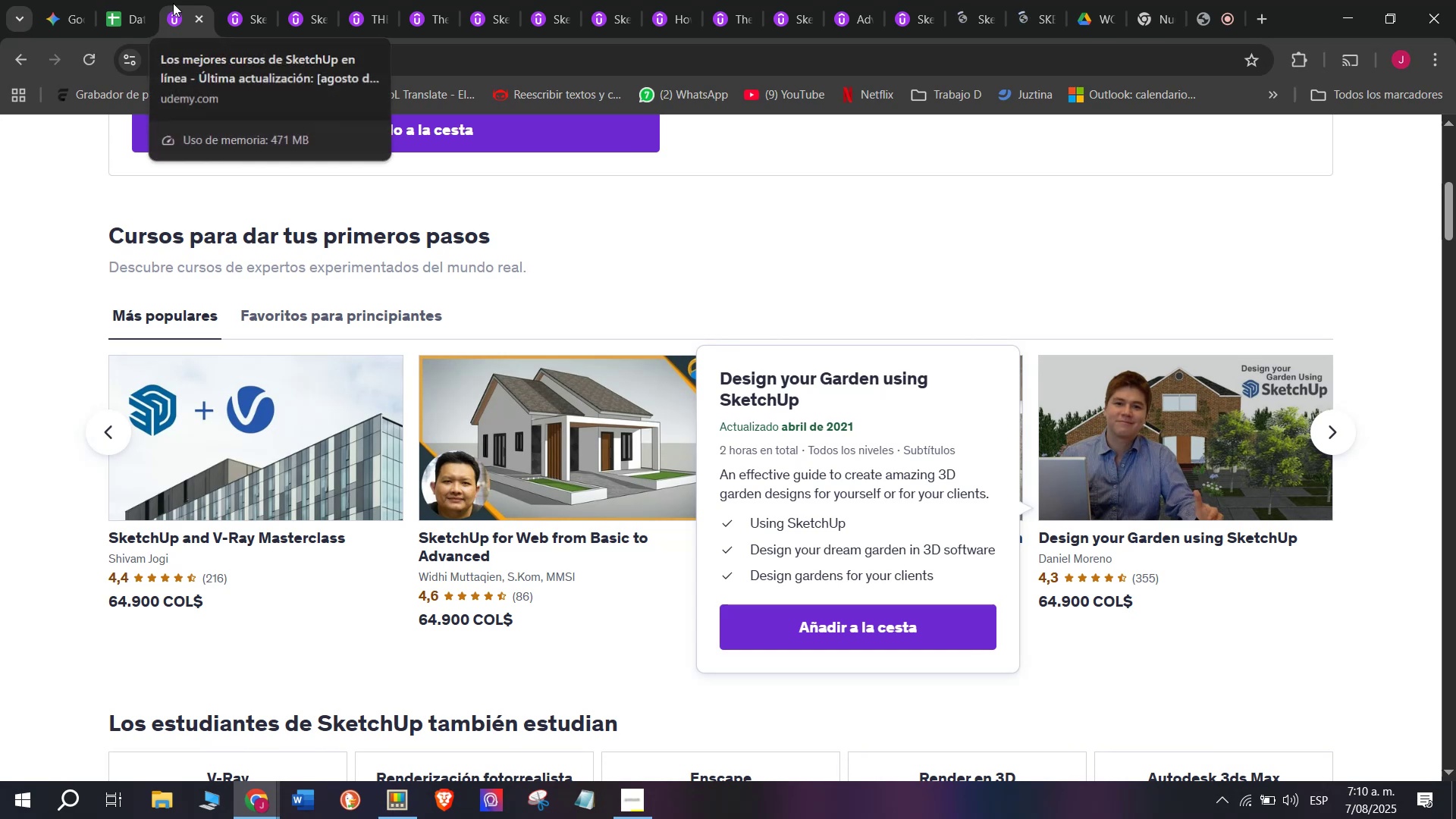 
left_click_drag(start_coordinate=[178, 0], to_coordinate=[1022, 0])
 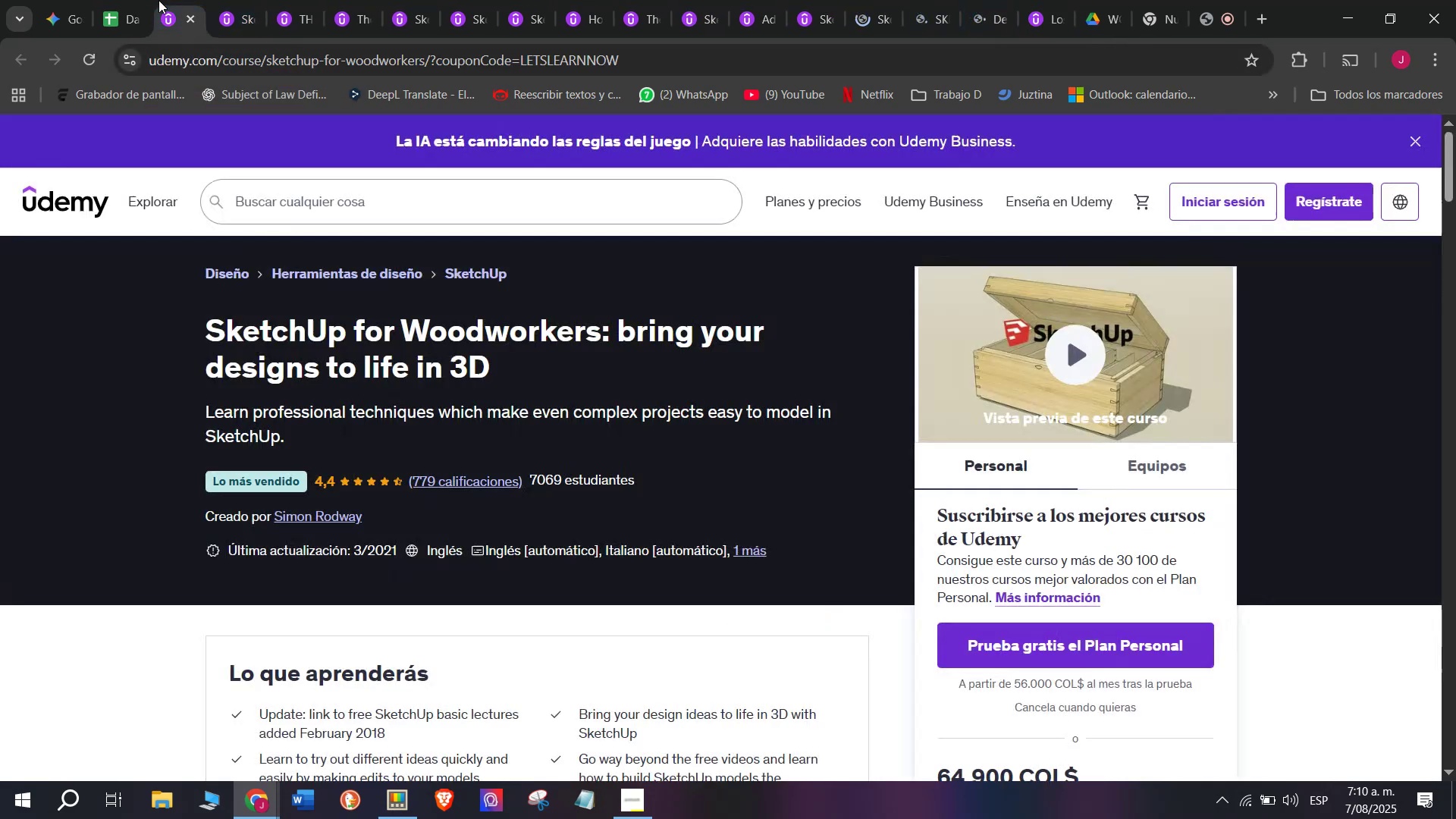 
double_click([112, 0])
 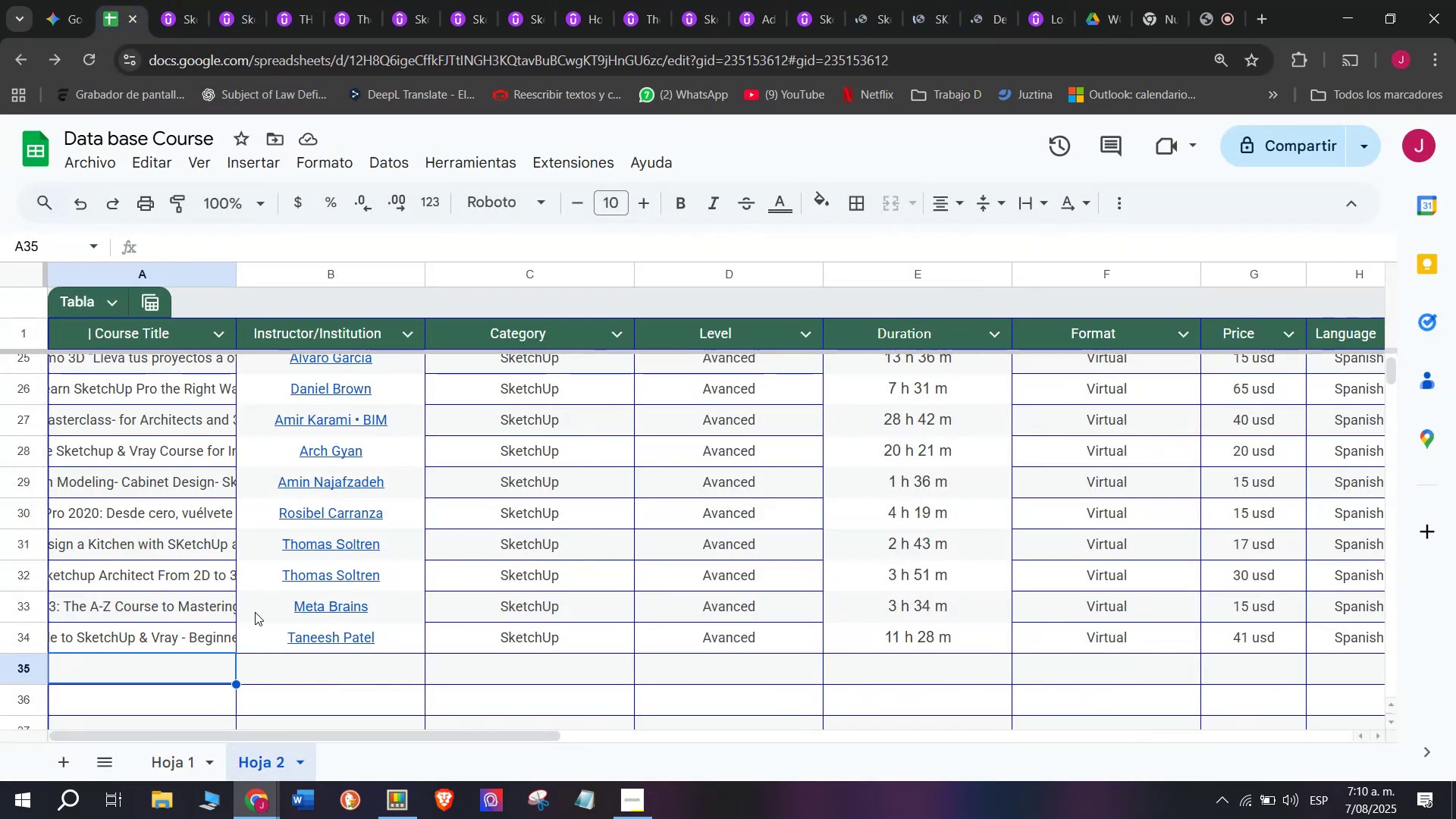 
scroll: coordinate [196, 499], scroll_direction: up, amount: 4.0
 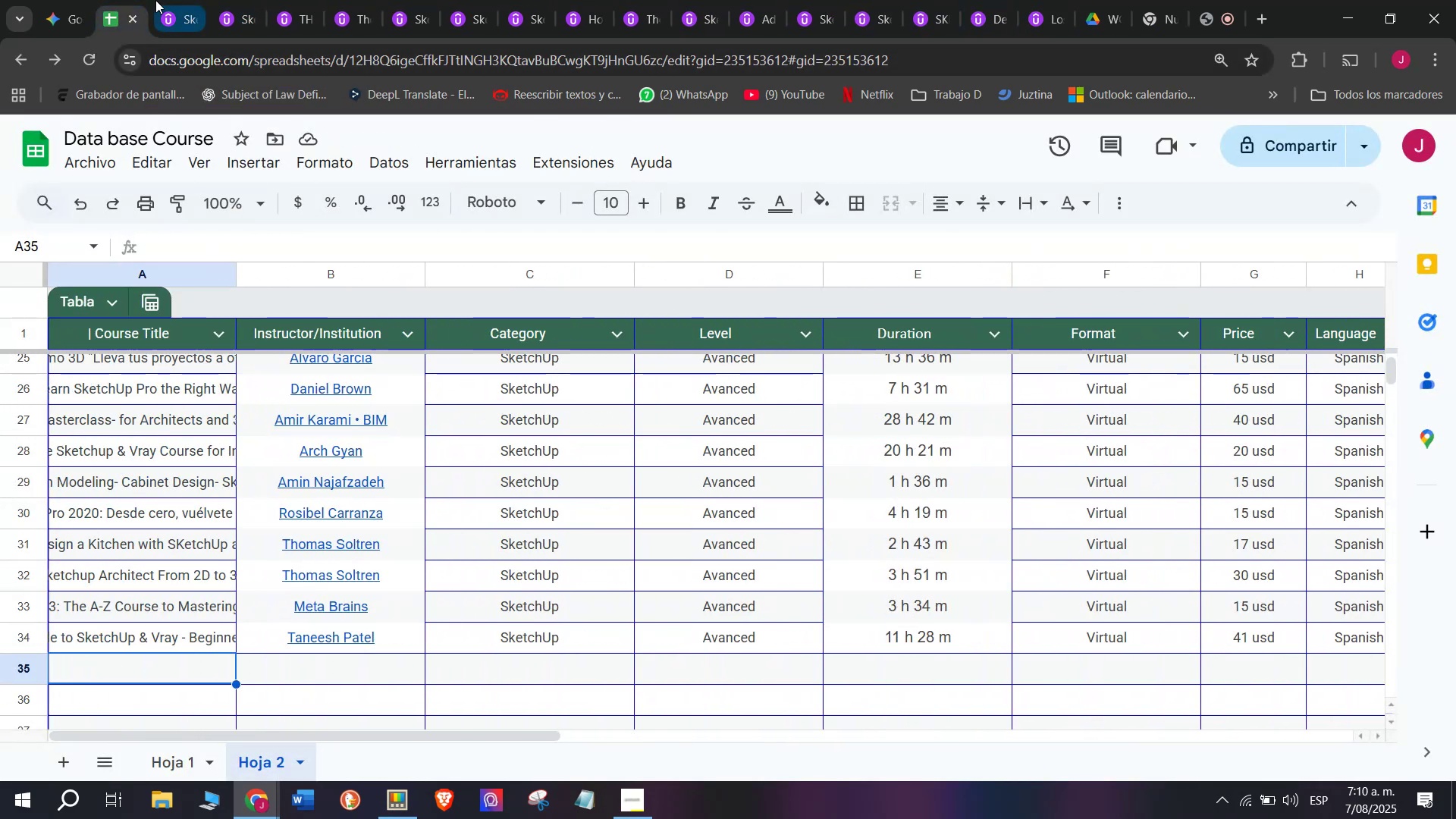 
left_click([155, 0])
 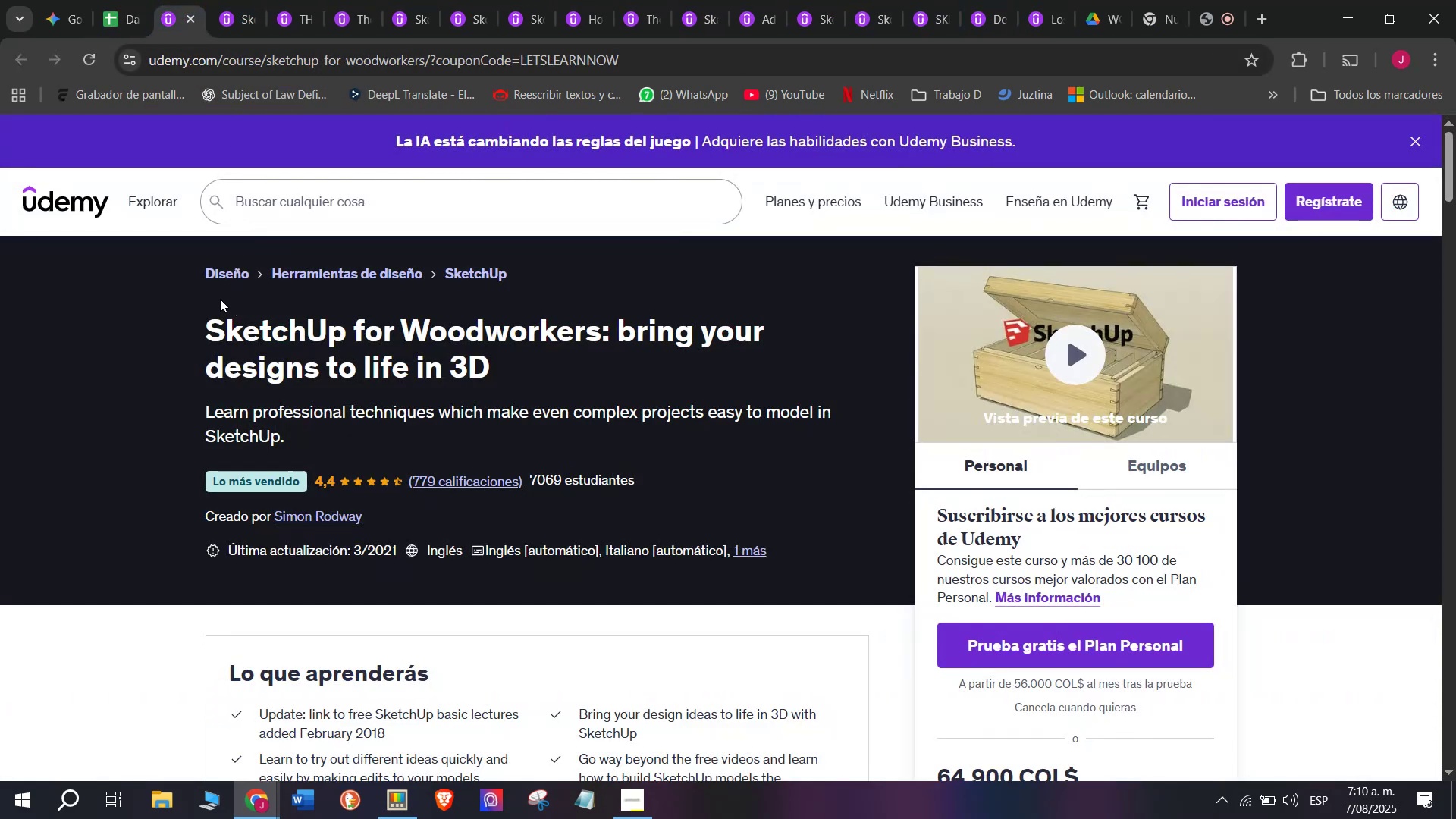 
left_click_drag(start_coordinate=[196, 308], to_coordinate=[489, 384])
 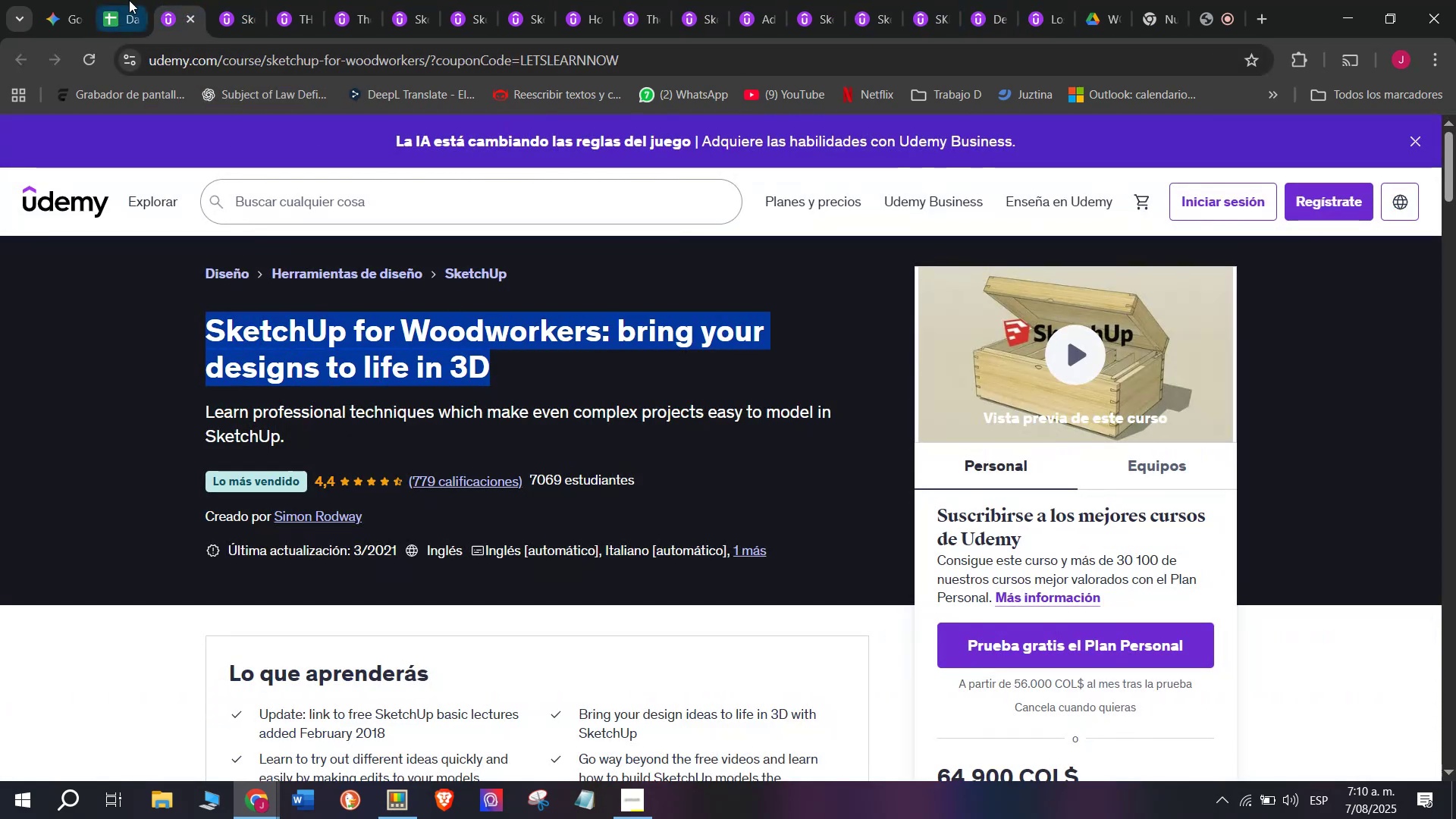 
key(Break)
 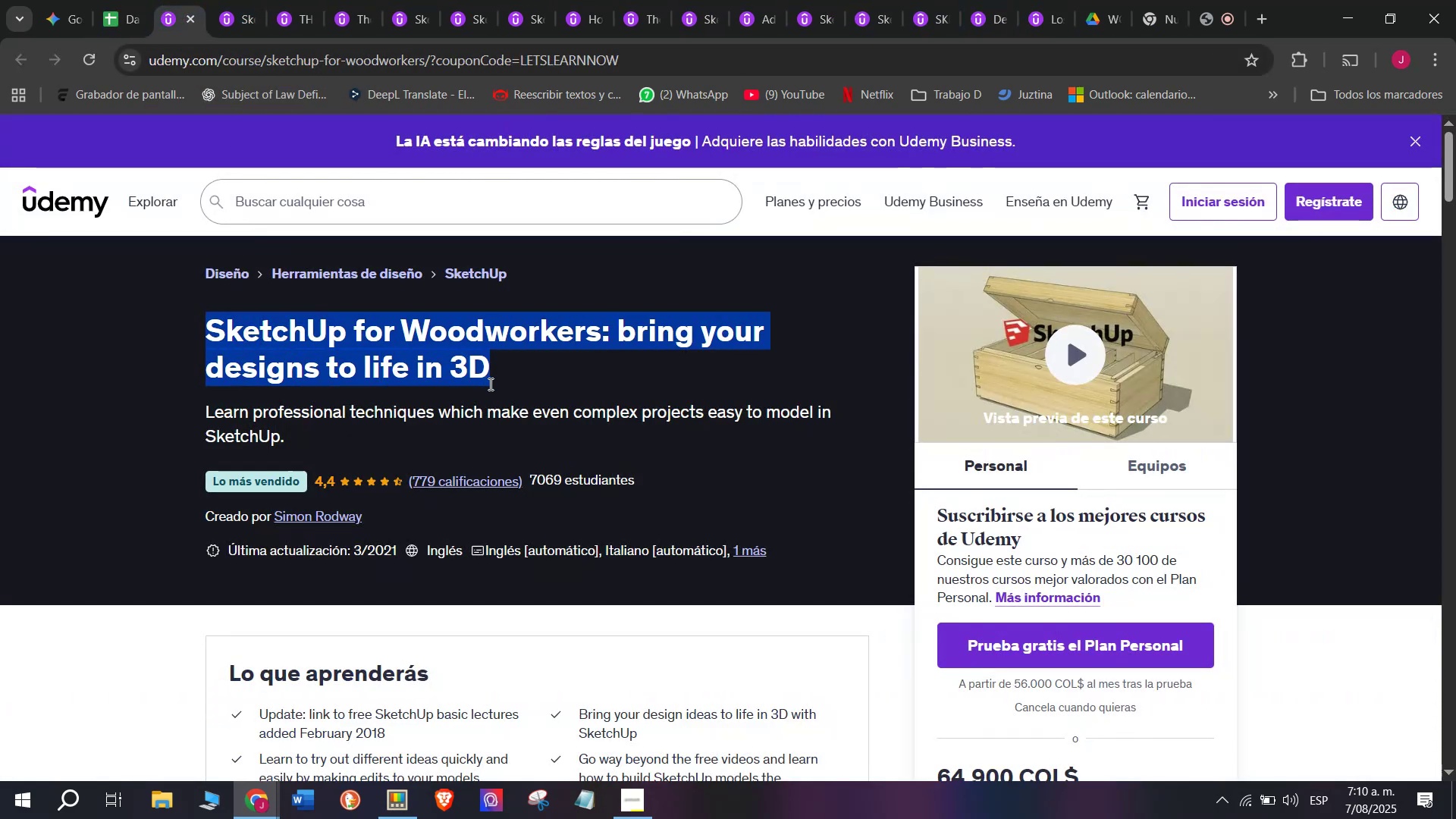 
key(Control+ControlLeft)
 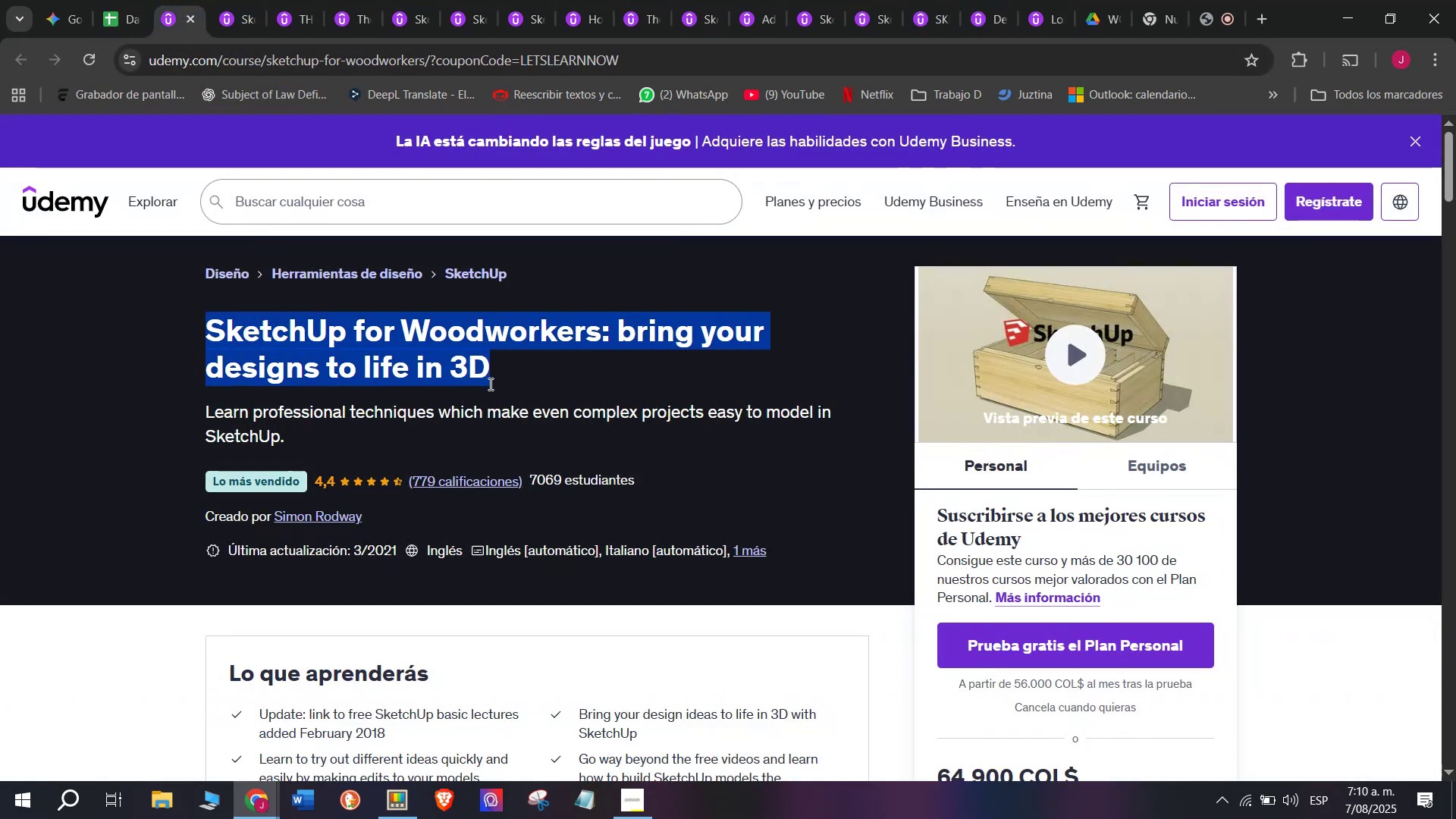 
key(Control+C)
 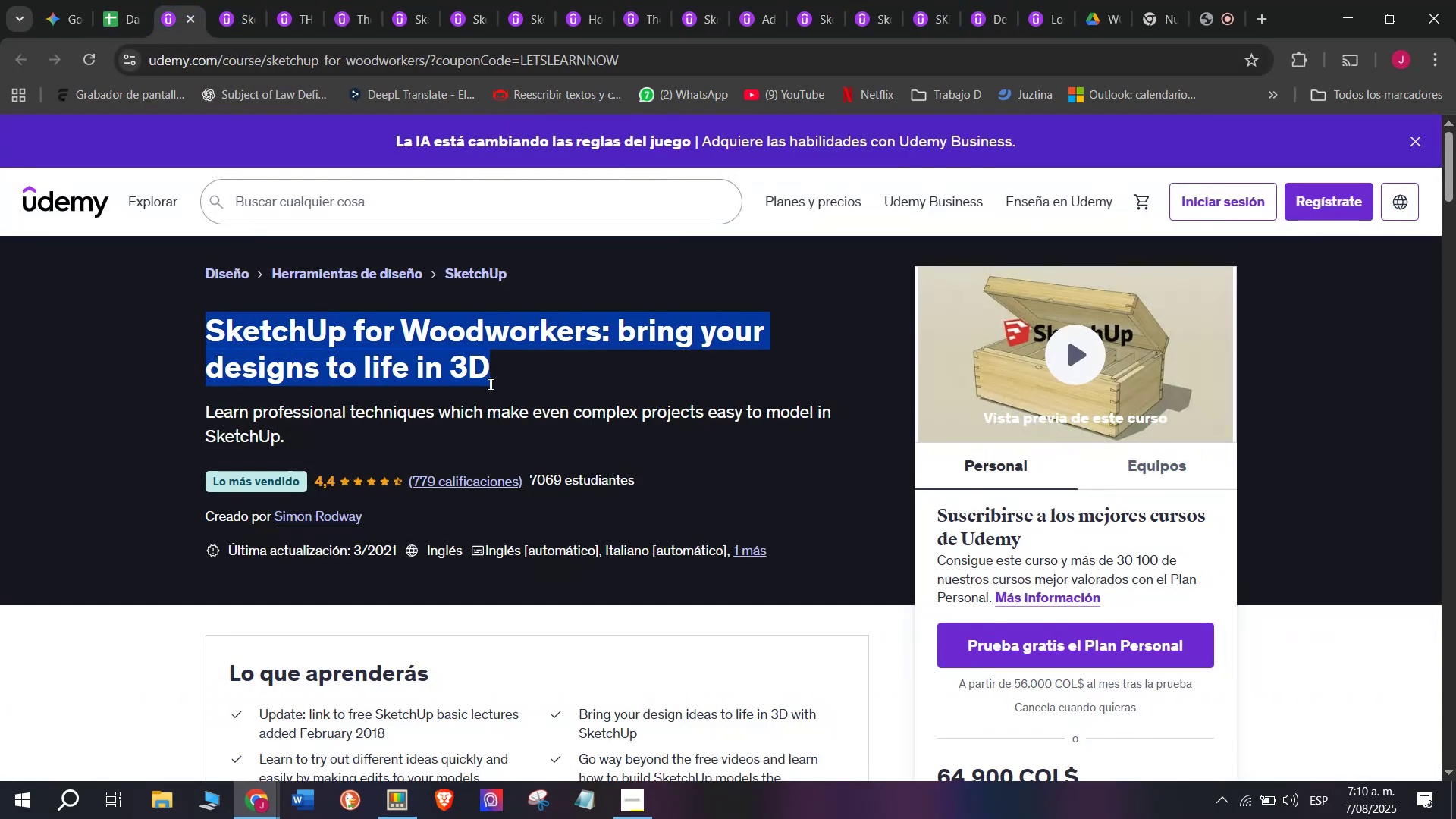 
key(Break)
 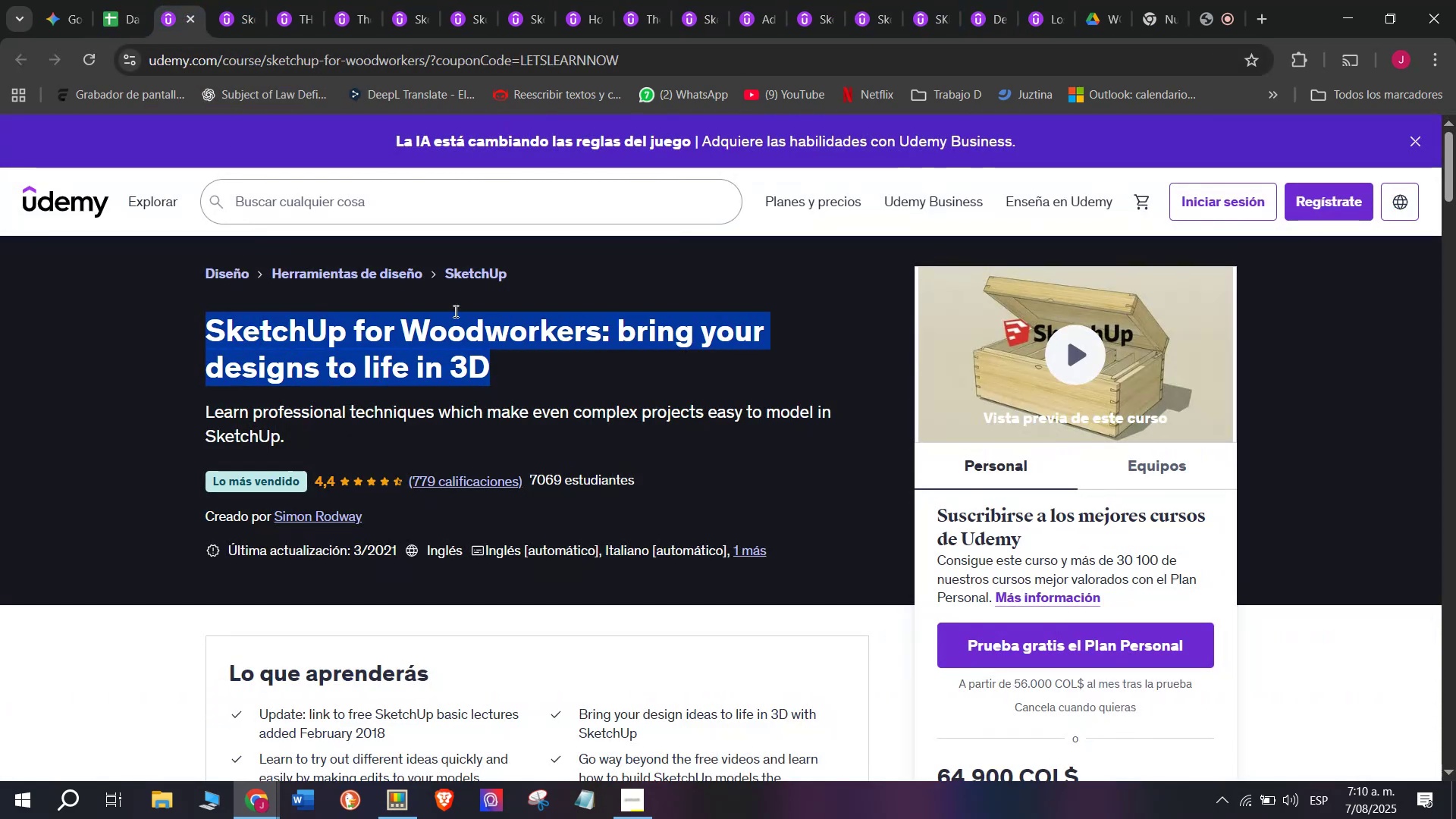 
key(Control+C)
 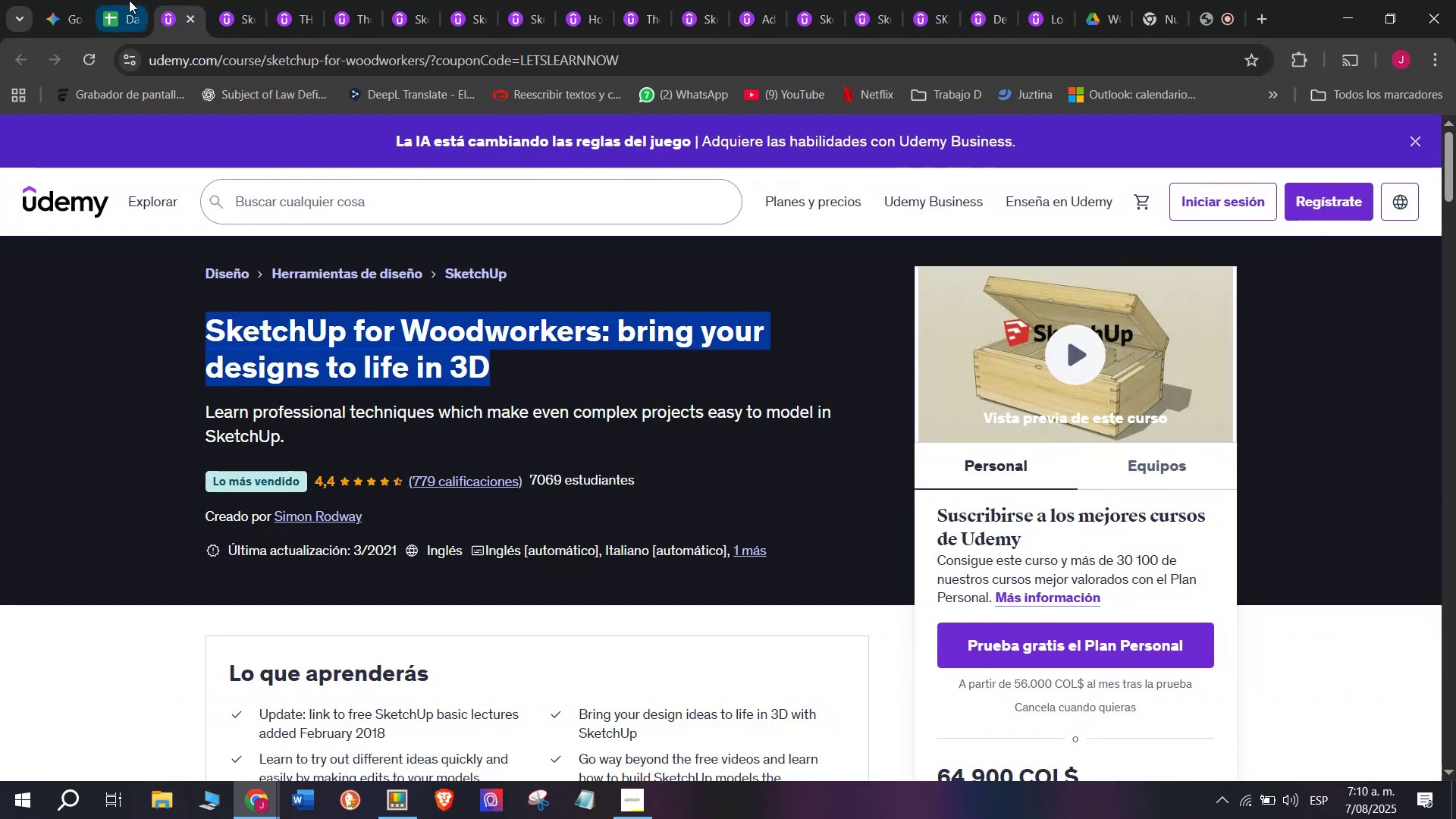 
key(Control+ControlLeft)
 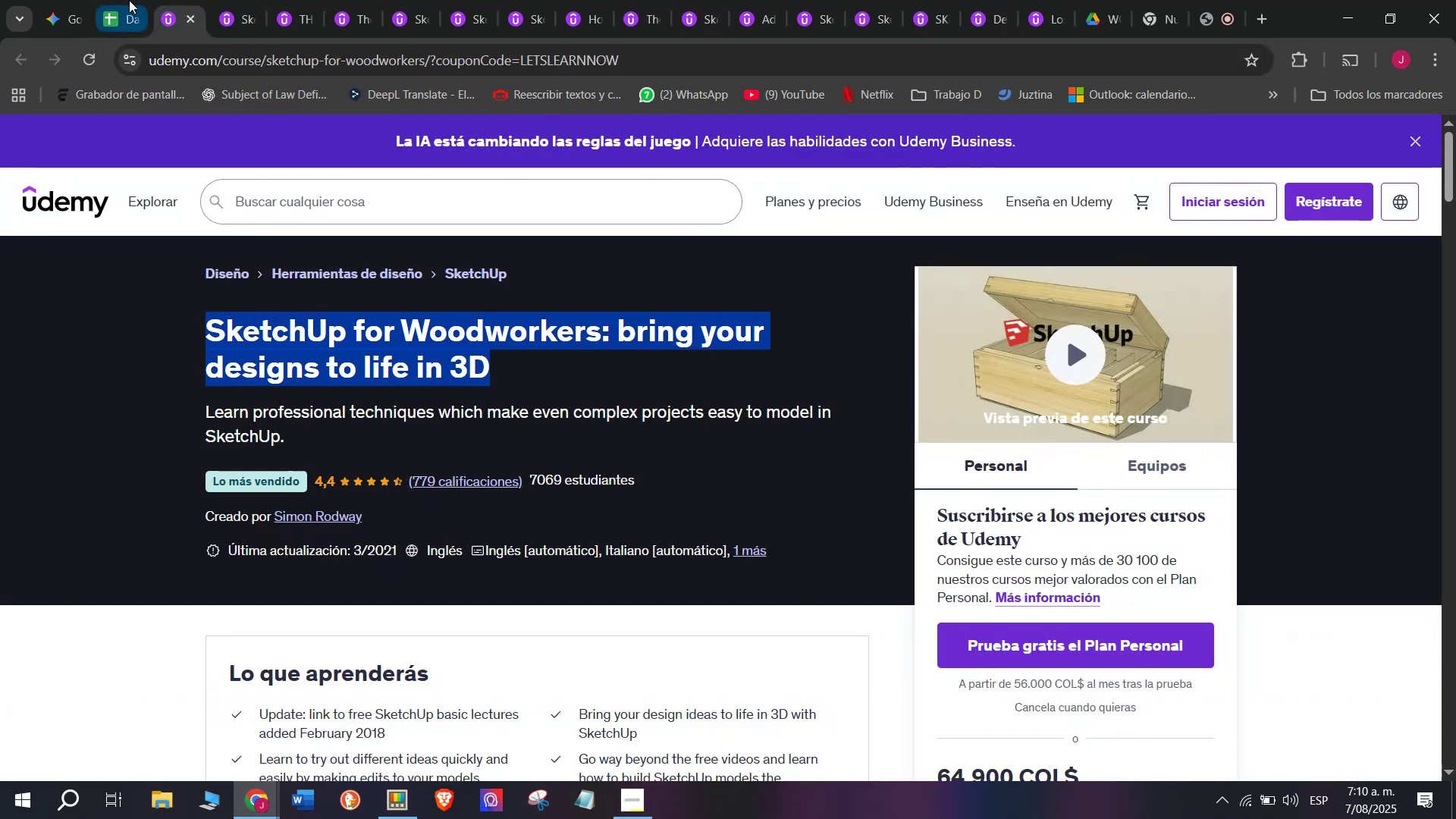 
left_click([129, 0])
 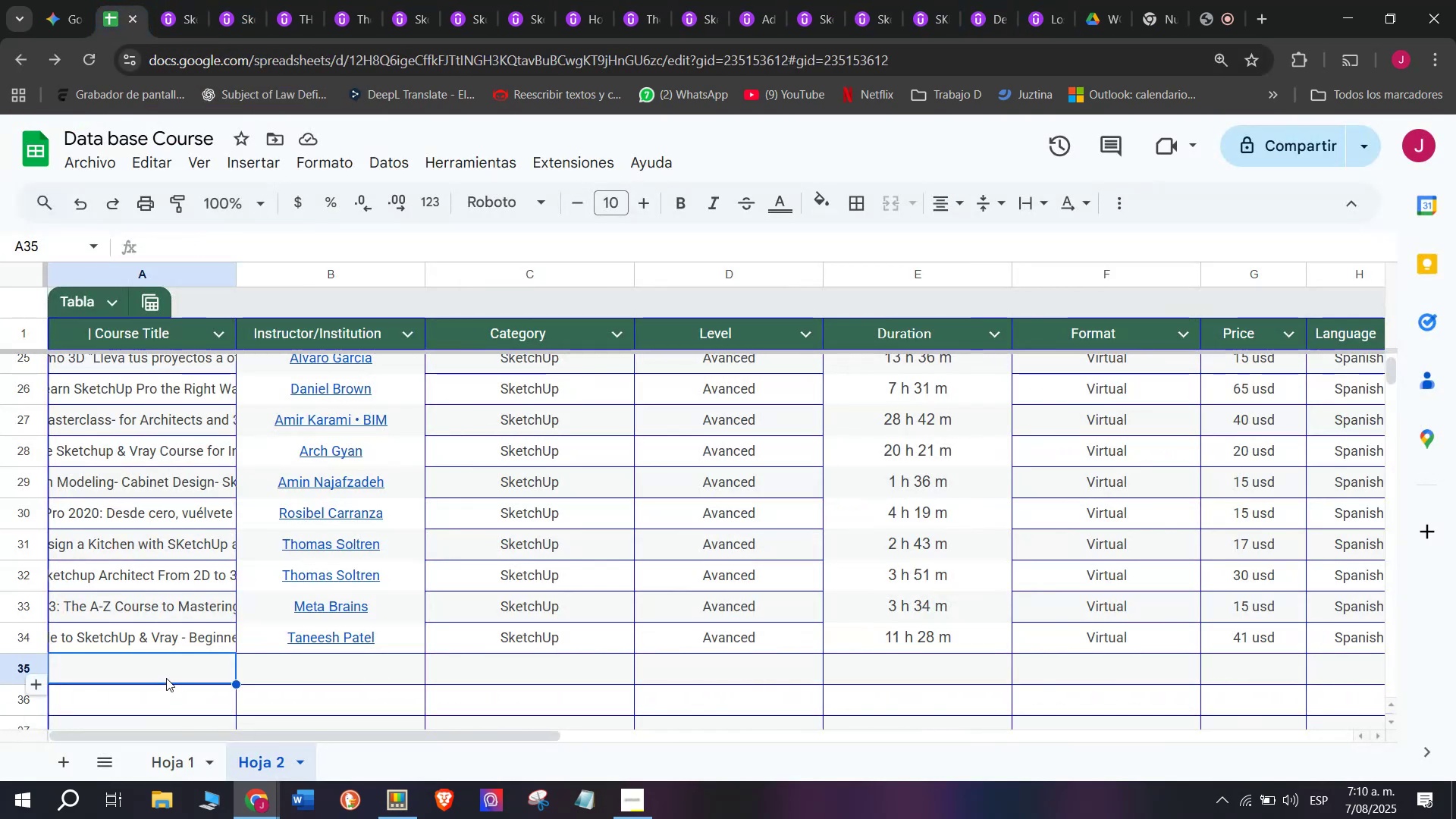 
double_click([166, 676])
 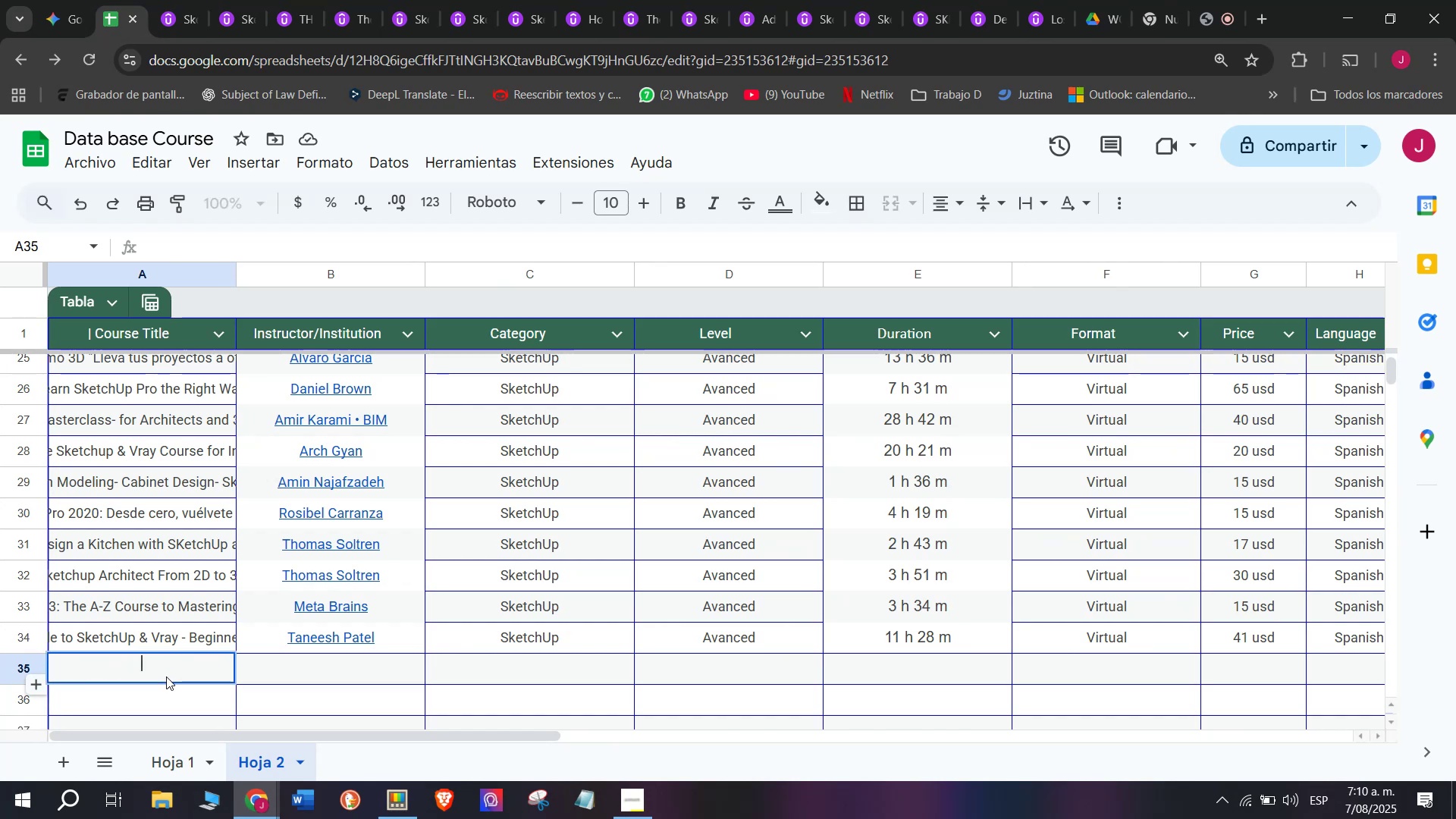 
key(Control+ControlLeft)
 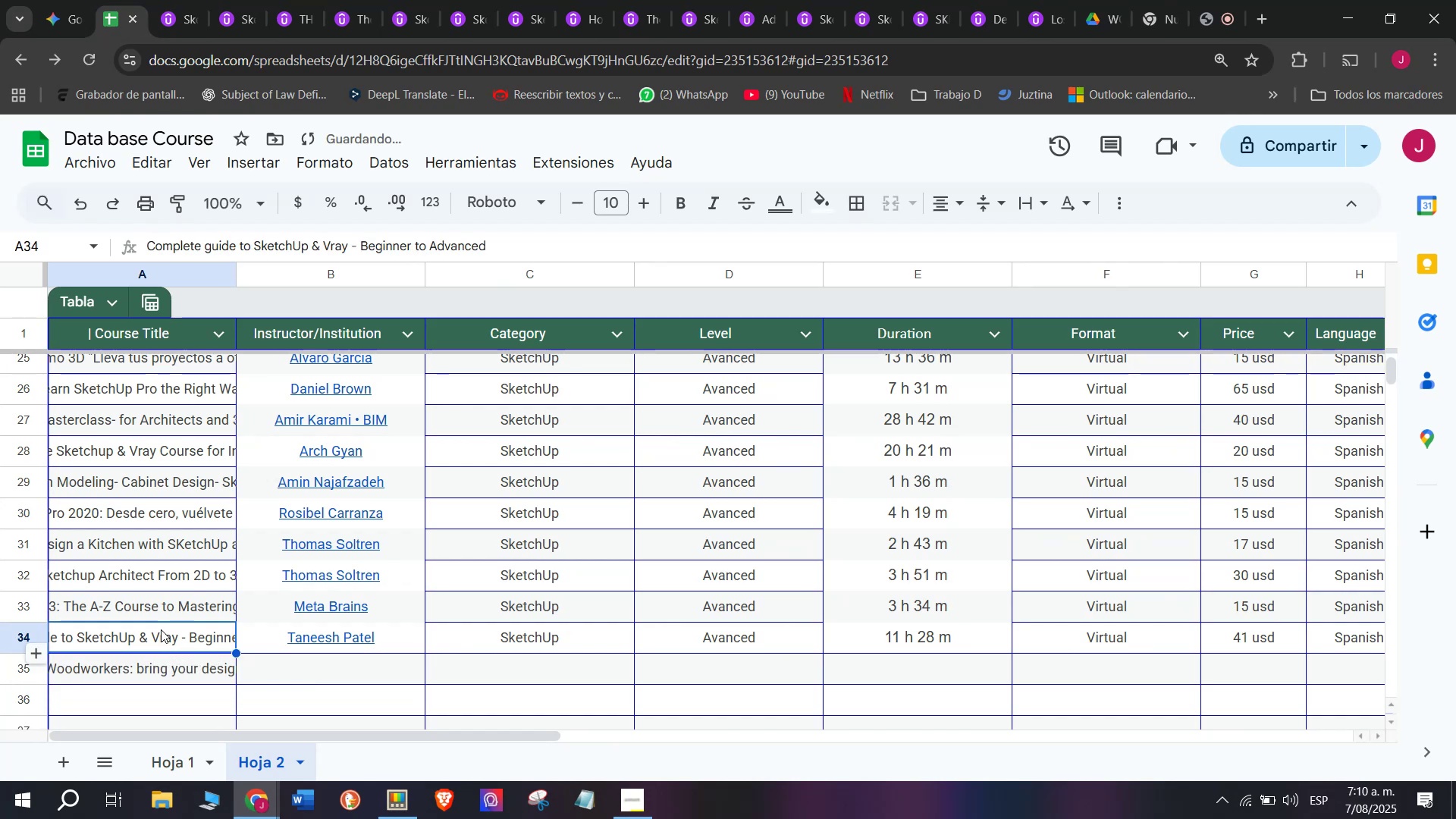 
key(Z)
 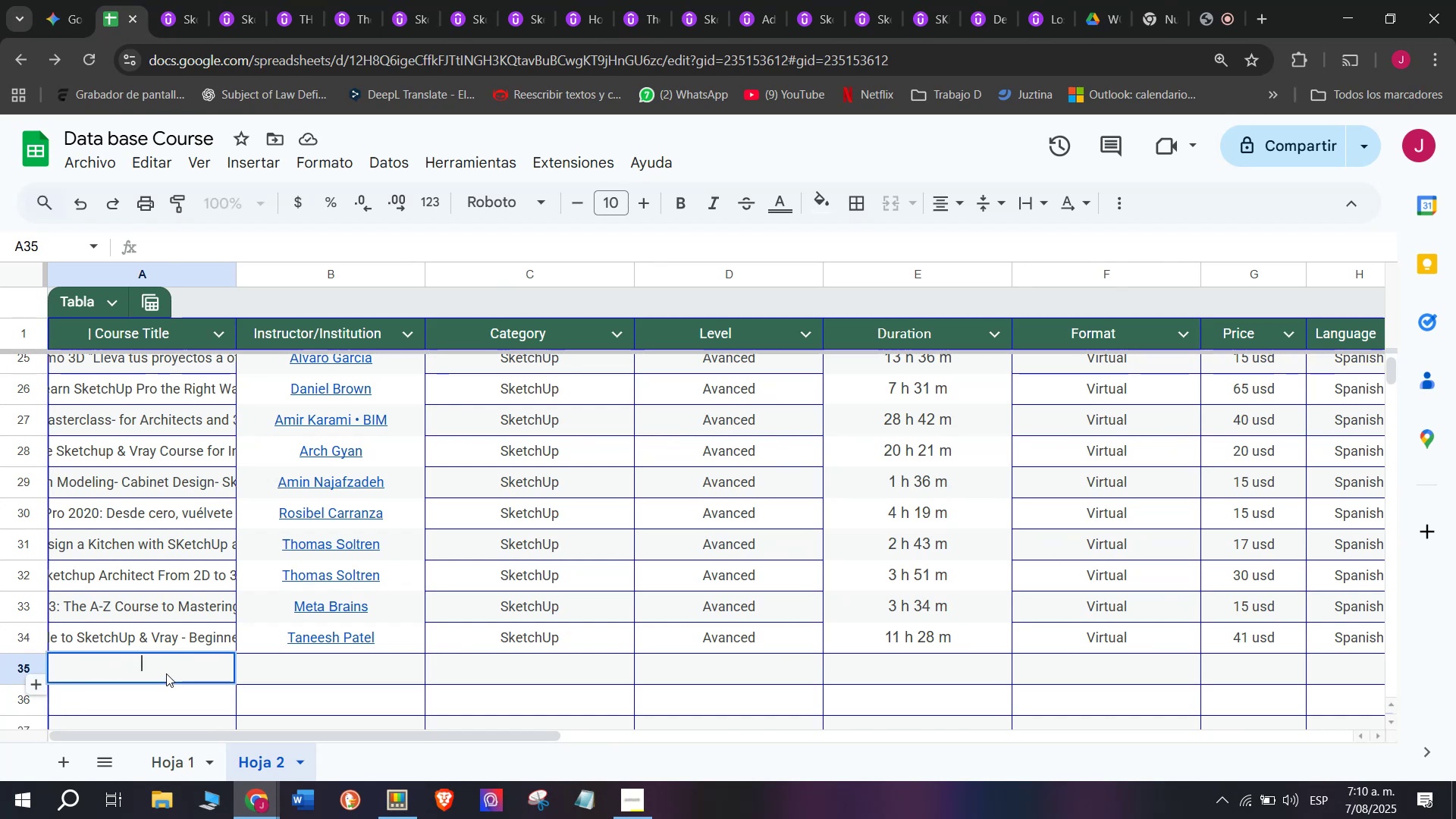 
key(Control+V)
 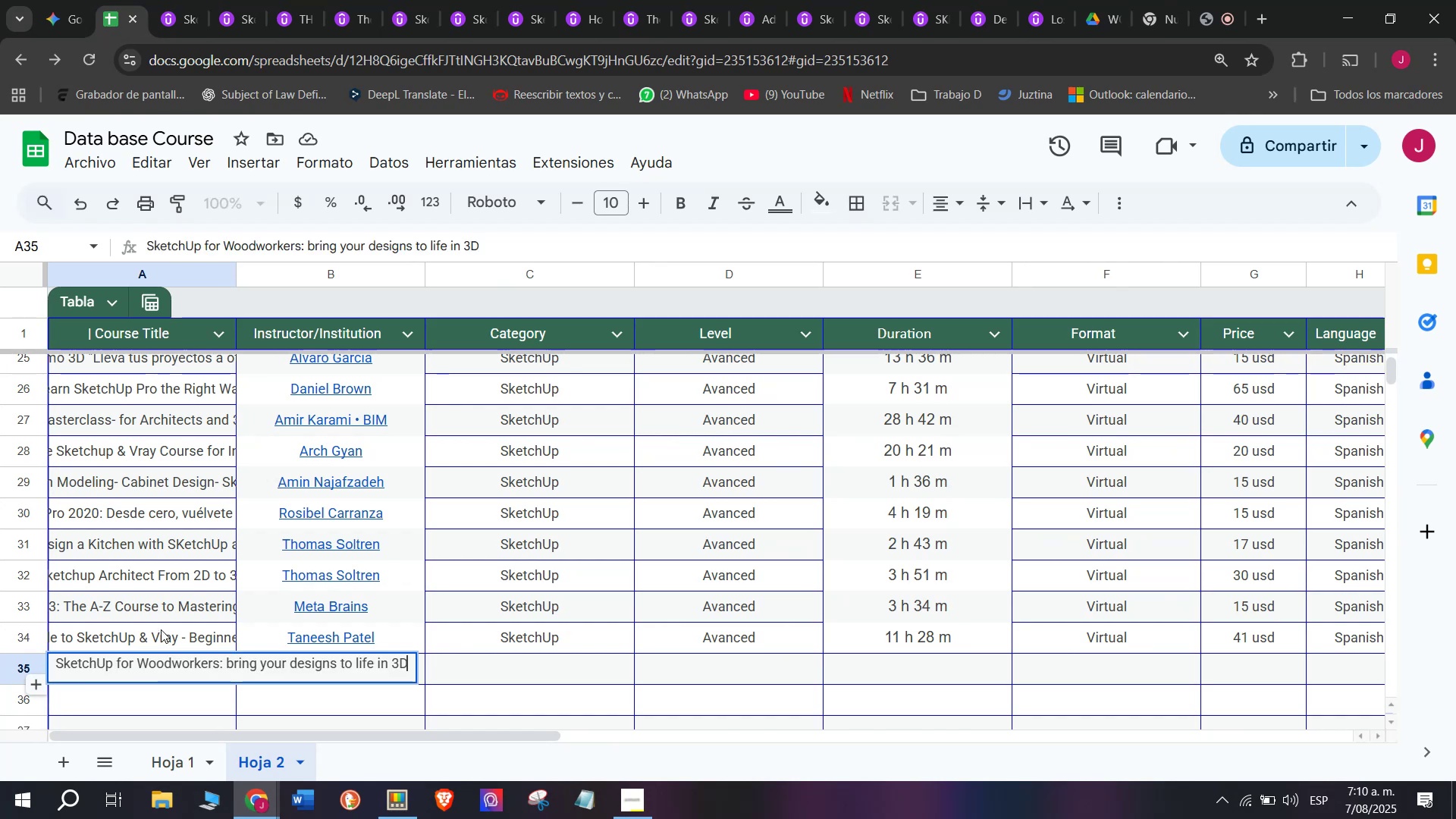 
left_click([161, 629])
 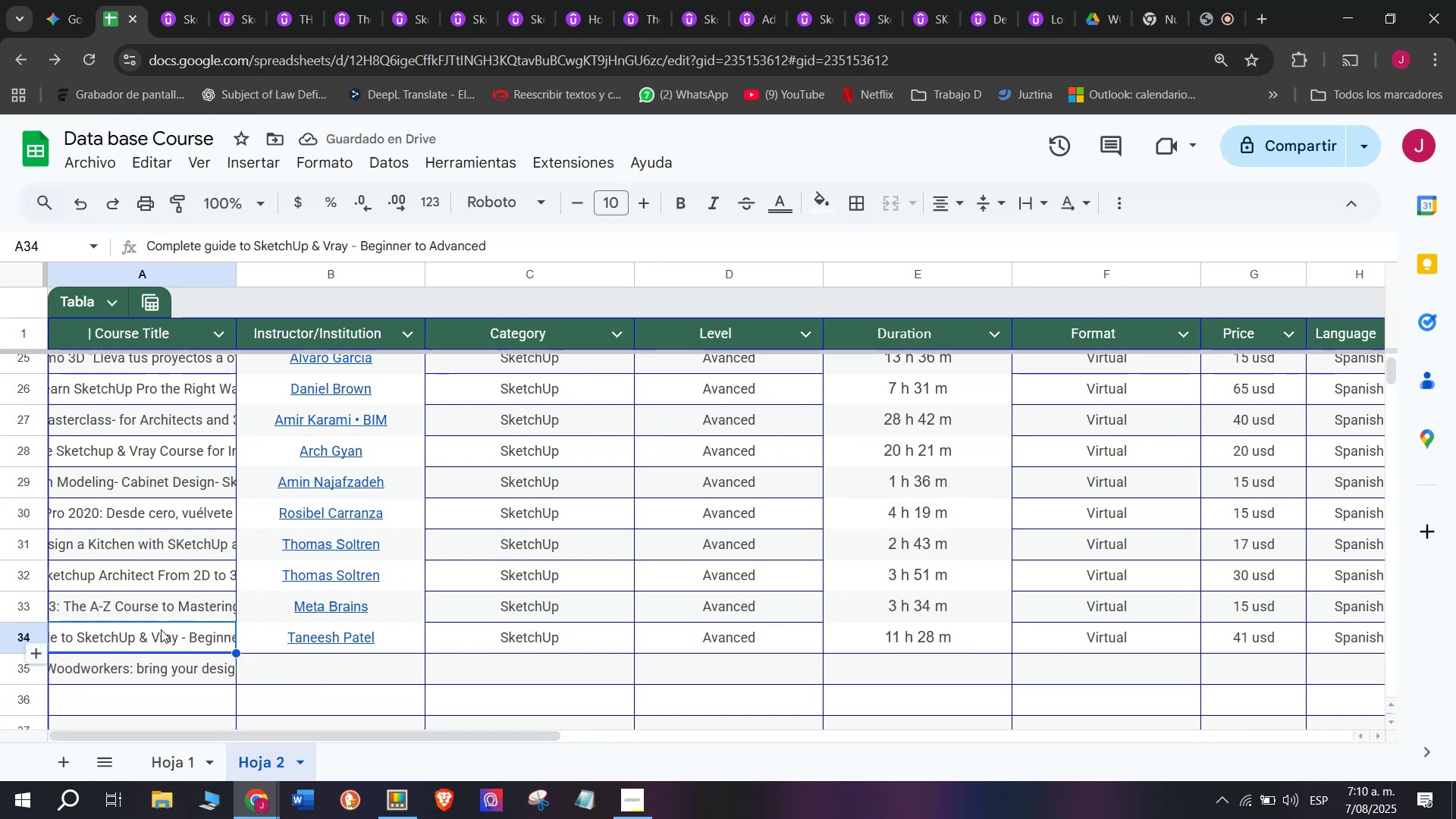 
wait(5.91)
 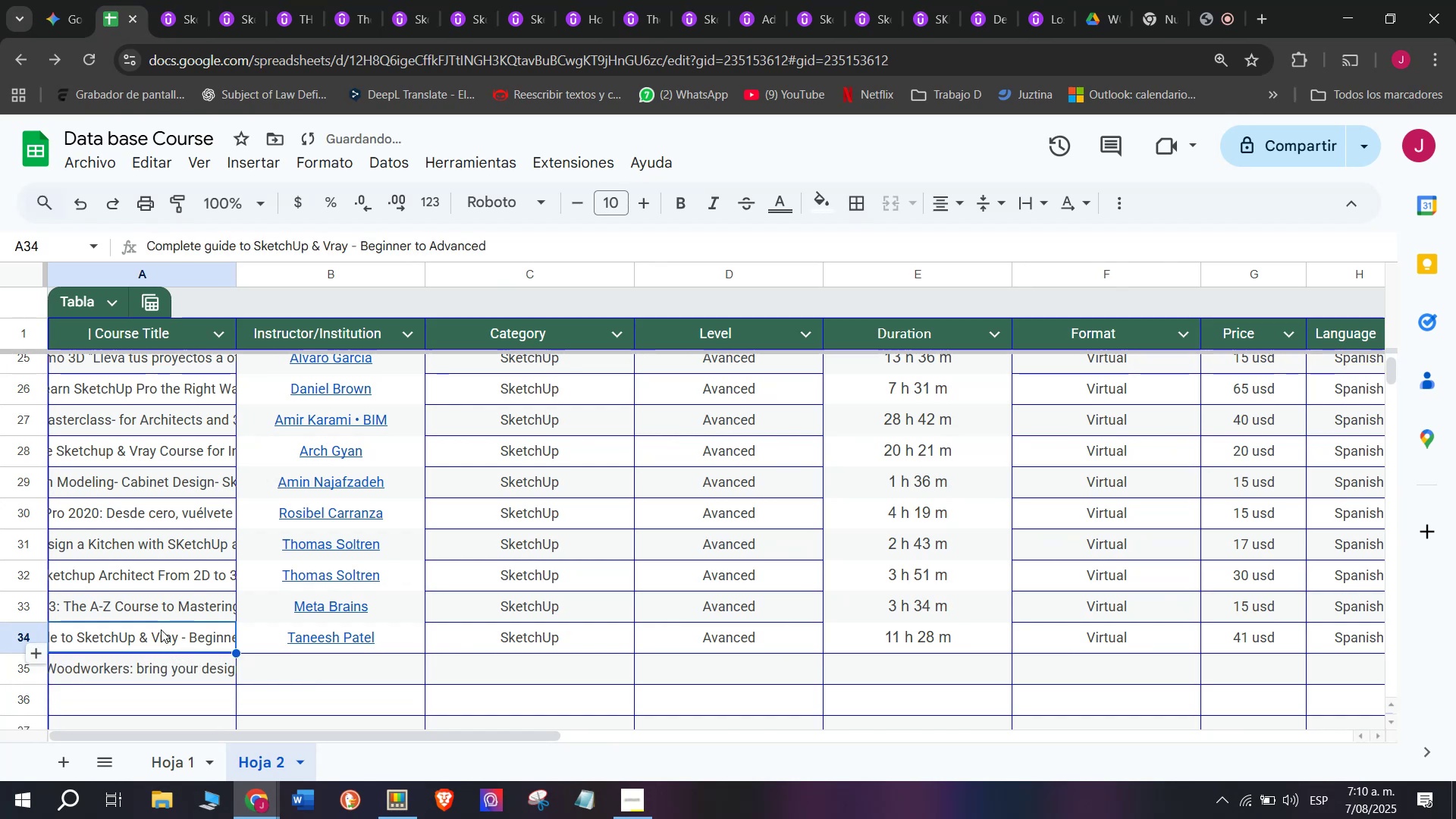 
left_click([350, 677])
 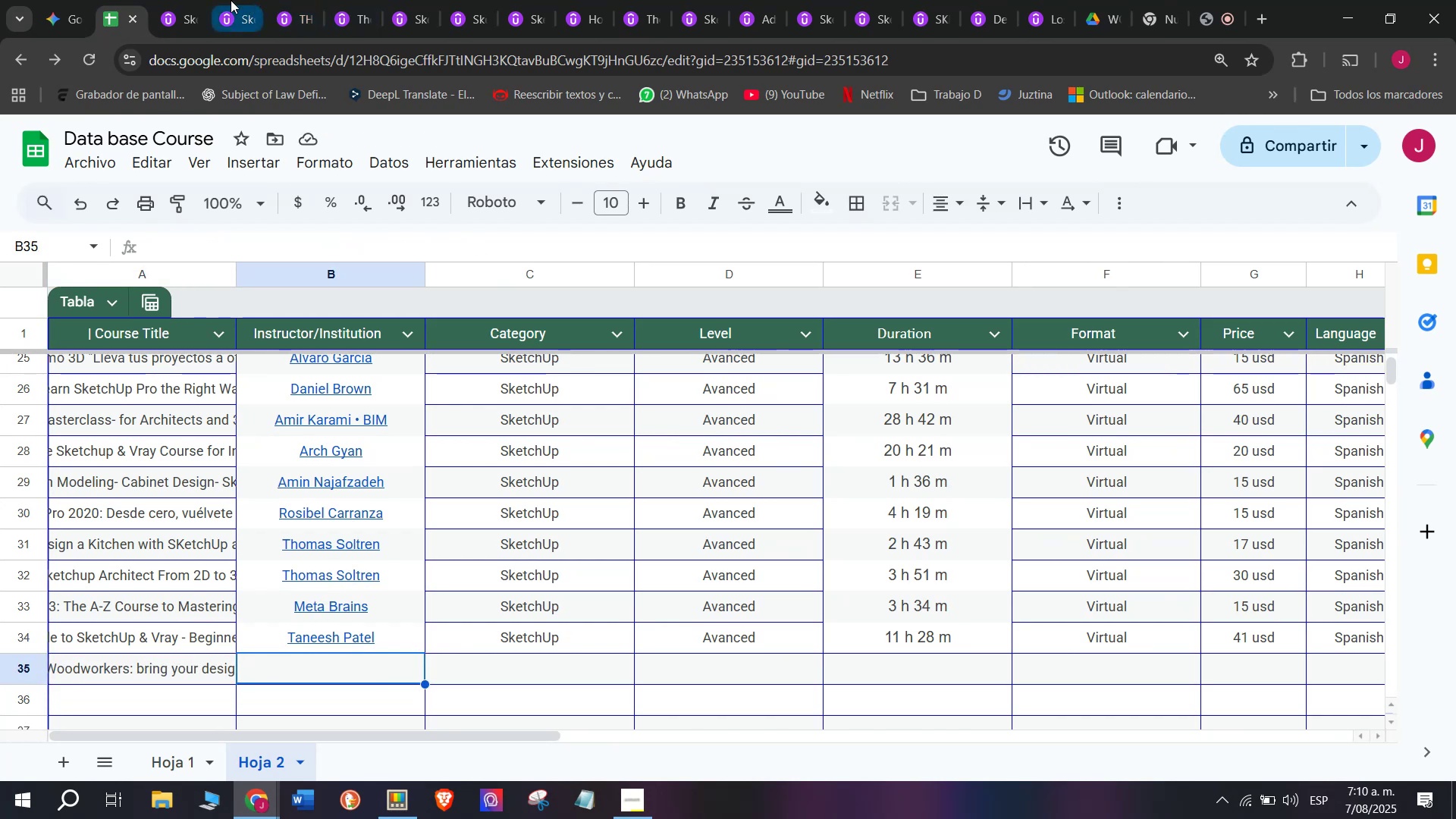 
left_click([199, 0])
 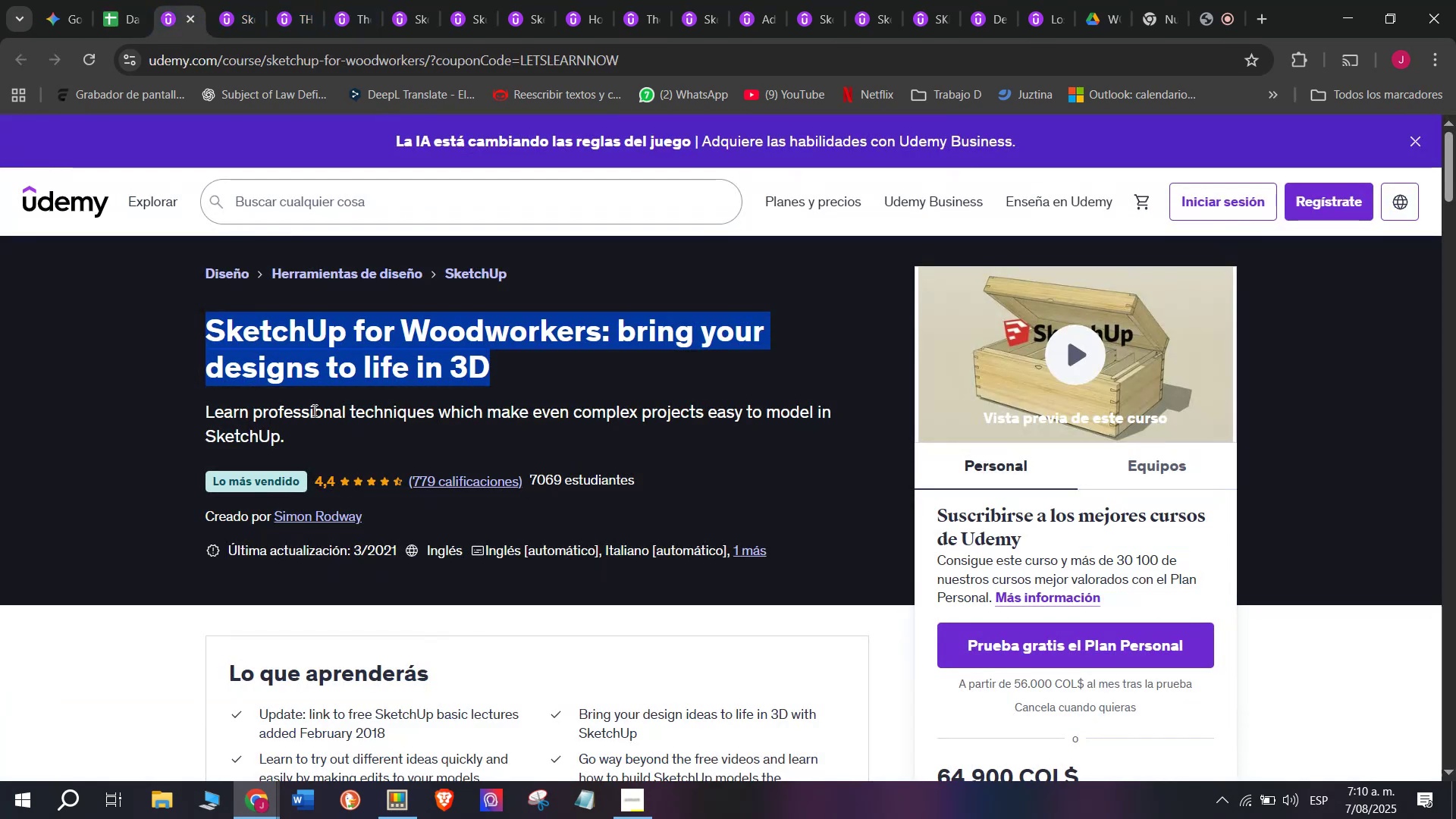 
left_click_drag(start_coordinate=[315, 510], to_coordinate=[318, 516])
 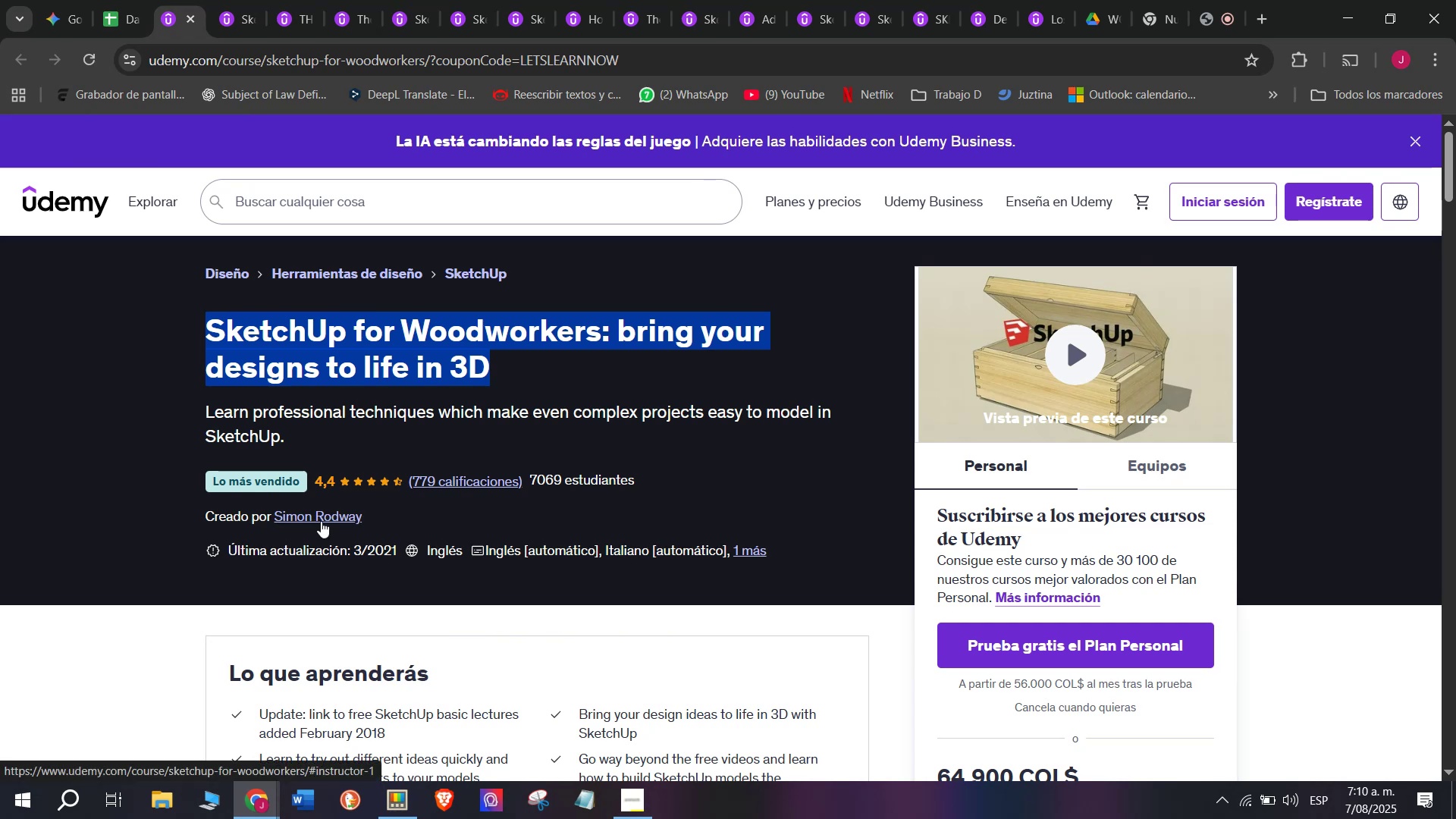 
left_click([321, 521])
 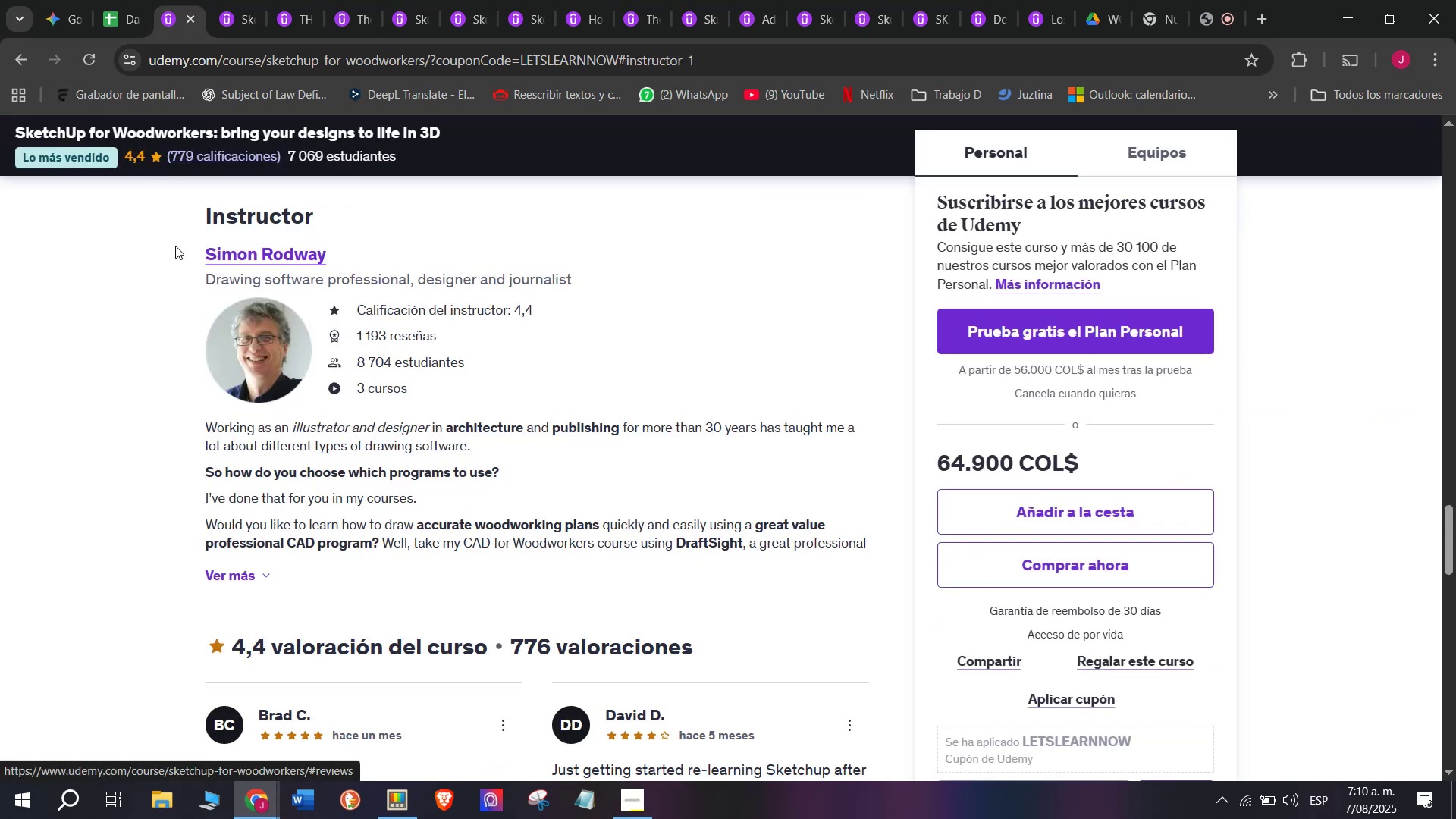 
left_click_drag(start_coordinate=[174, 240], to_coordinate=[360, 242])
 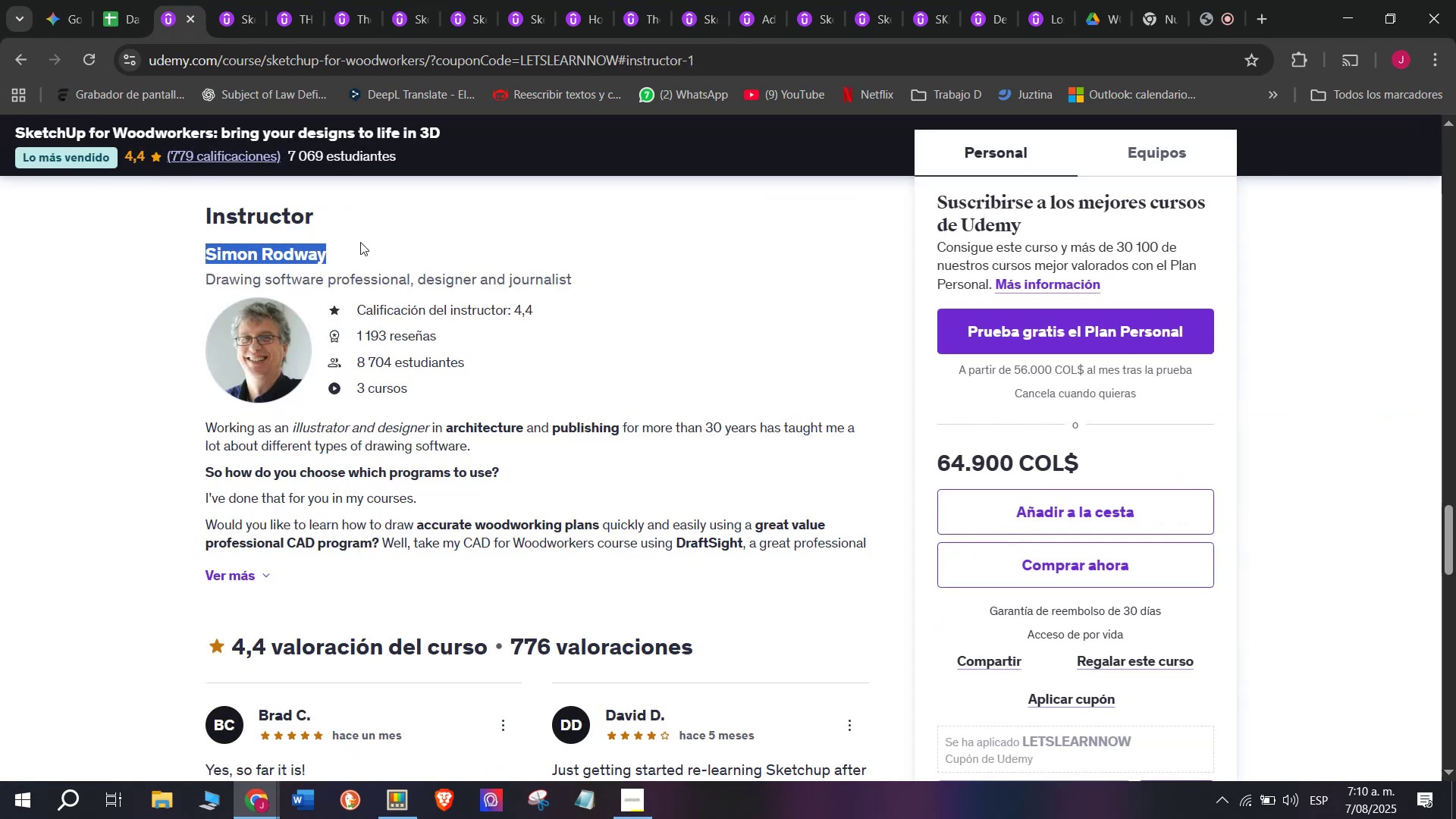 
key(Control+ControlLeft)
 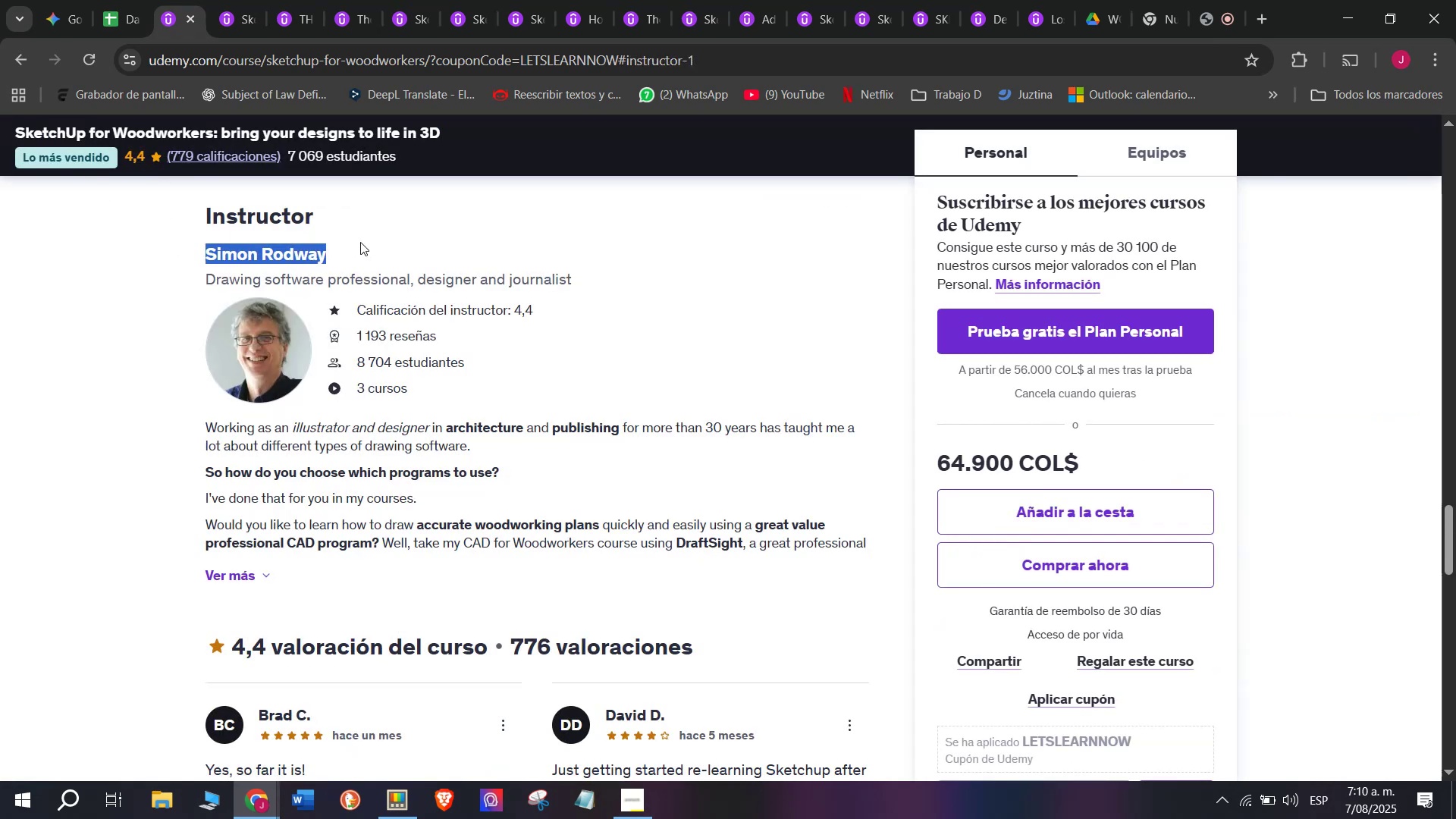 
key(Break)
 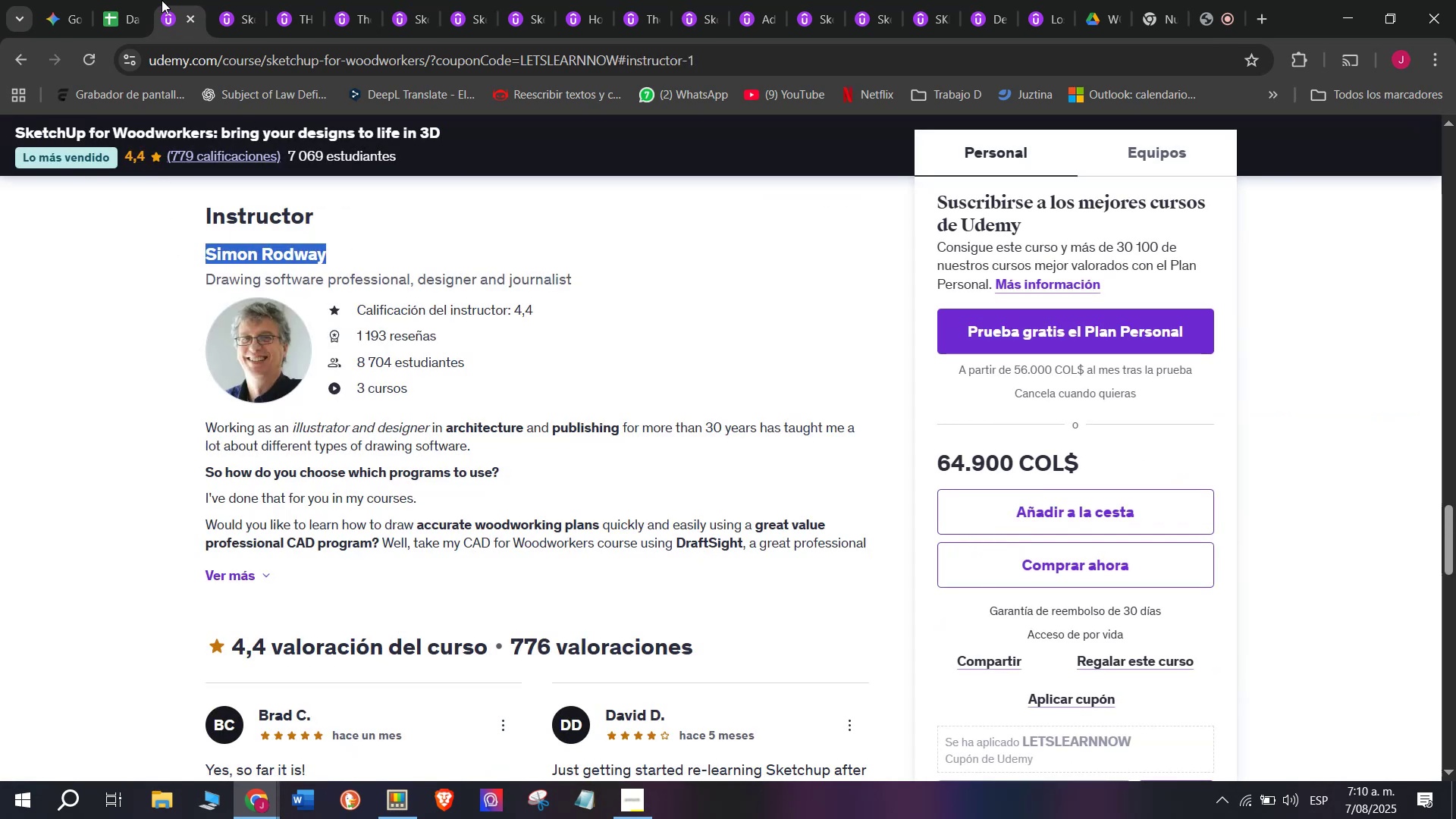 
key(Control+C)
 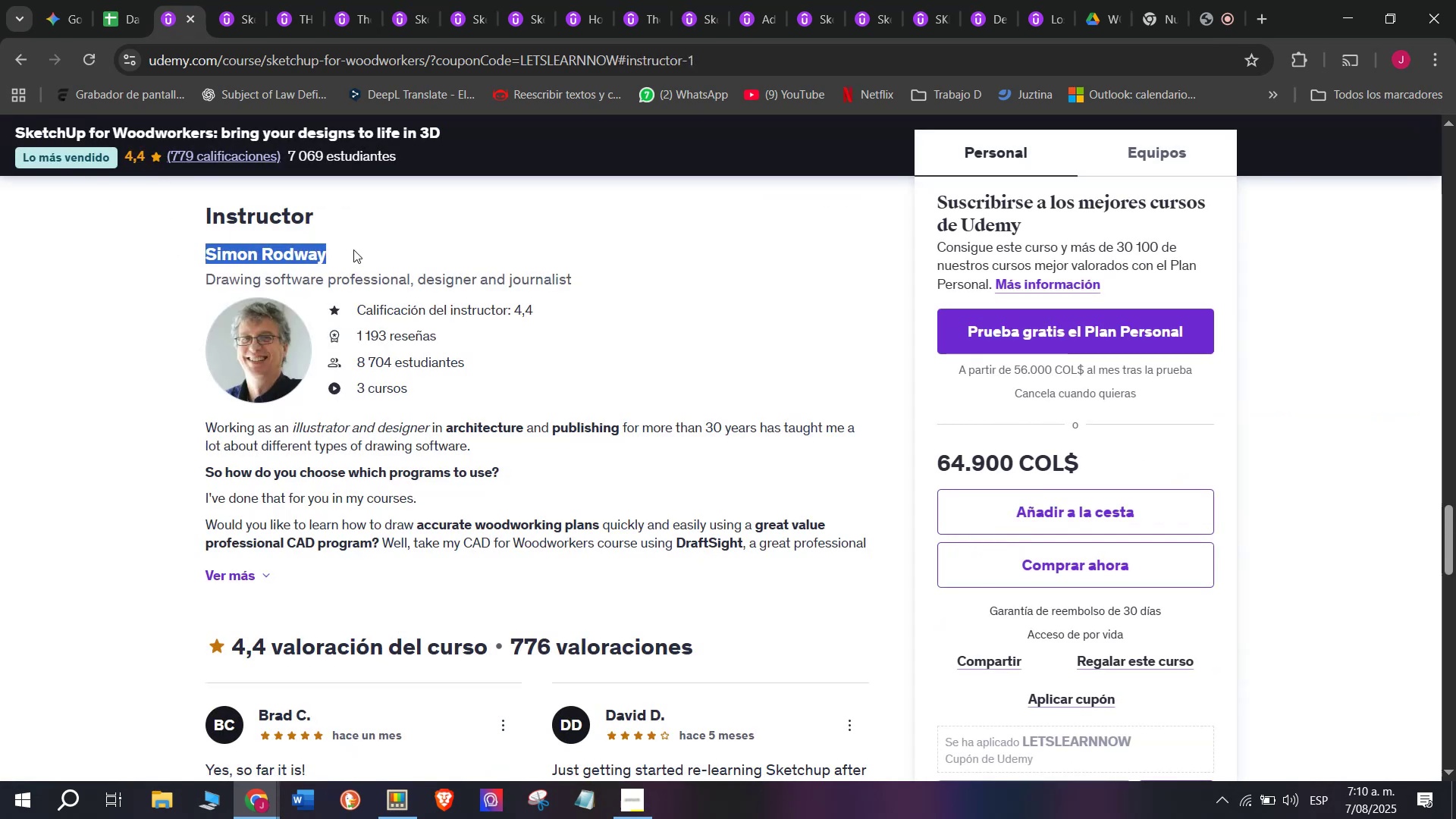 
key(Break)
 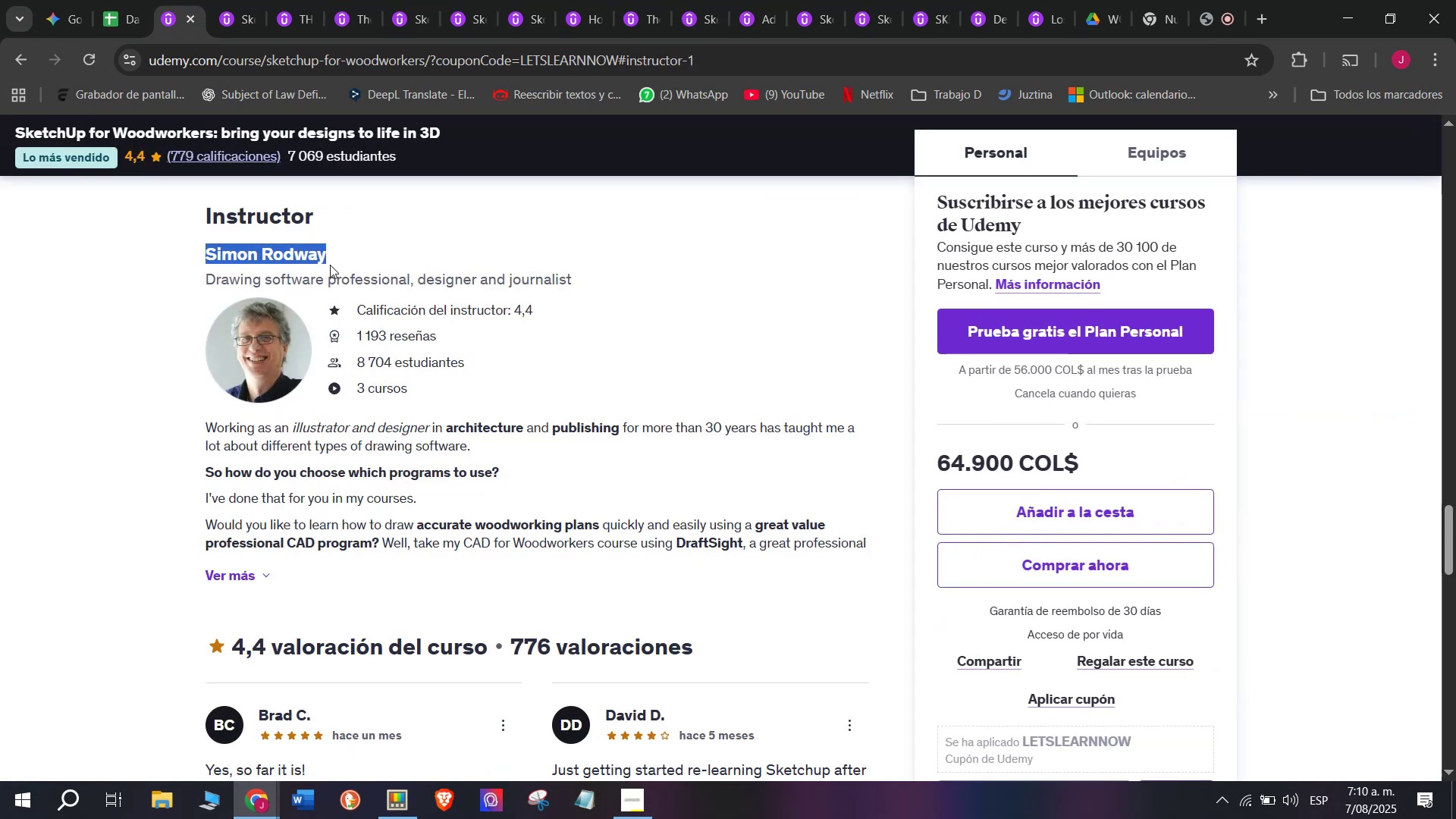 
key(Control+ControlLeft)
 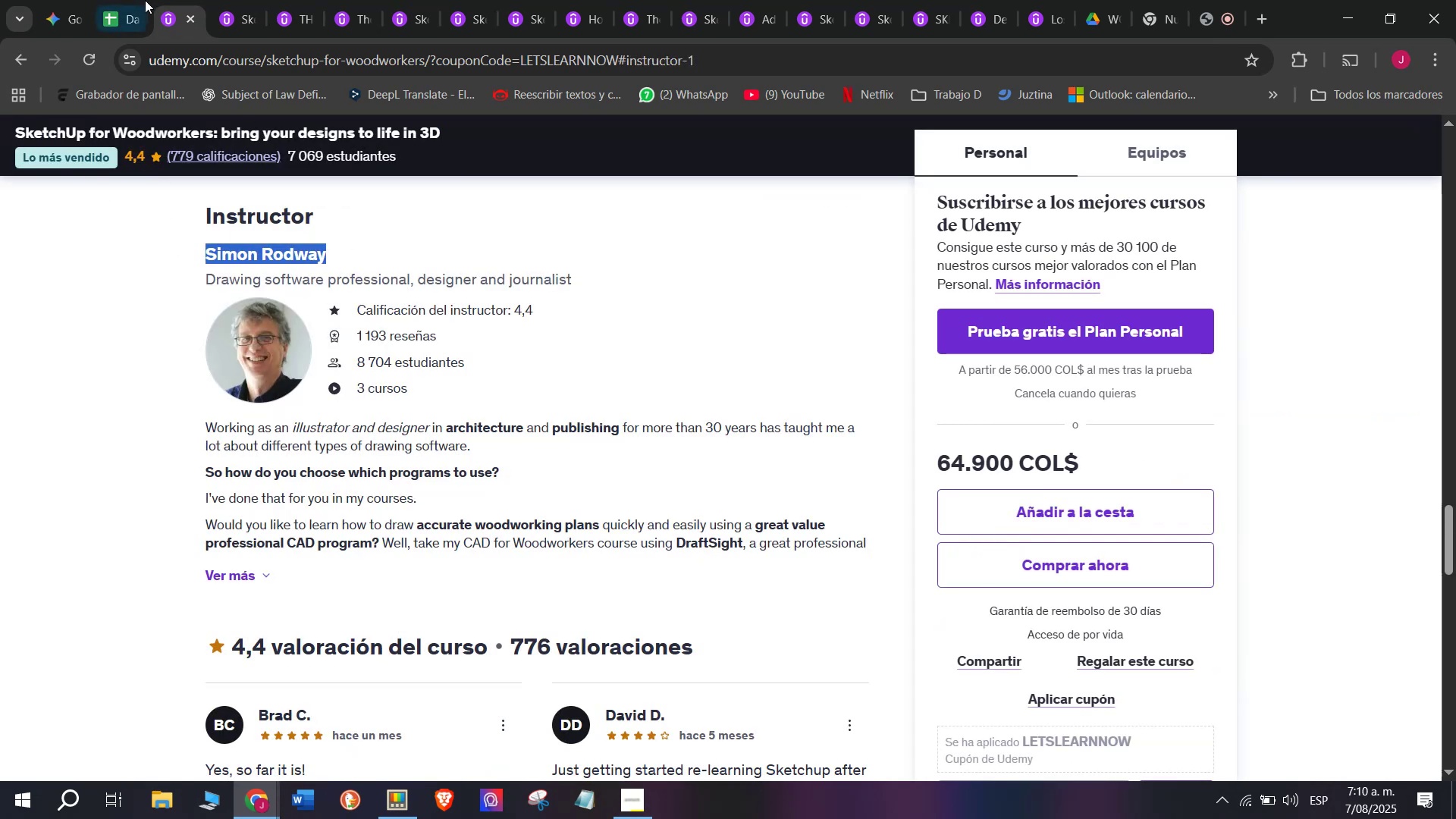 
key(Control+C)
 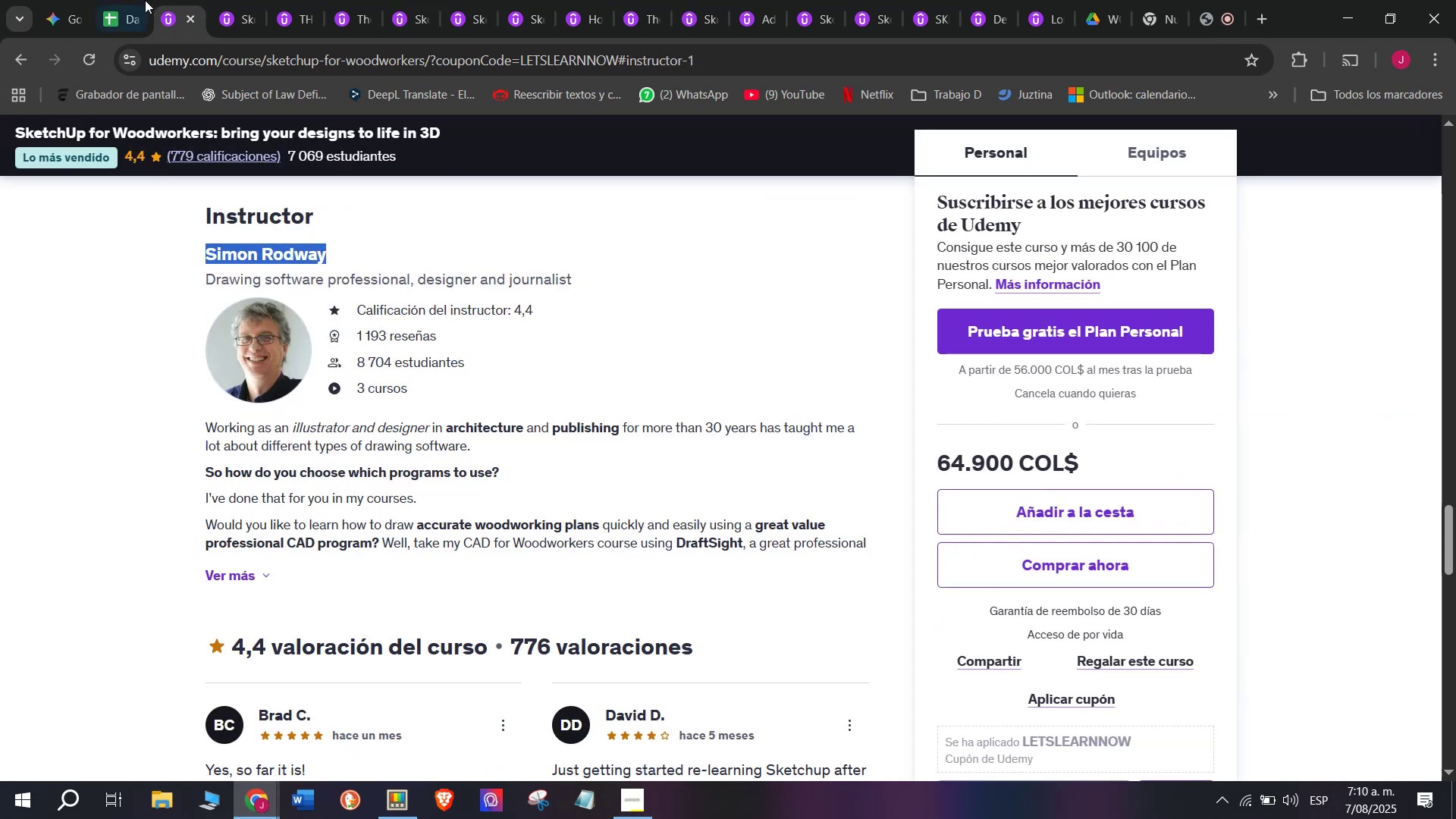 
left_click([145, 0])
 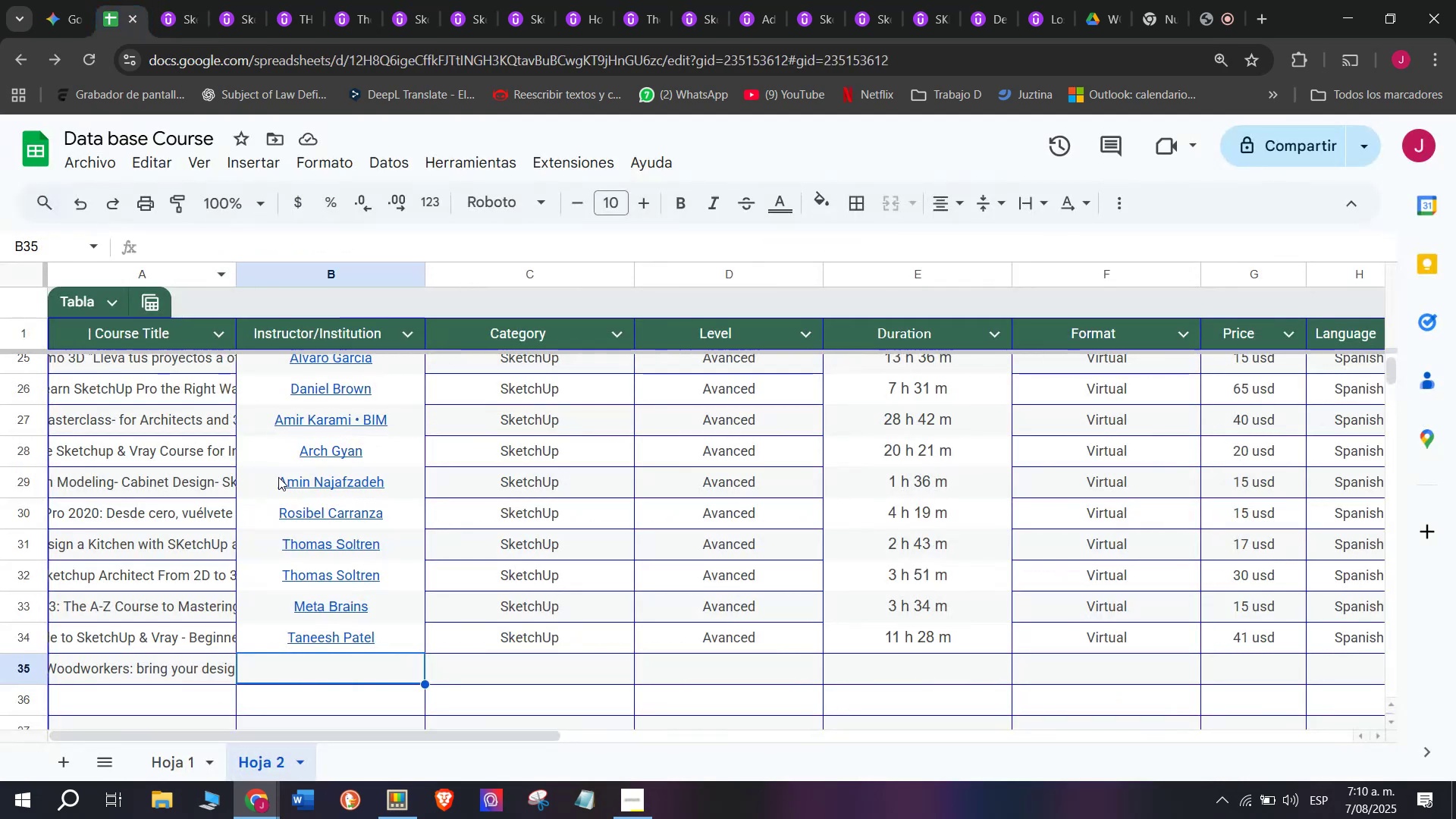 
key(Z)
 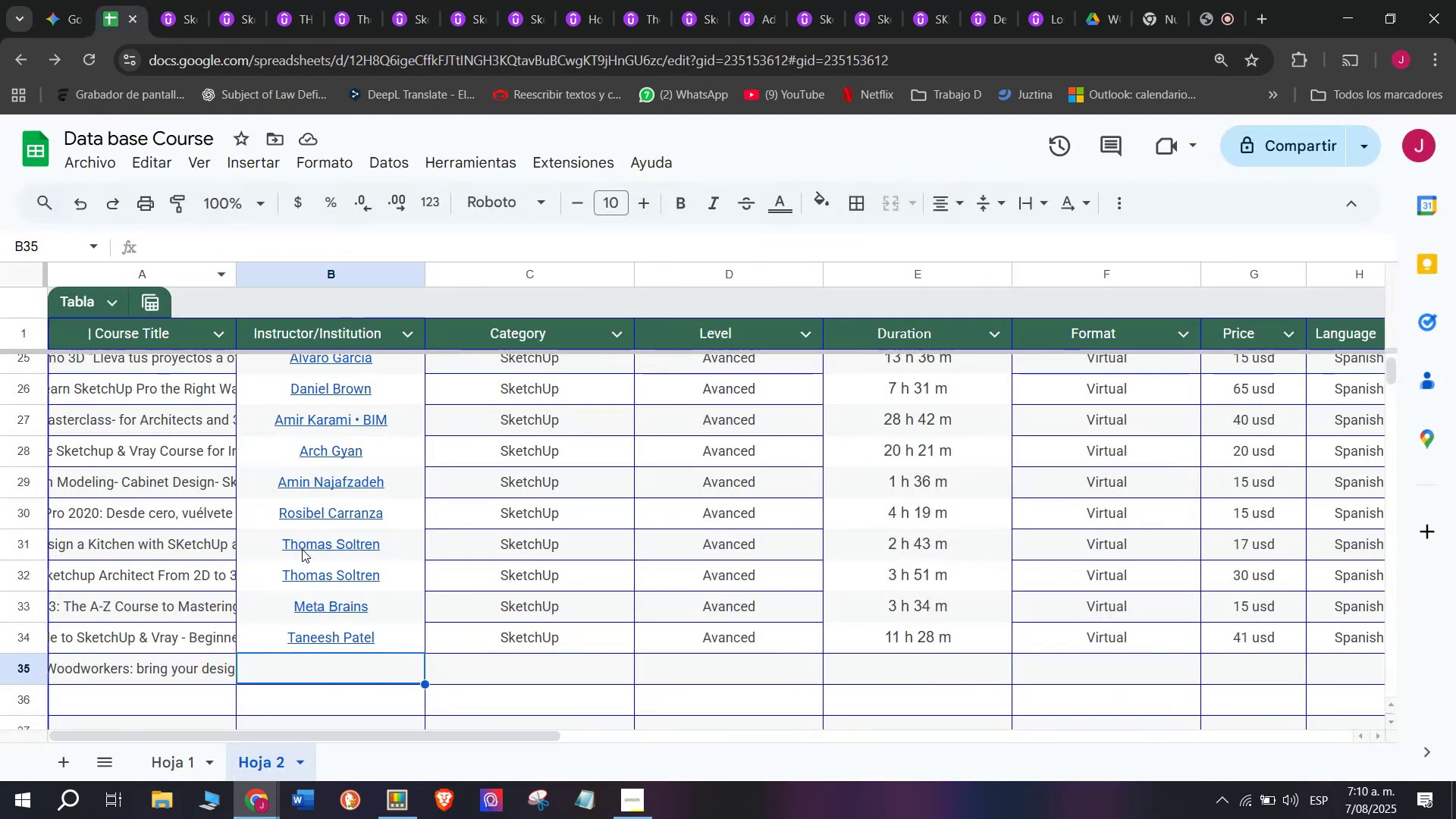 
key(Control+ControlLeft)
 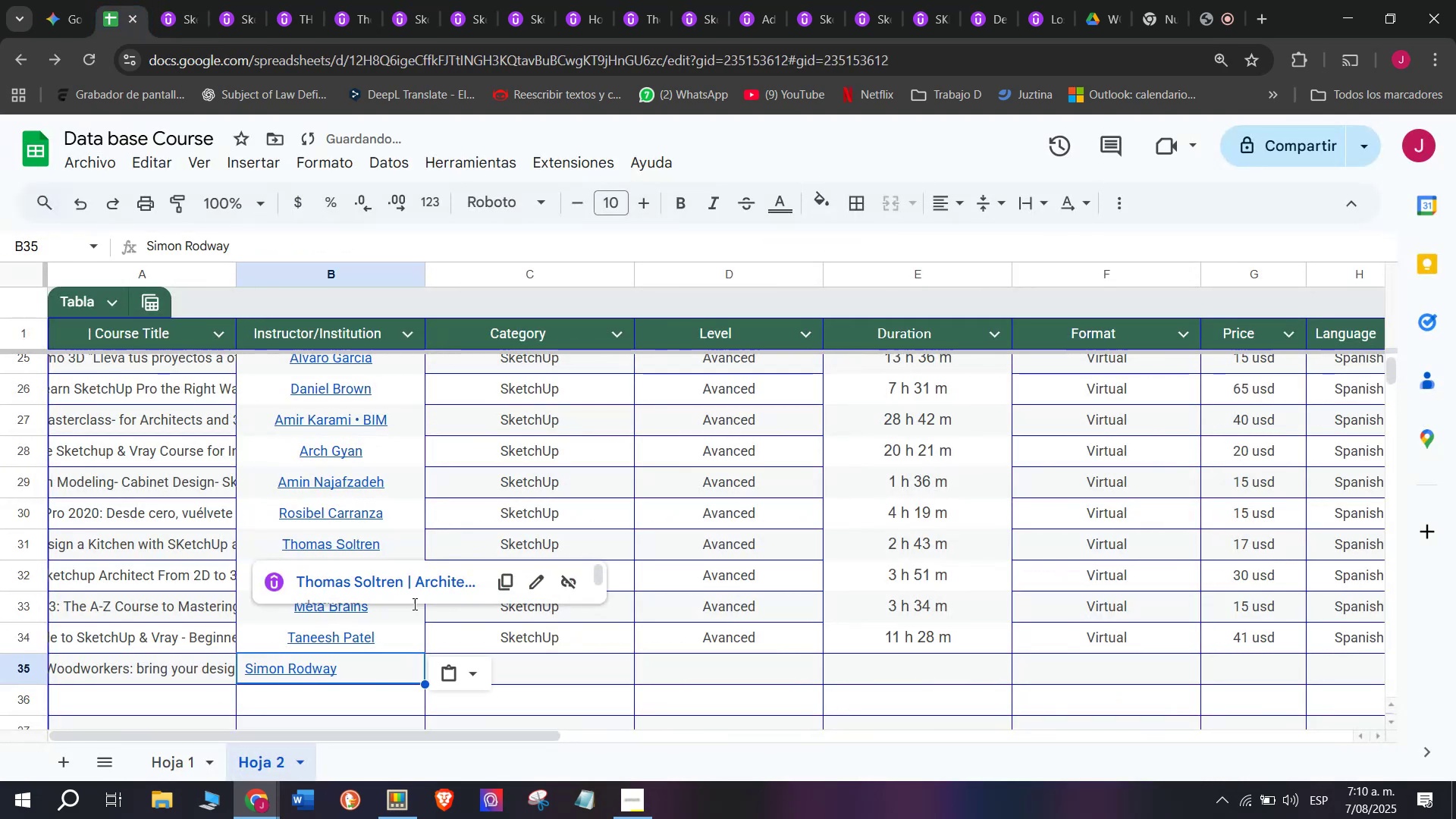 
key(Control+V)
 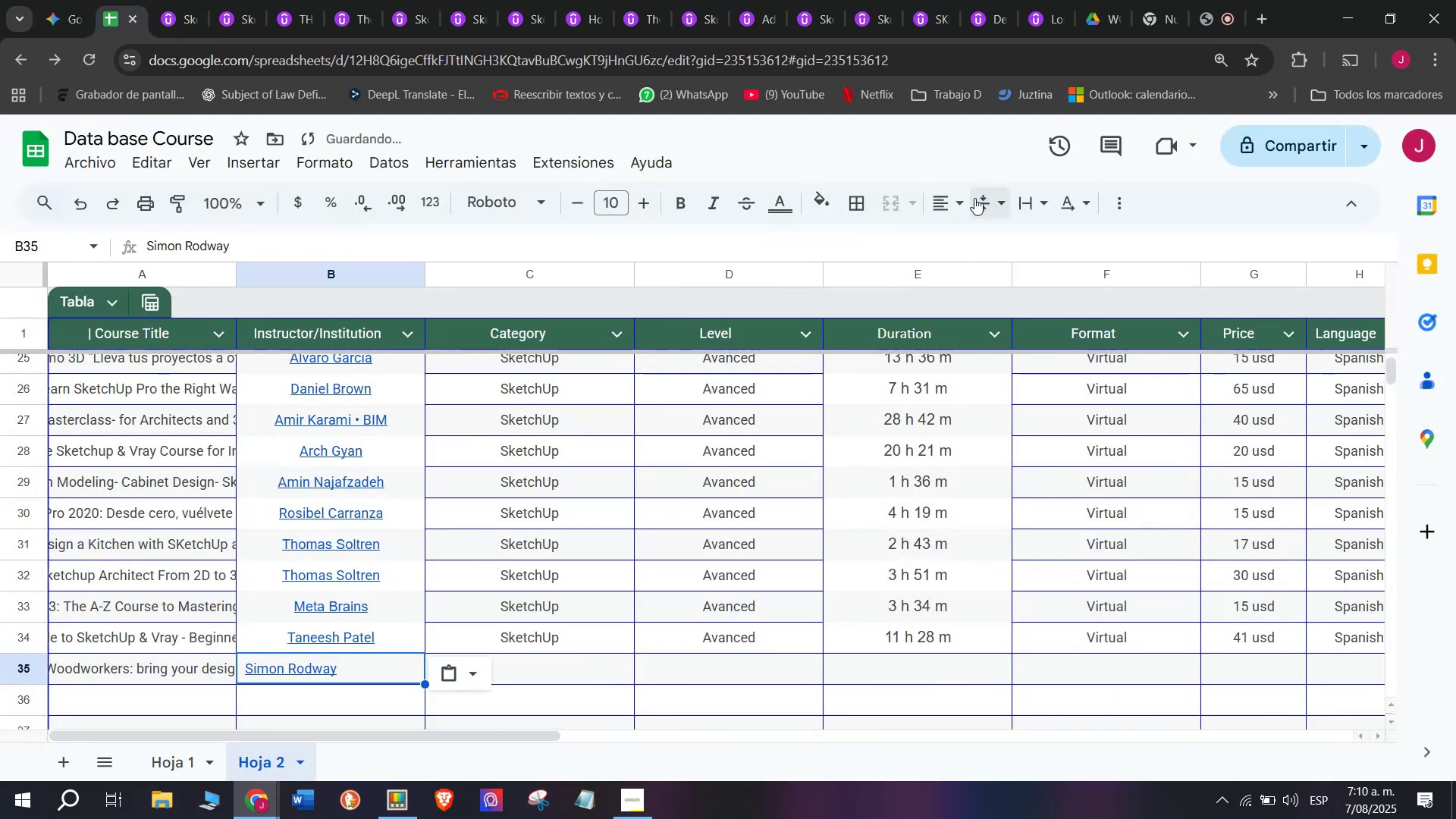 
left_click([959, 192])
 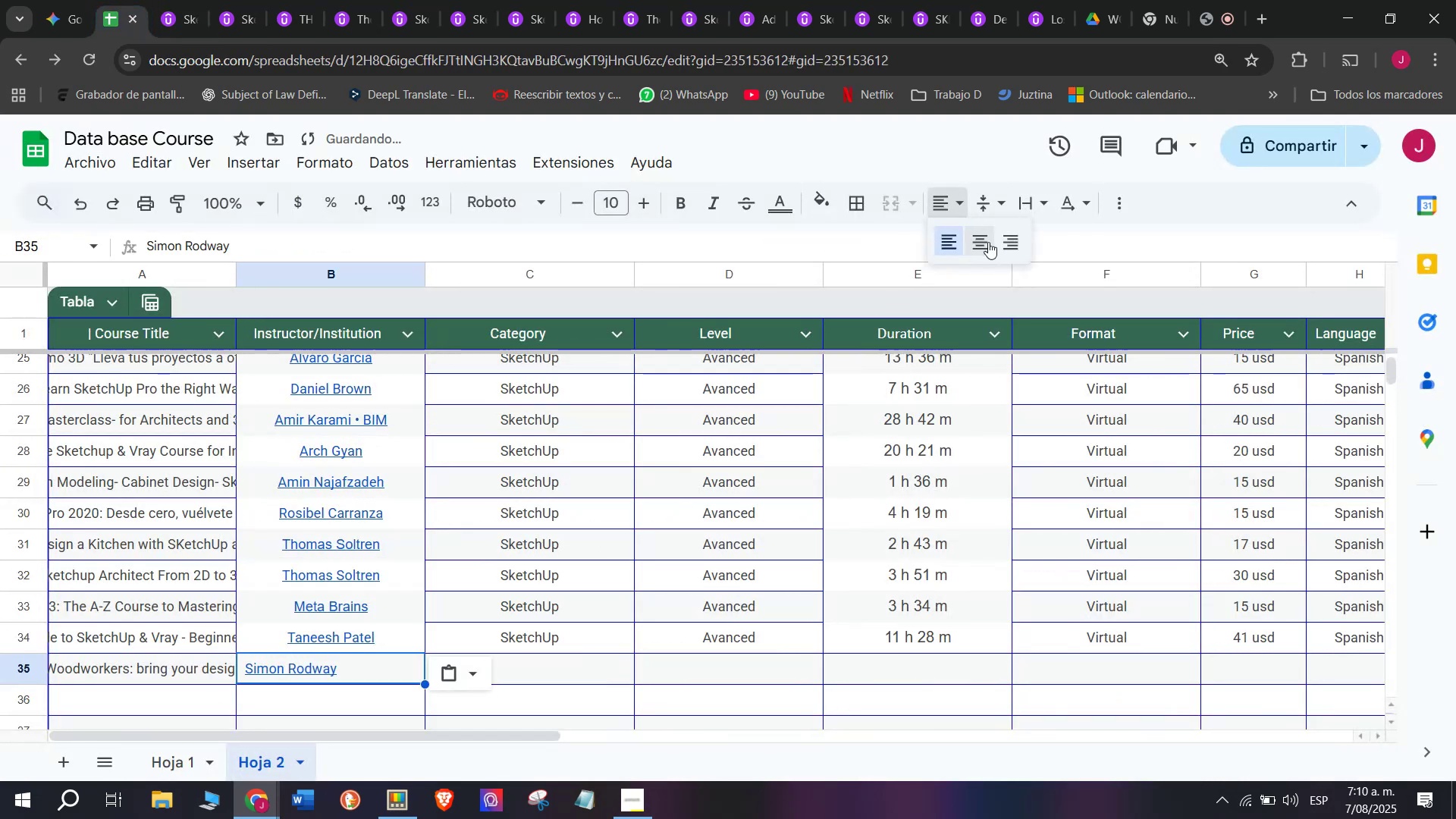 
left_click([988, 242])
 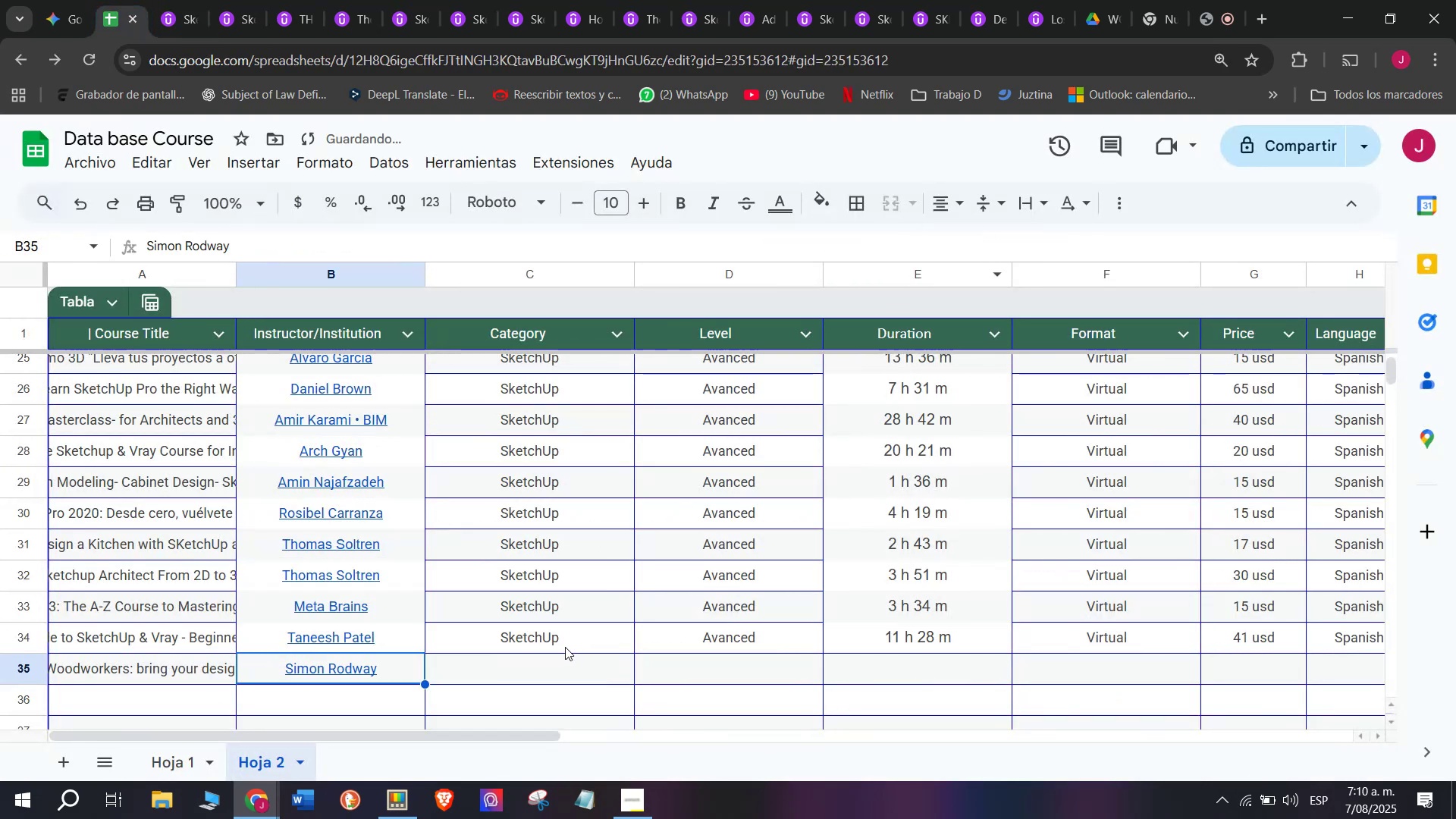 
left_click([557, 641])
 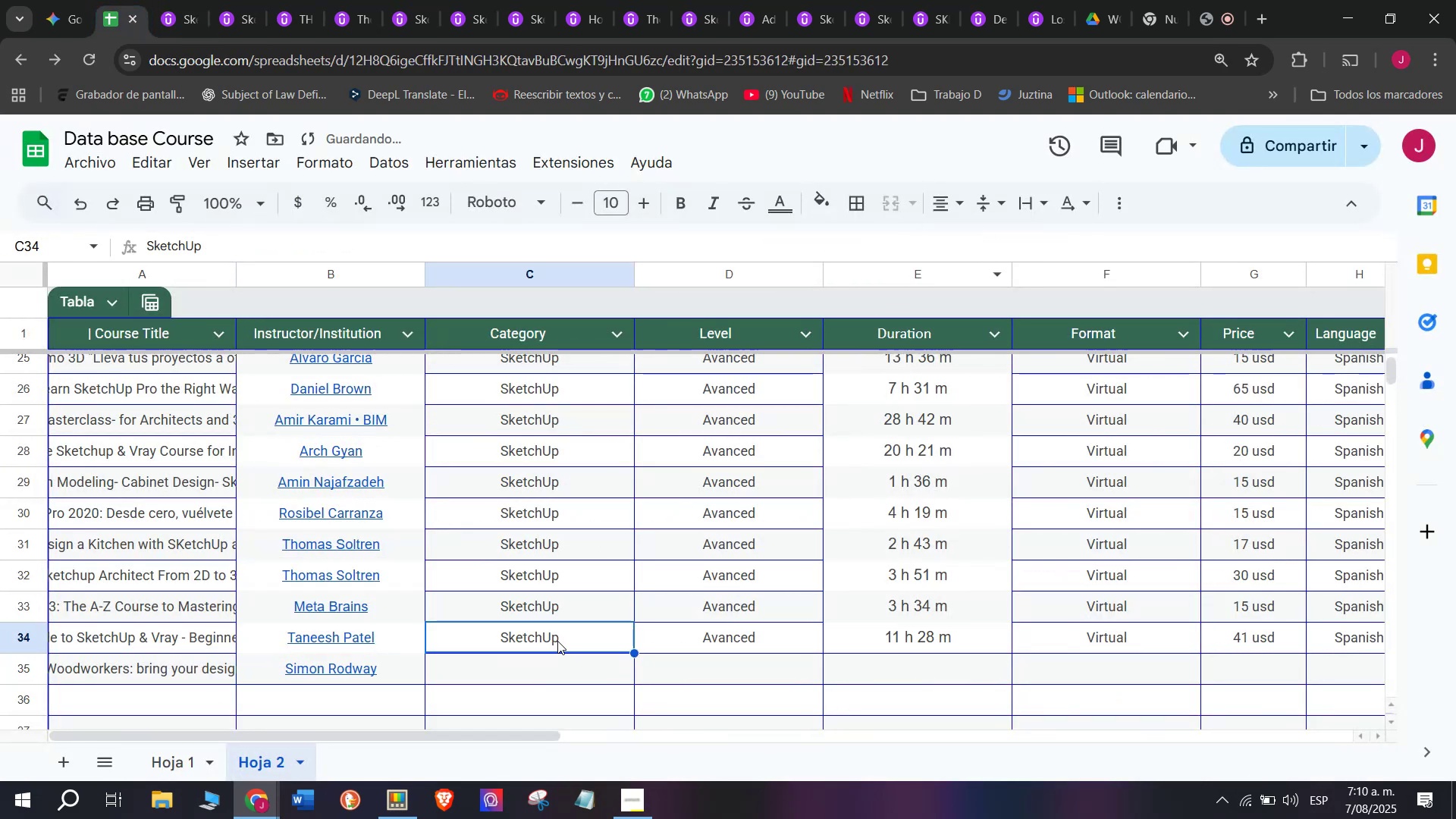 
key(Control+ControlLeft)
 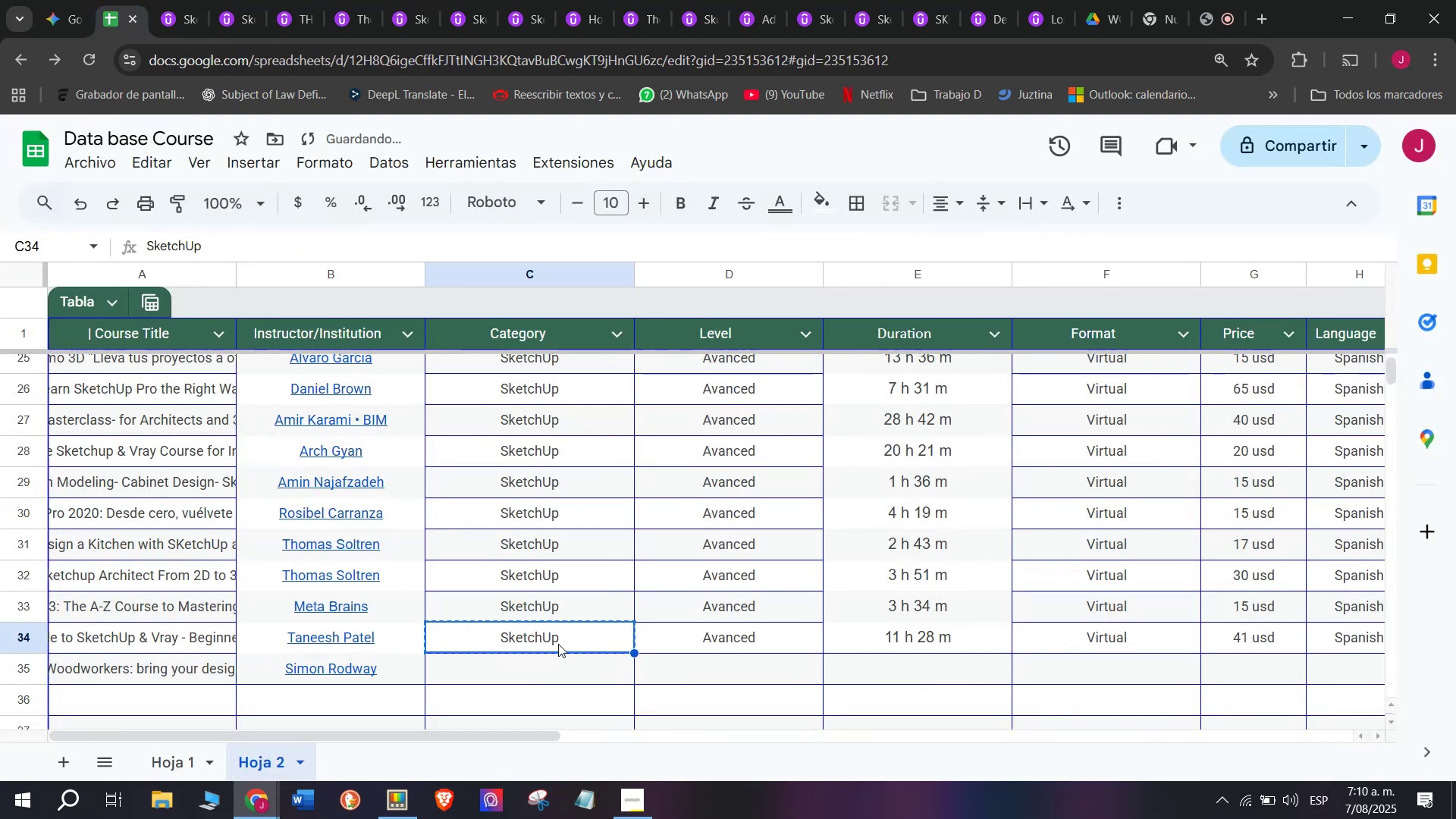 
key(Break)
 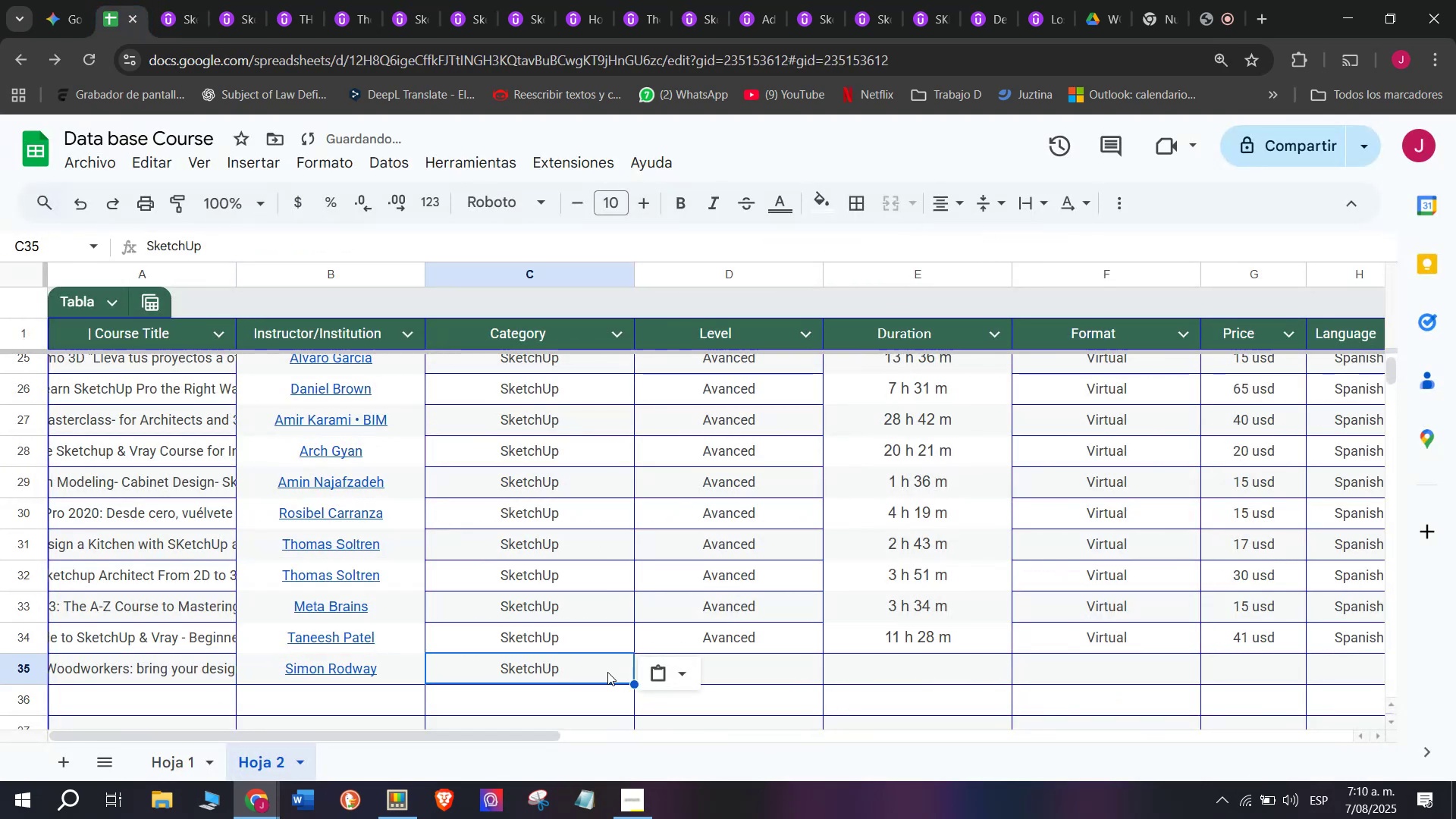 
key(Control+C)
 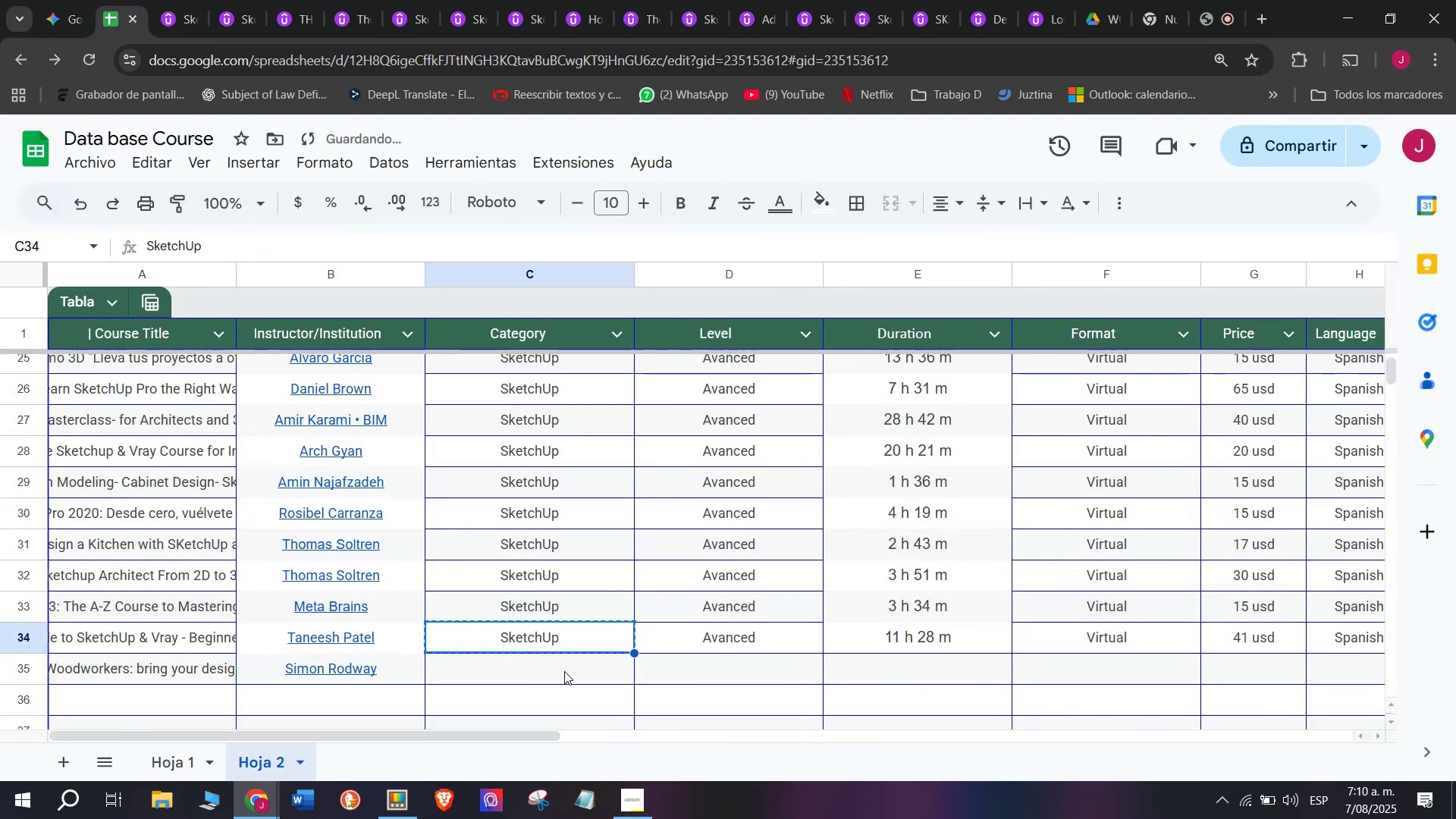 
double_click([564, 671])
 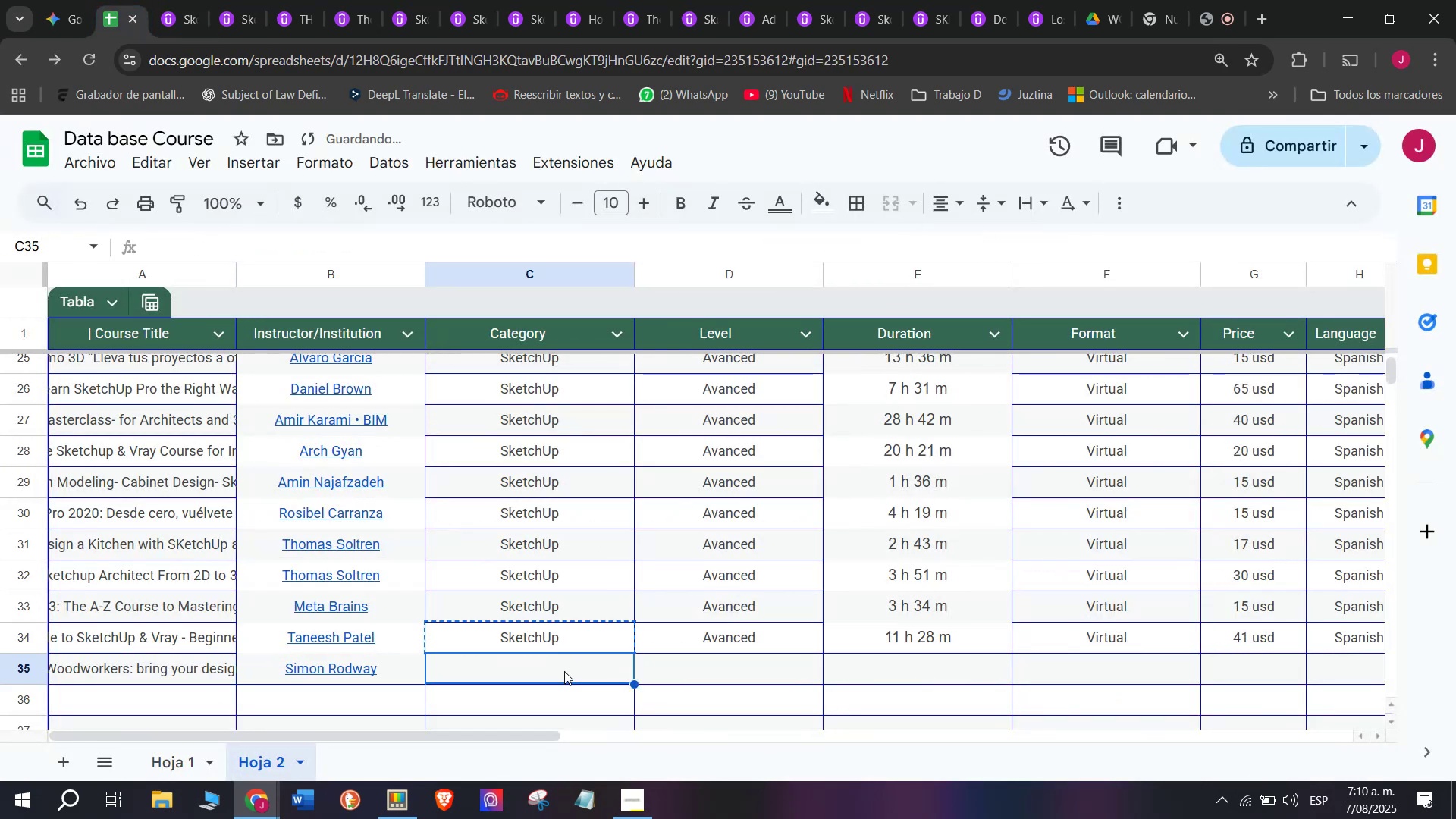 
key(Z)
 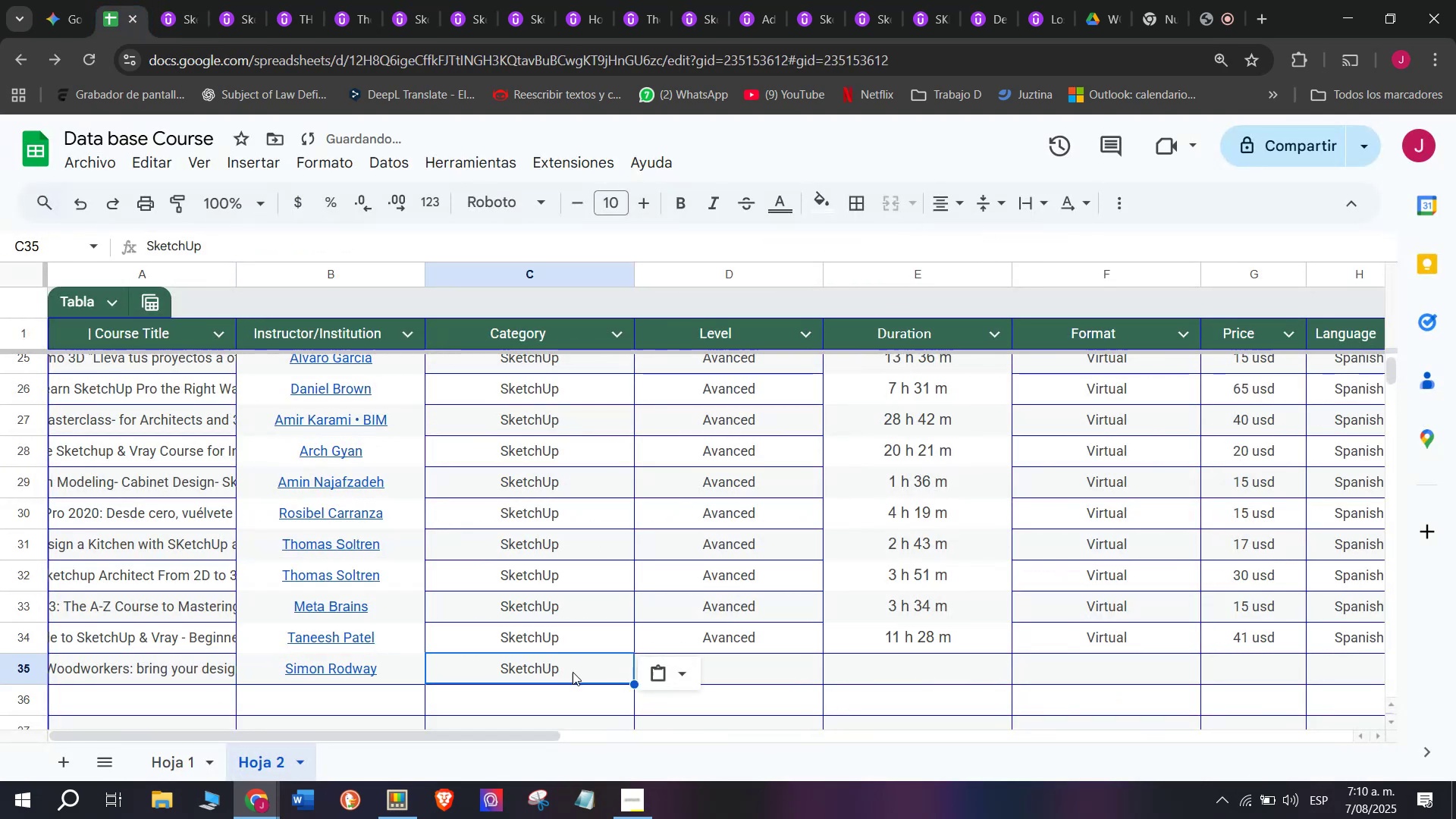 
key(Control+ControlLeft)
 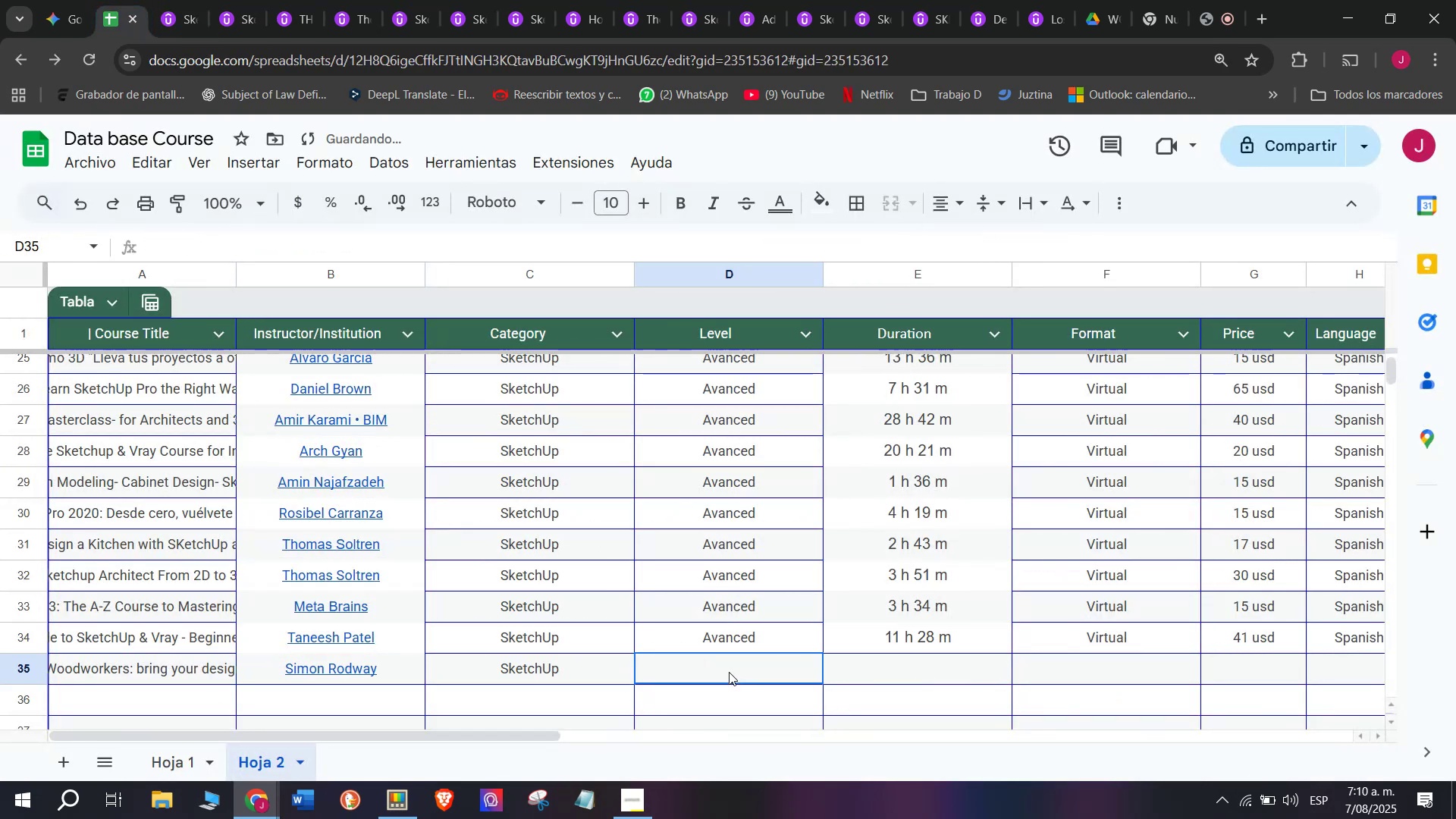 
key(Control+V)
 